 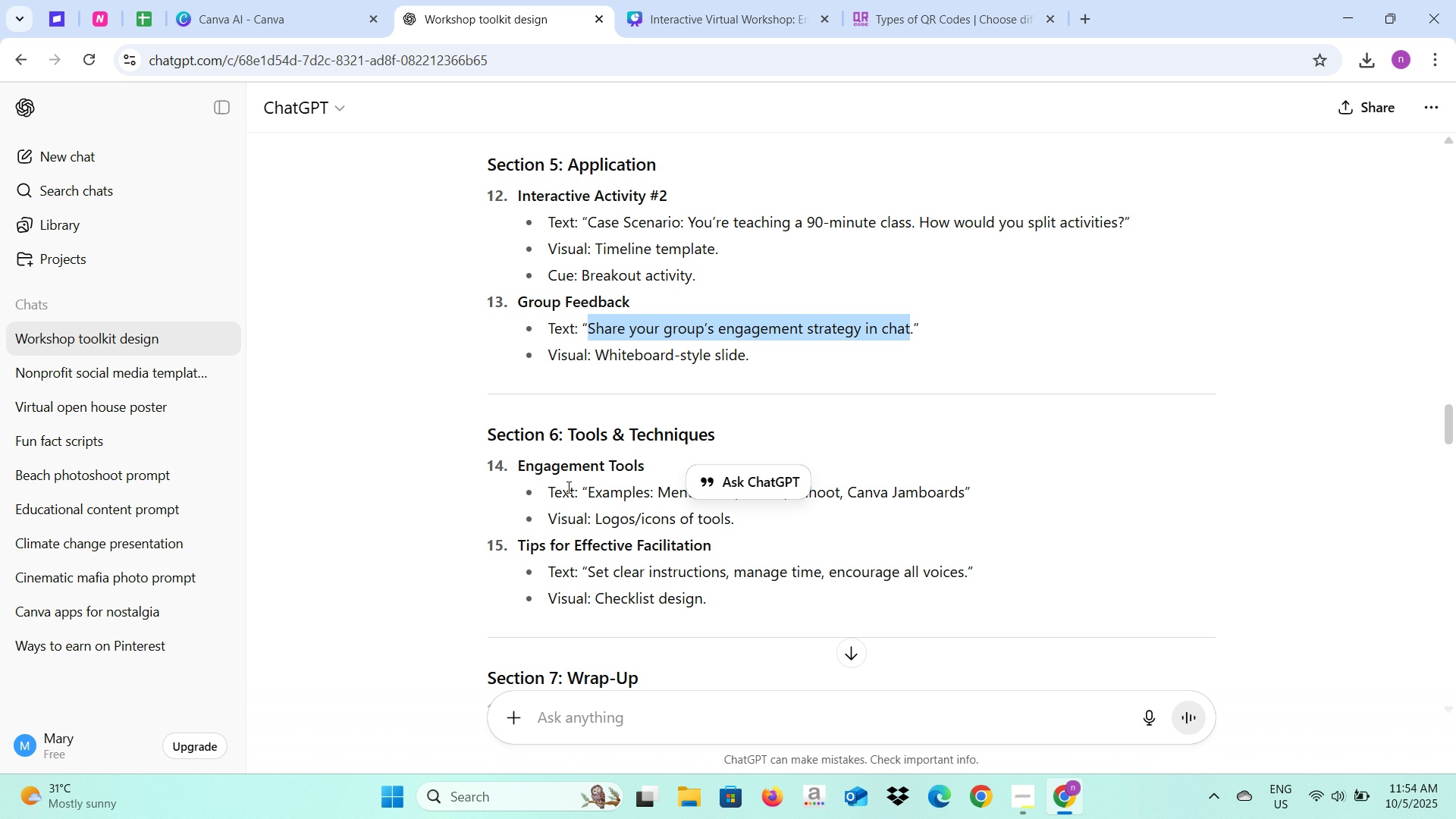 
left_click_drag(start_coordinate=[519, 468], to_coordinate=[644, 469])
 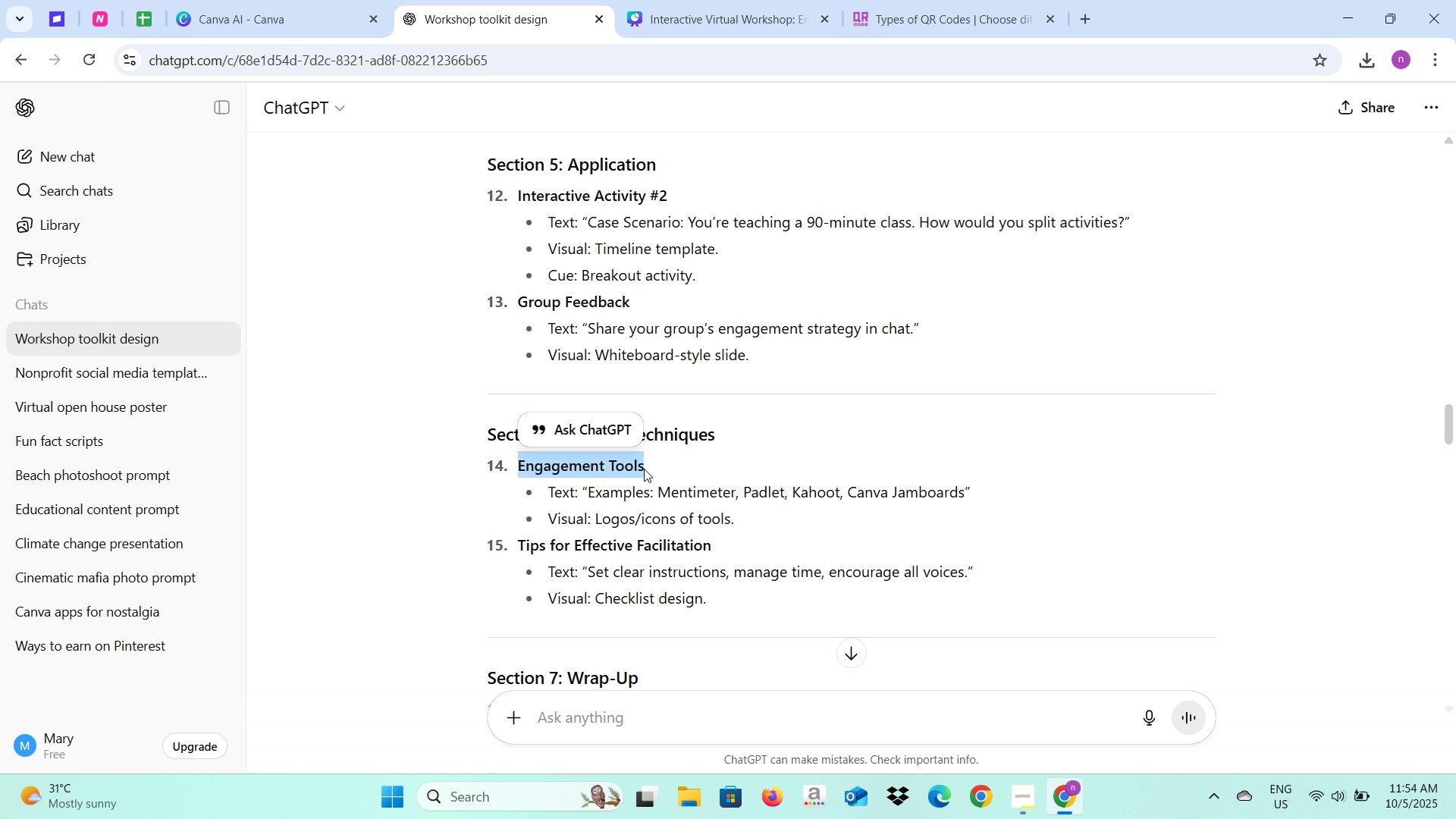 
key(Control+C)
 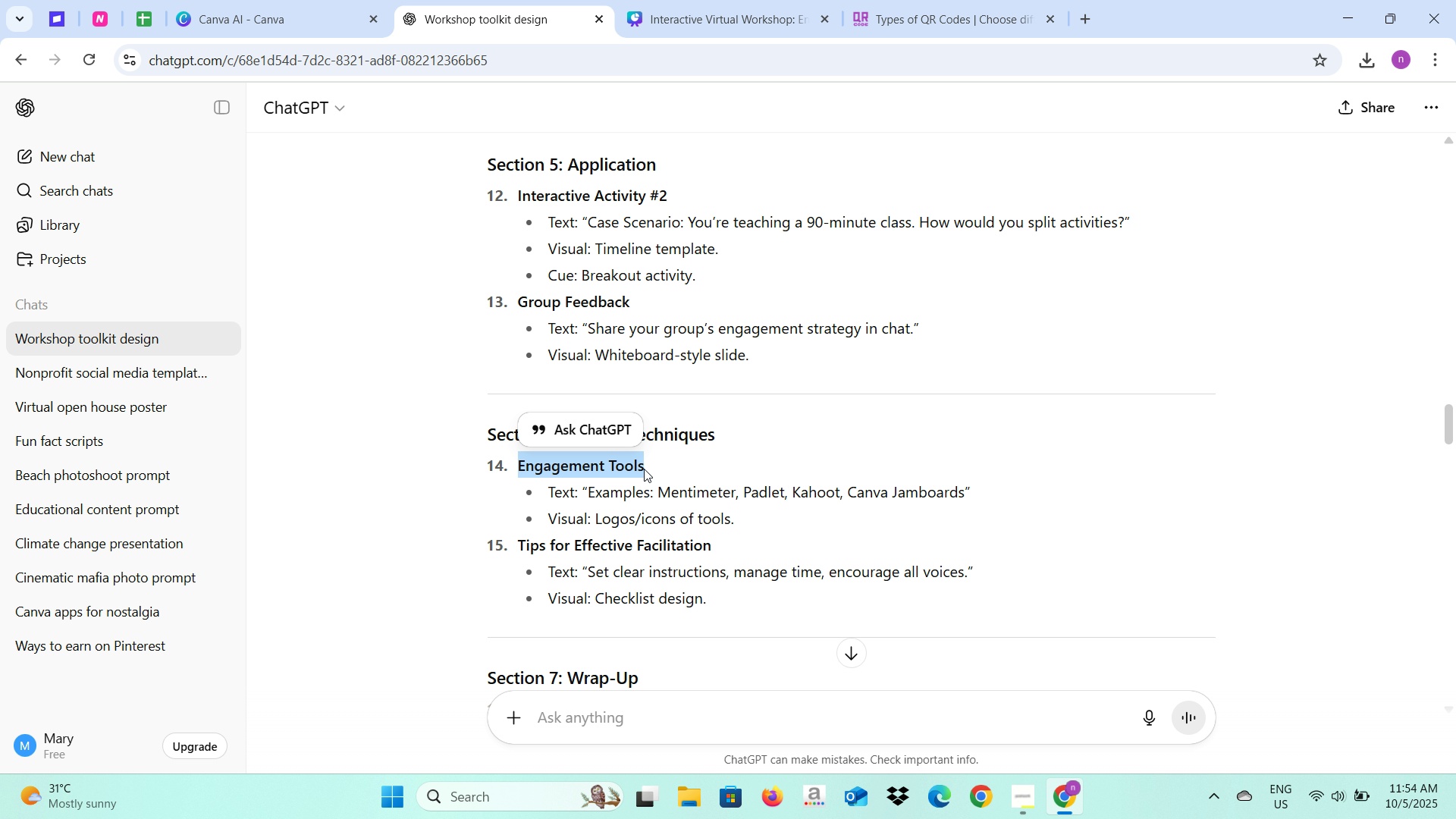 
key(Control+C)
 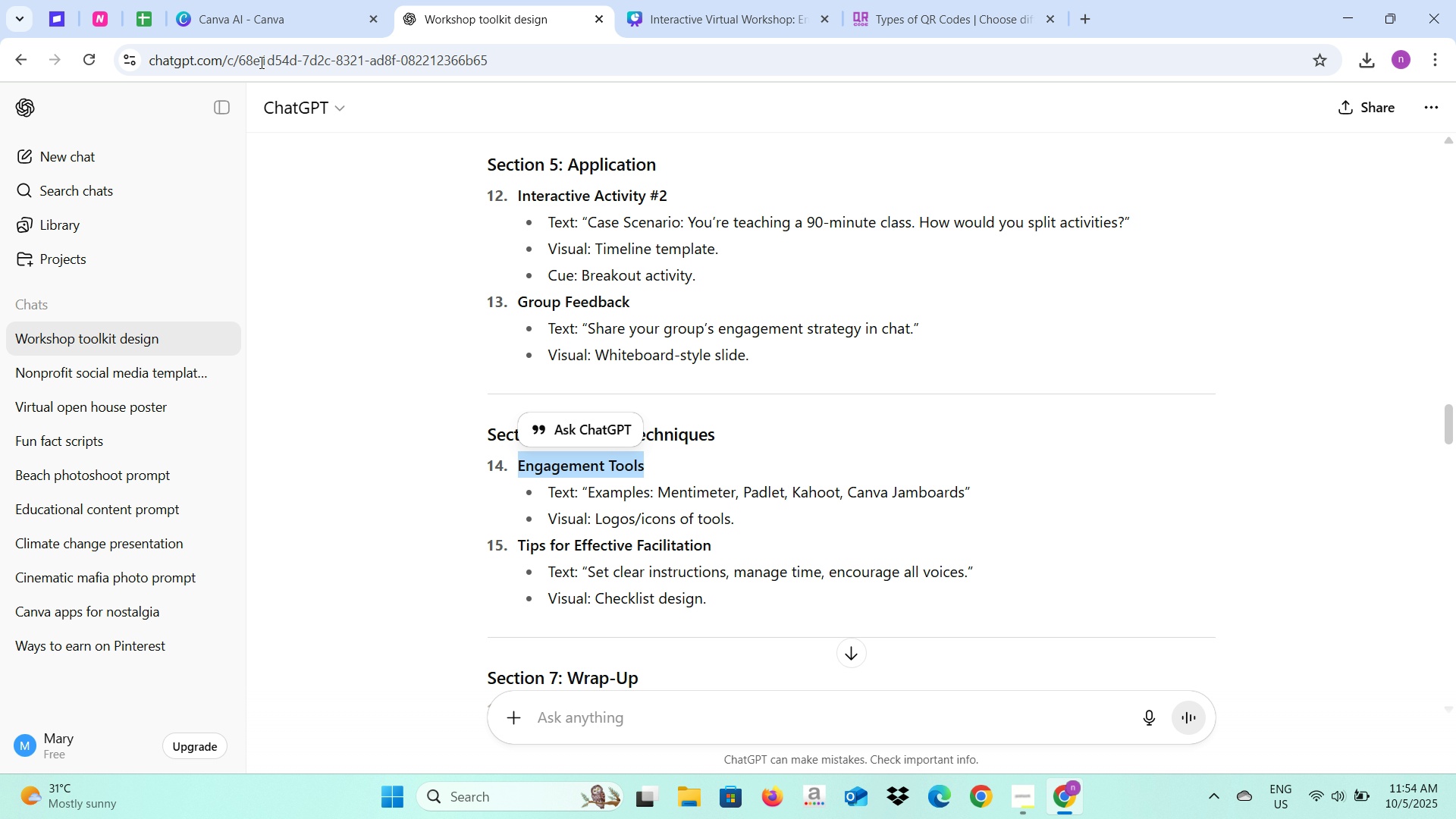 
left_click([664, 0])
 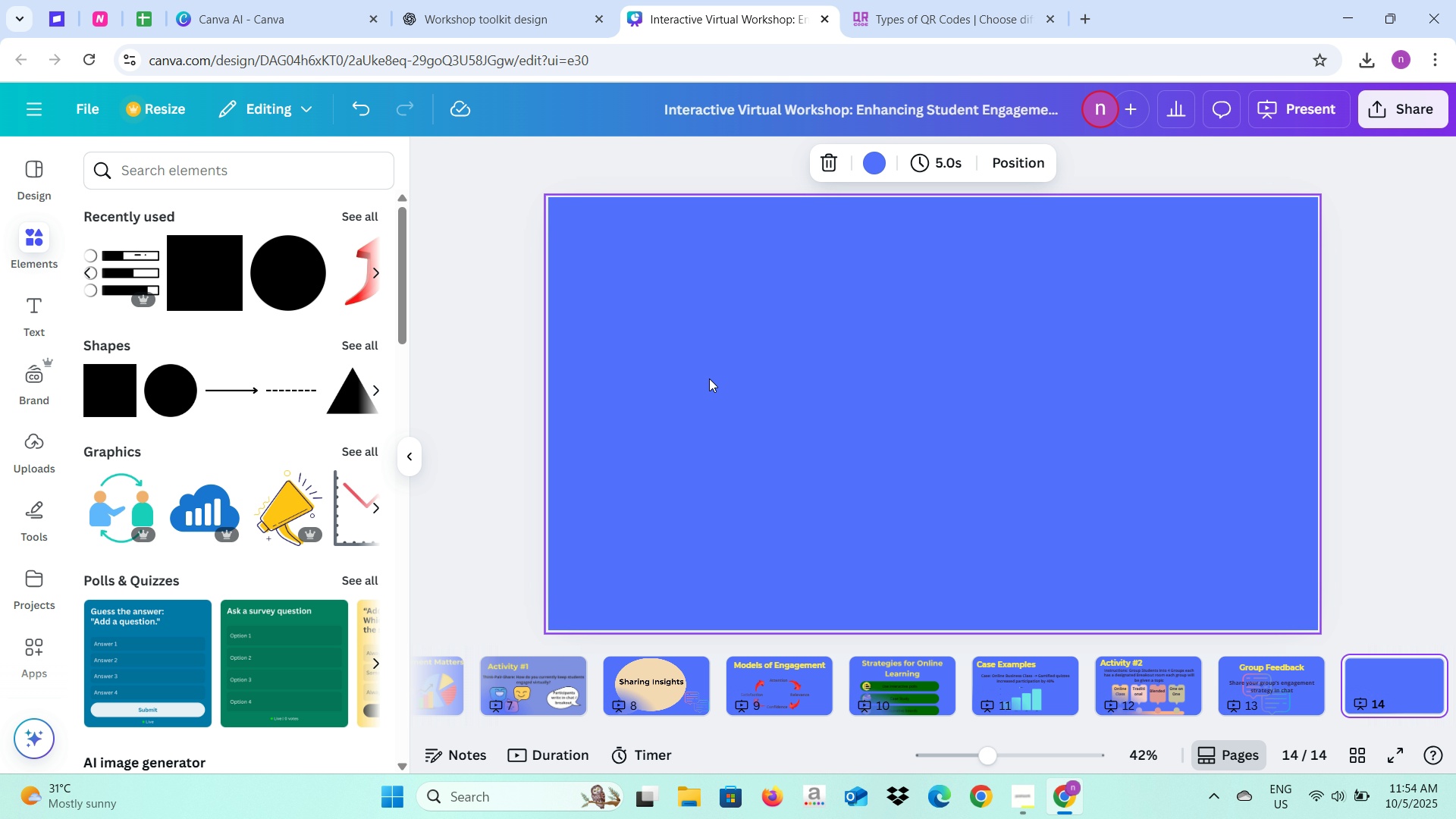 
left_click([709, 378])
 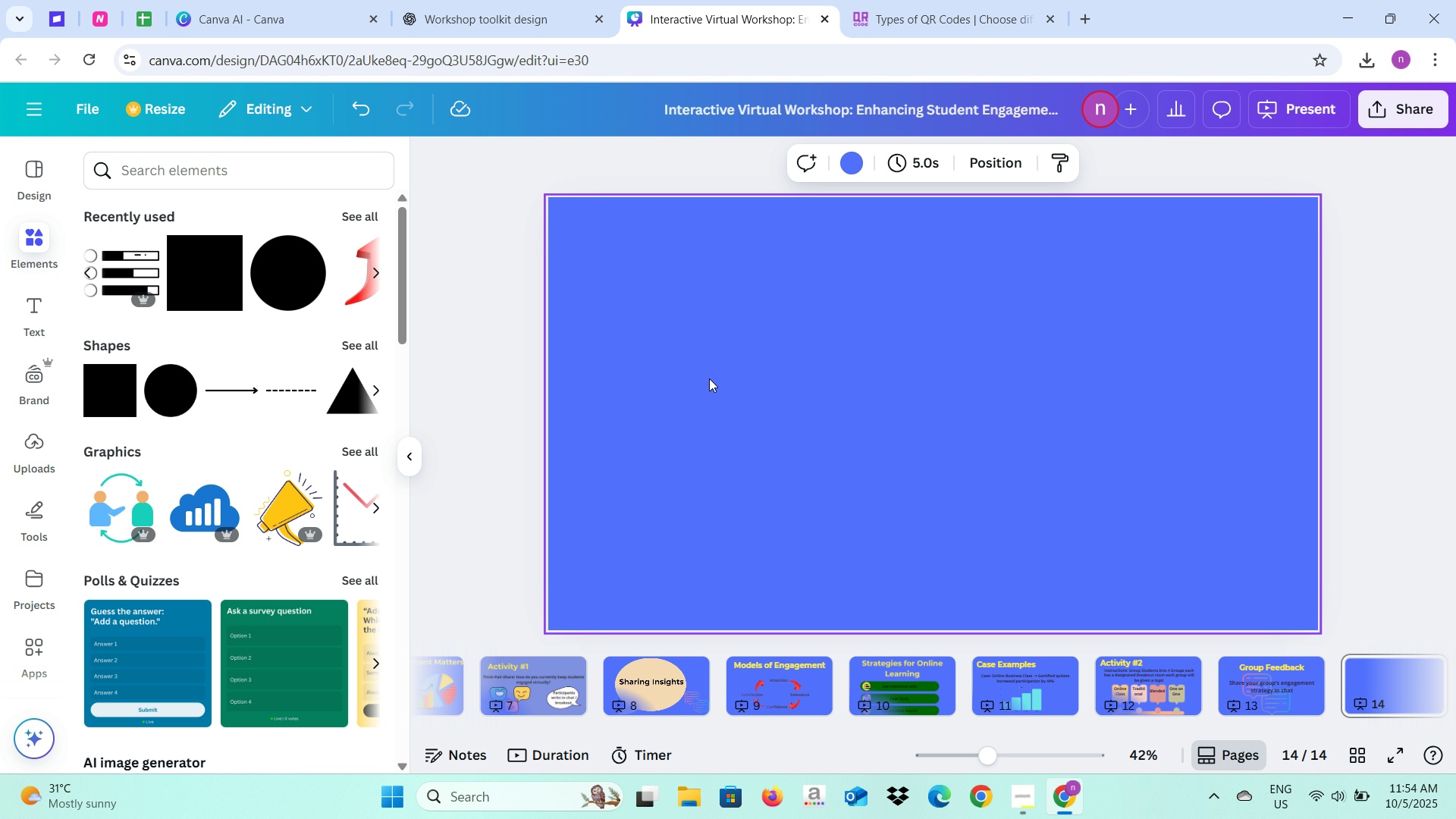 
key(Control+V)
 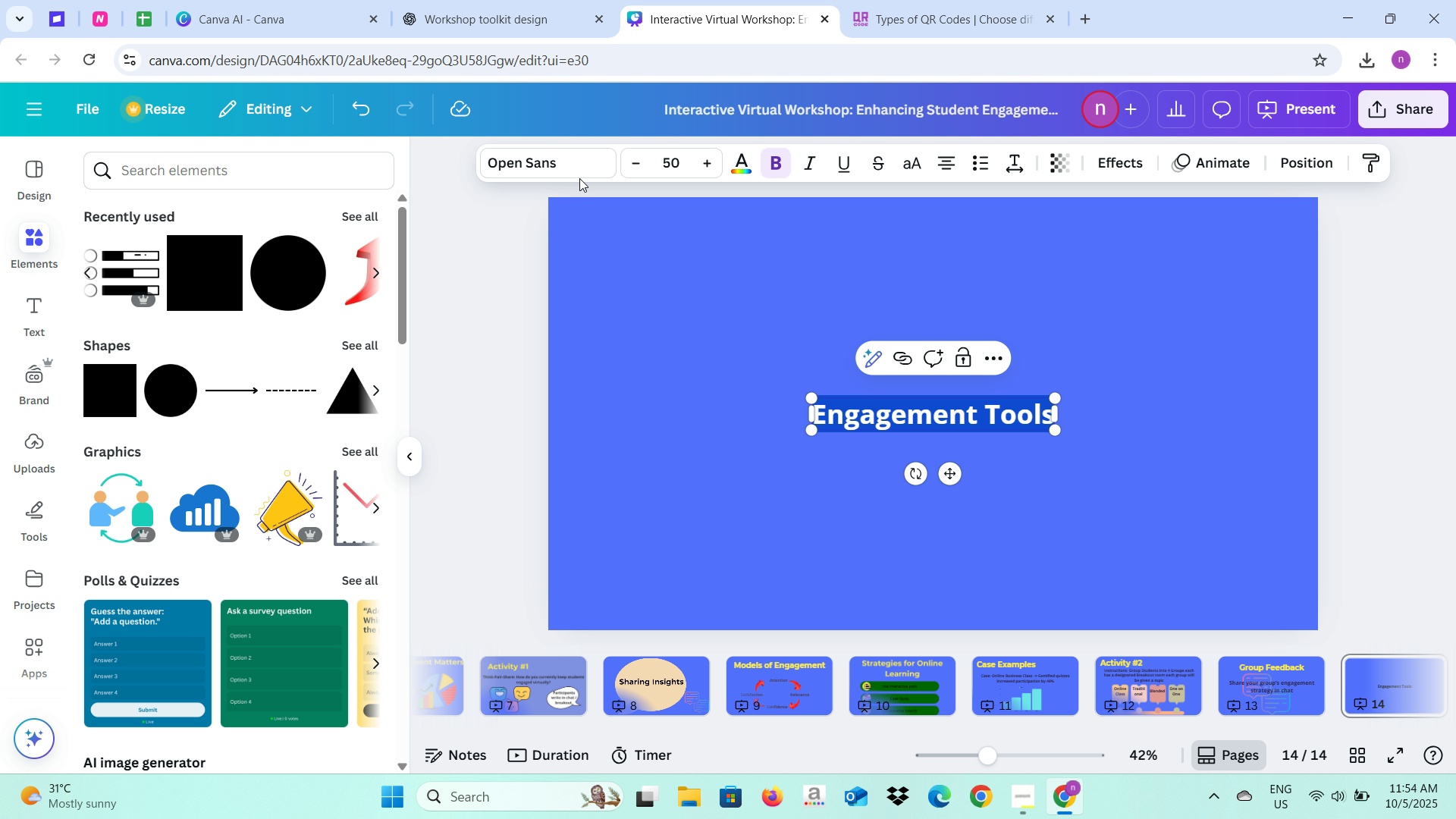 
left_click([574, 160])
 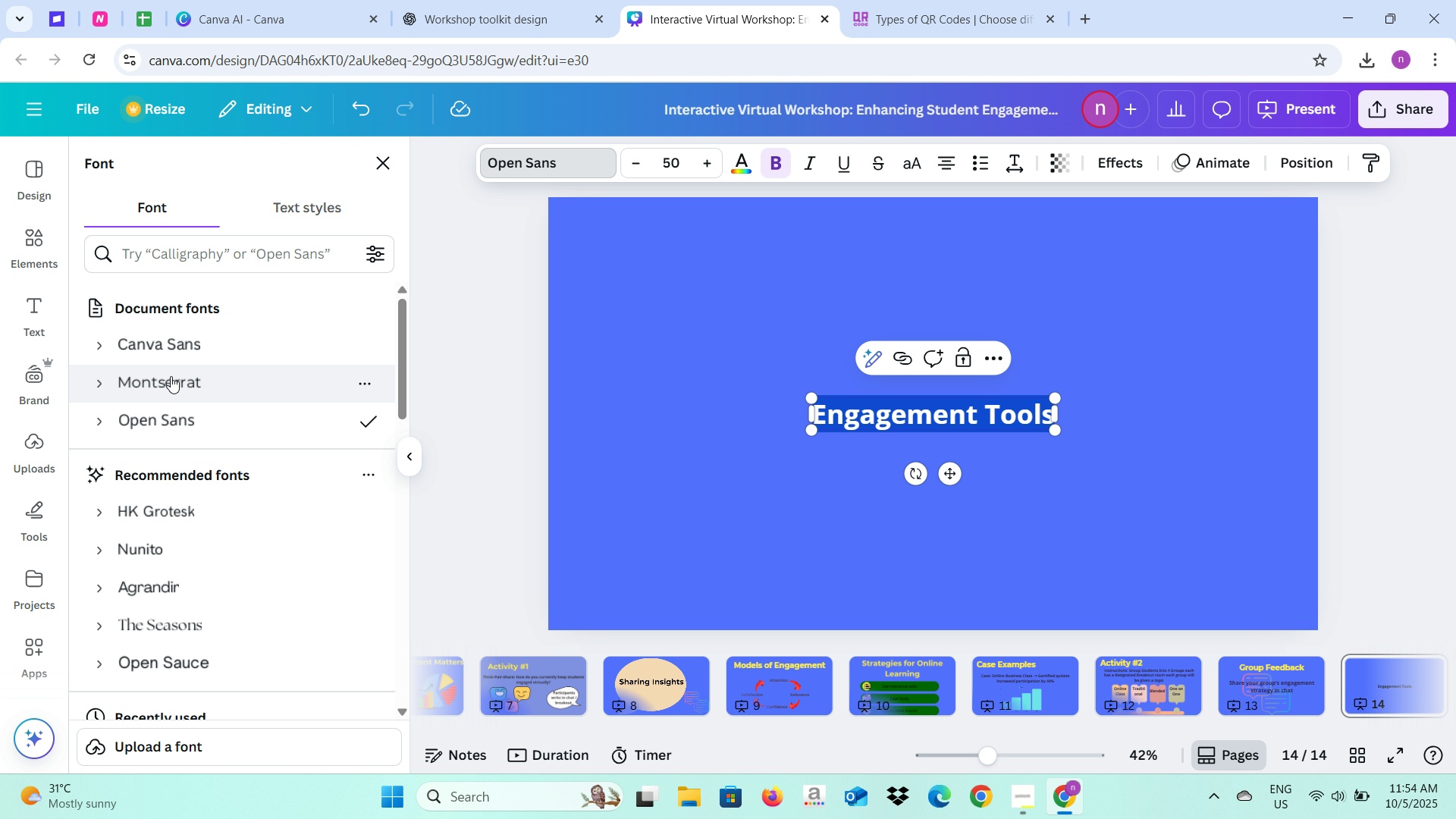 
left_click([171, 376])
 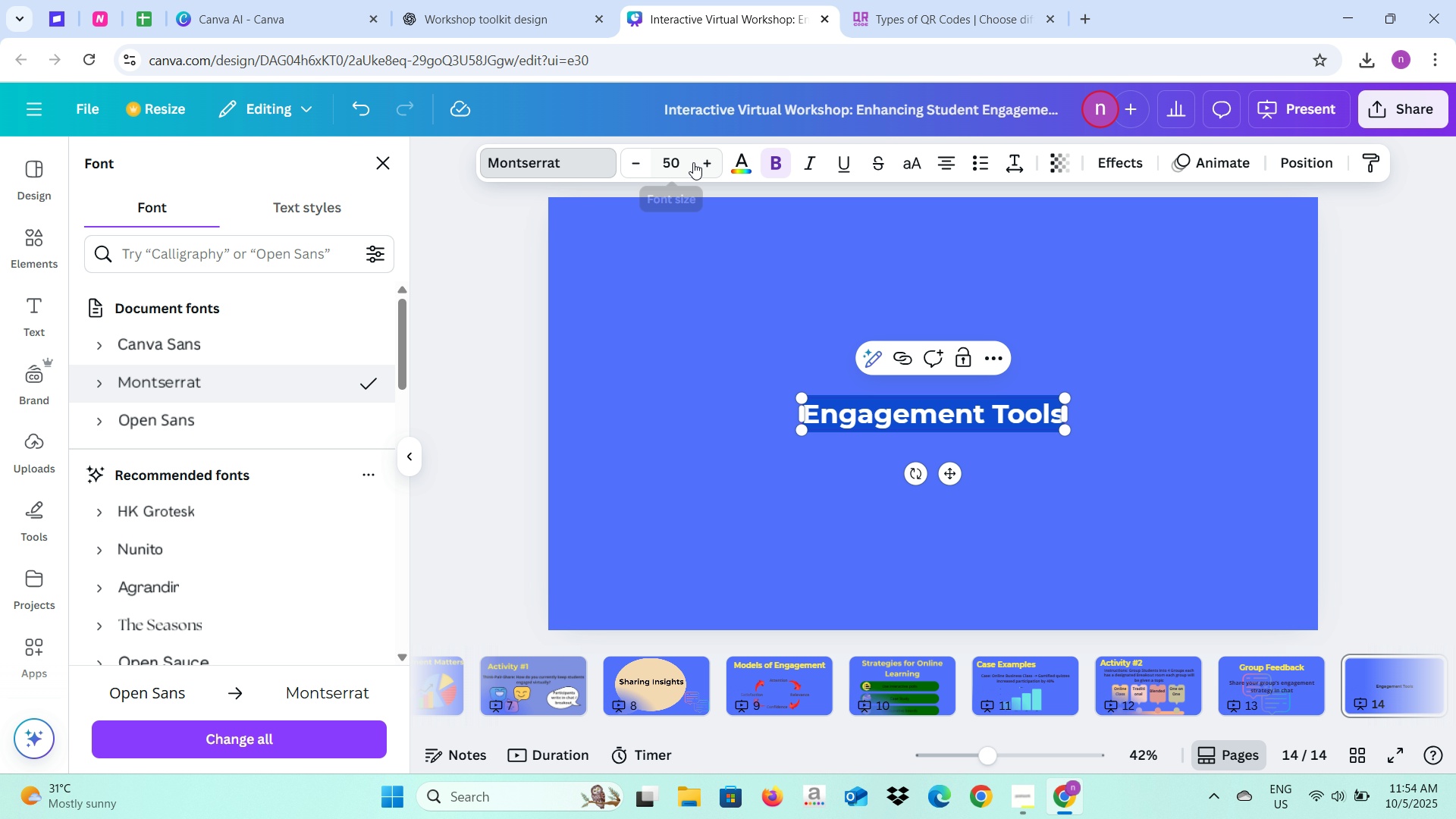 
left_click([693, 162])
 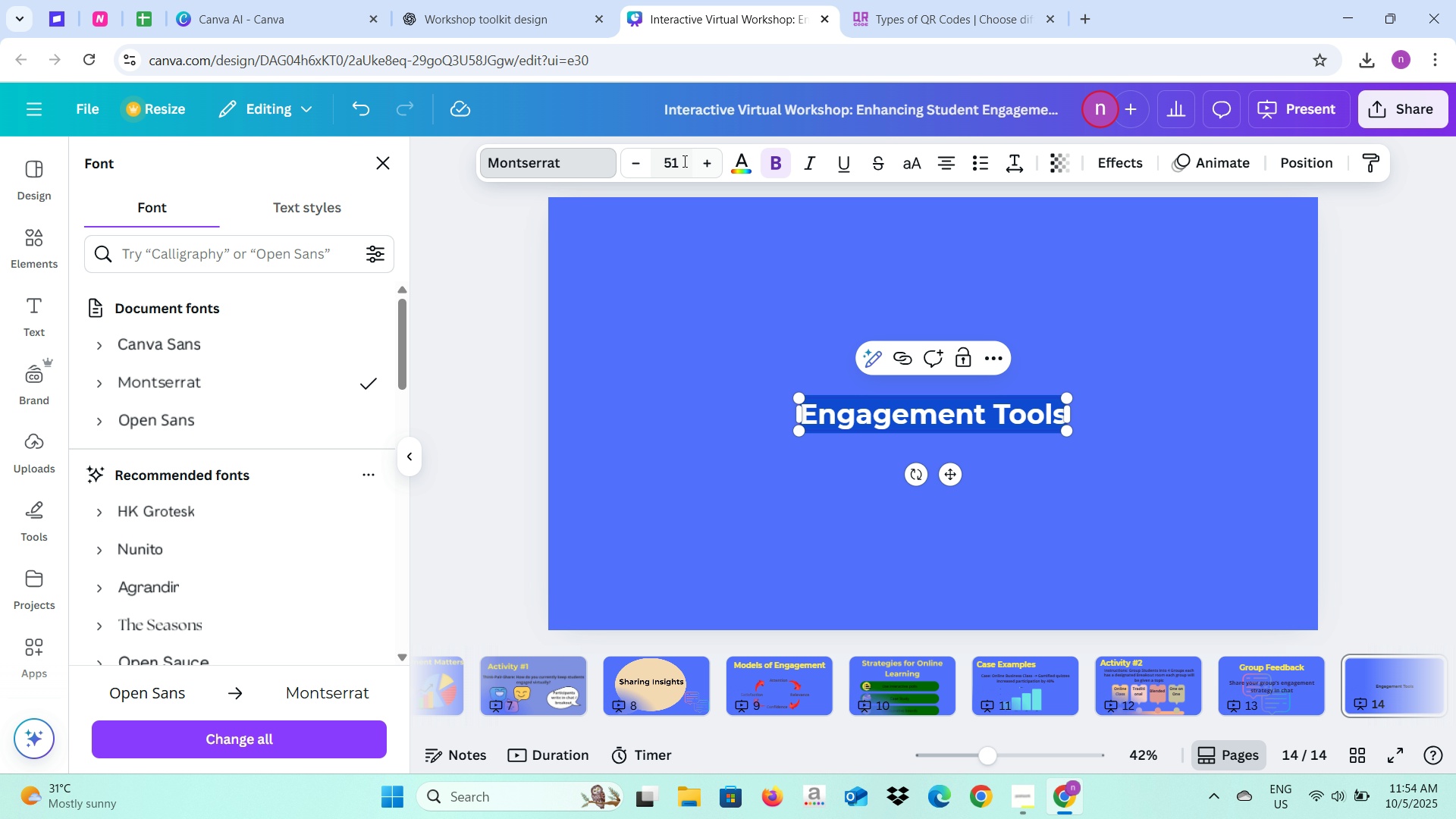 
double_click([683, 161])
 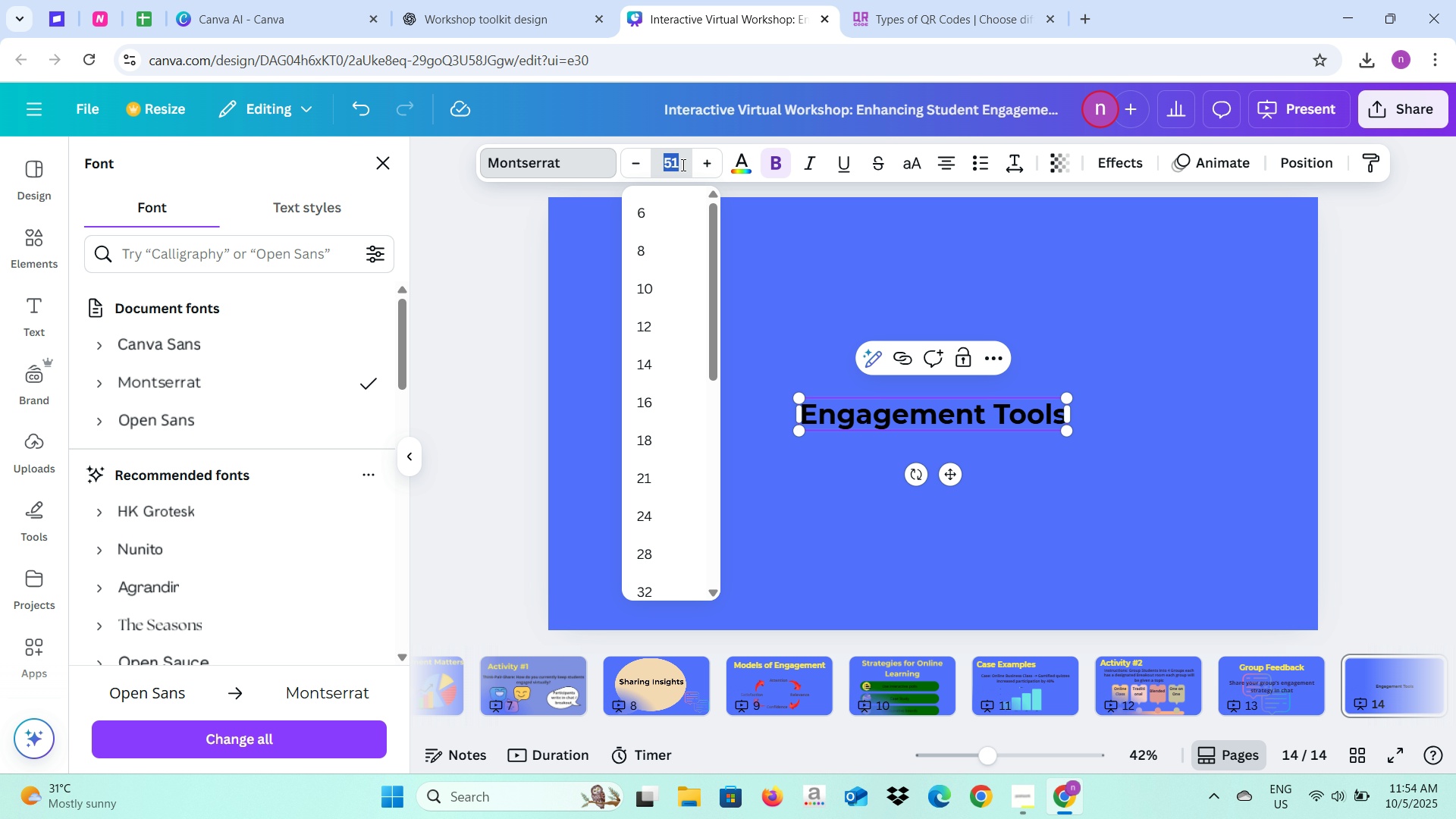 
type(100)
 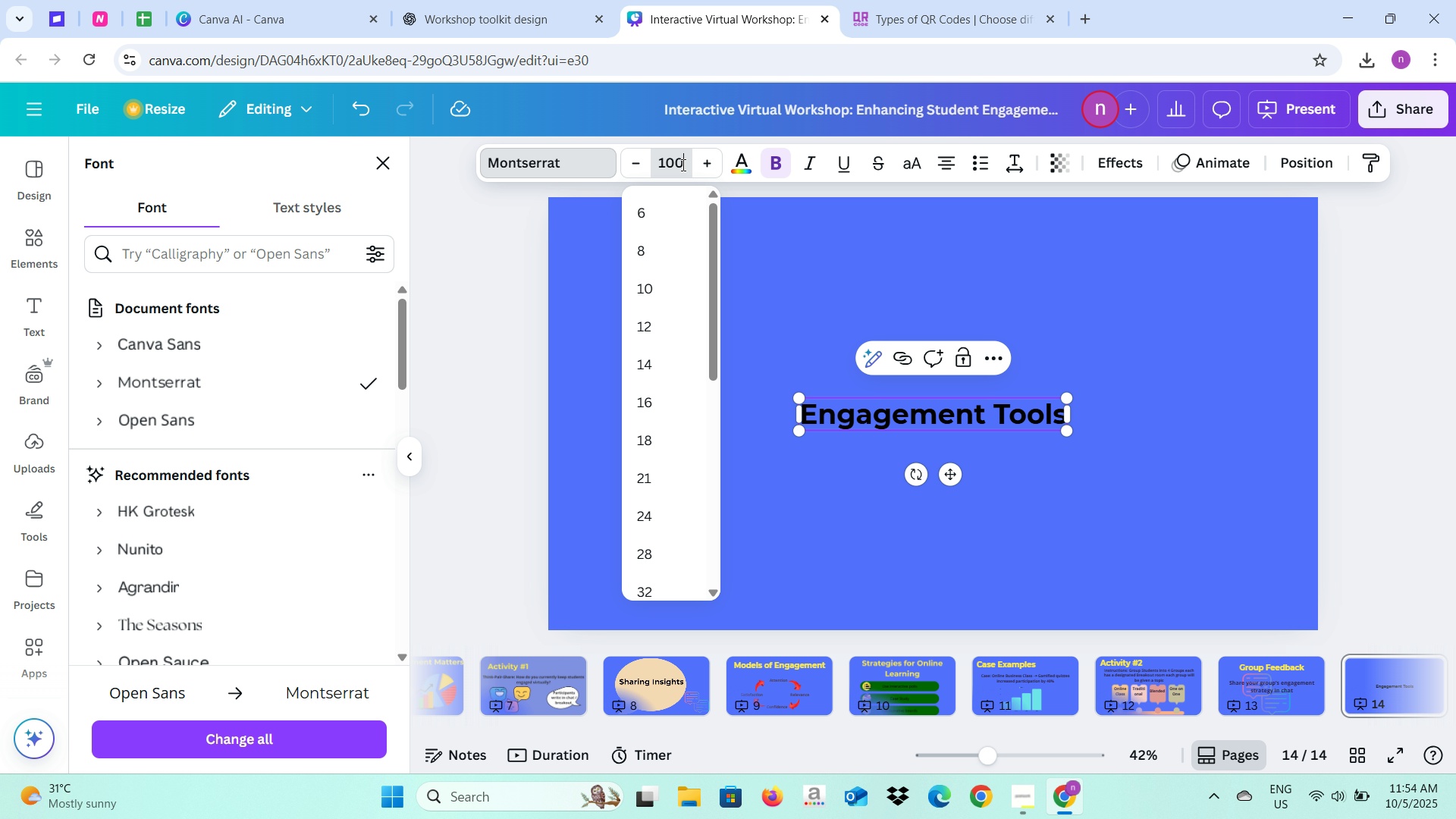 
key(Enter)
 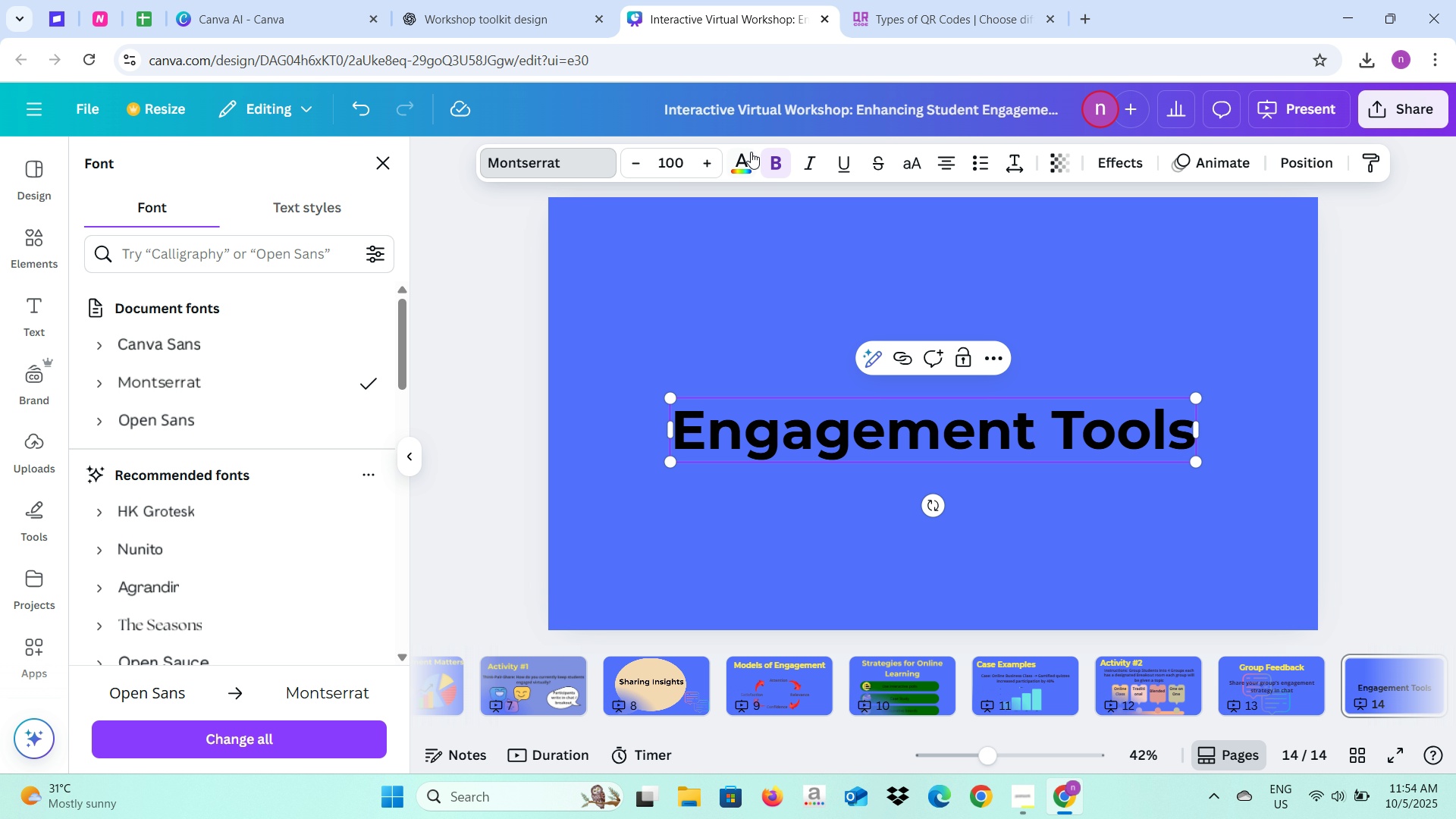 
left_click([746, 162])
 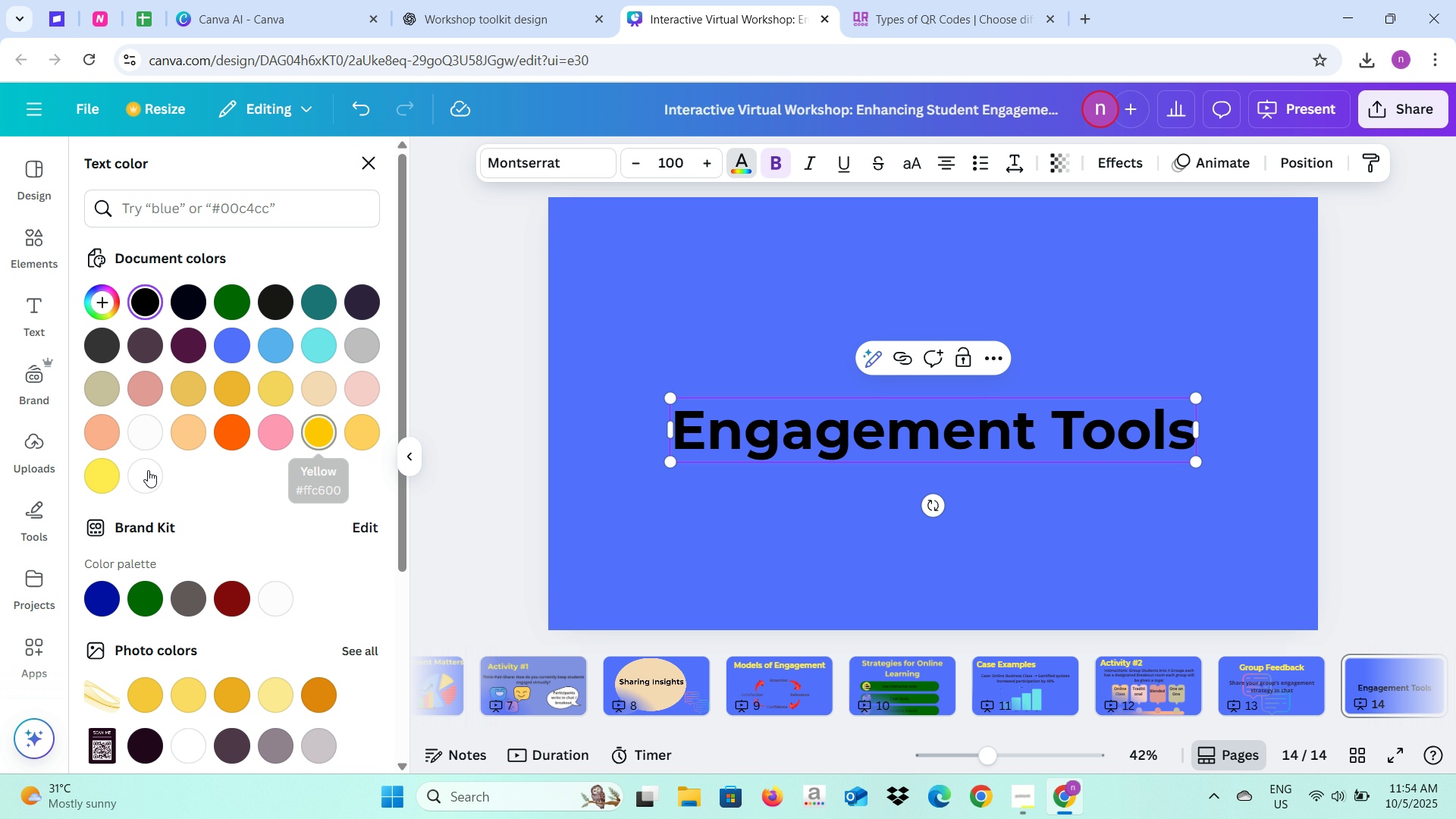 
left_click([101, 477])
 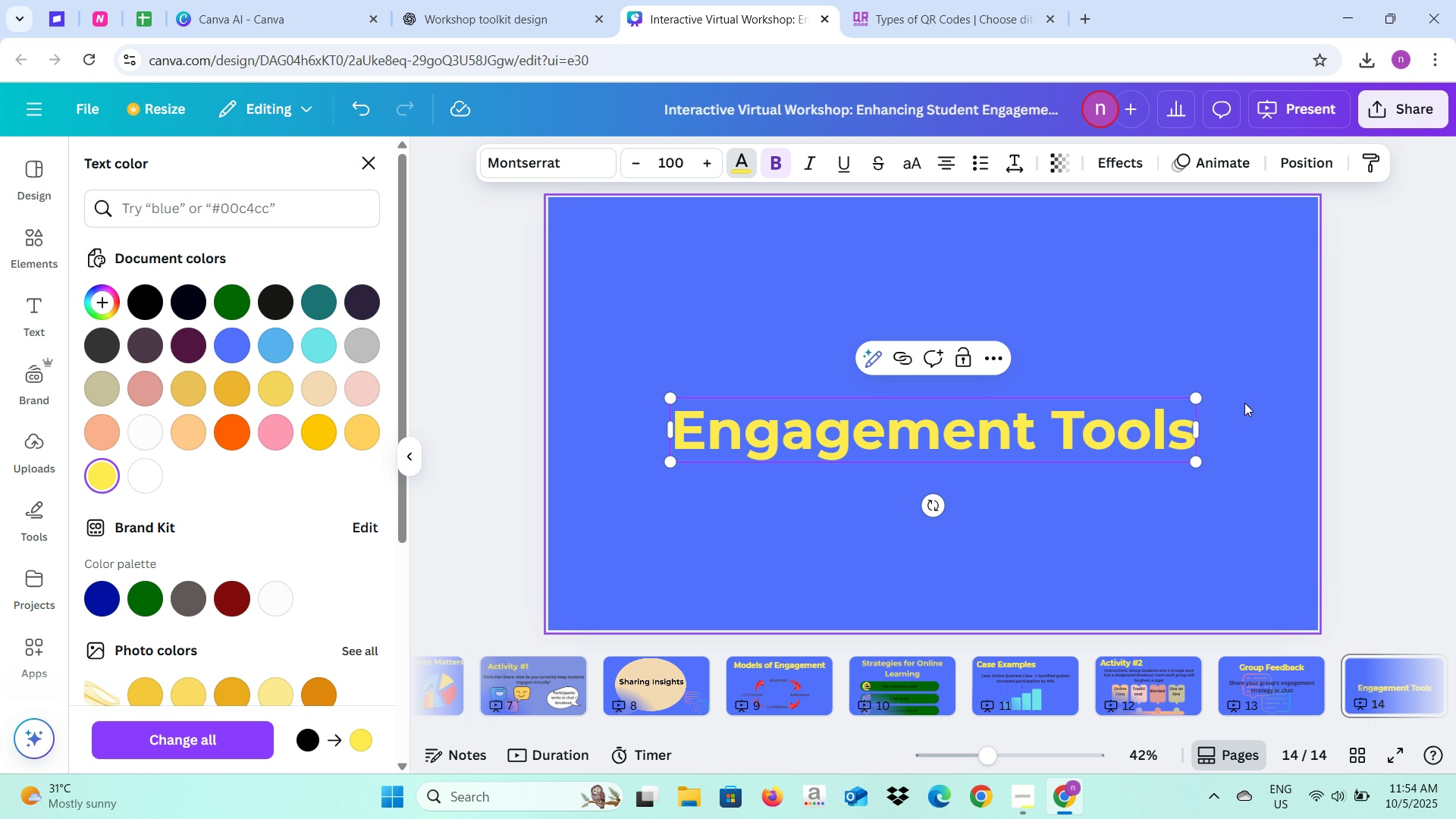 
left_click([1330, 457])
 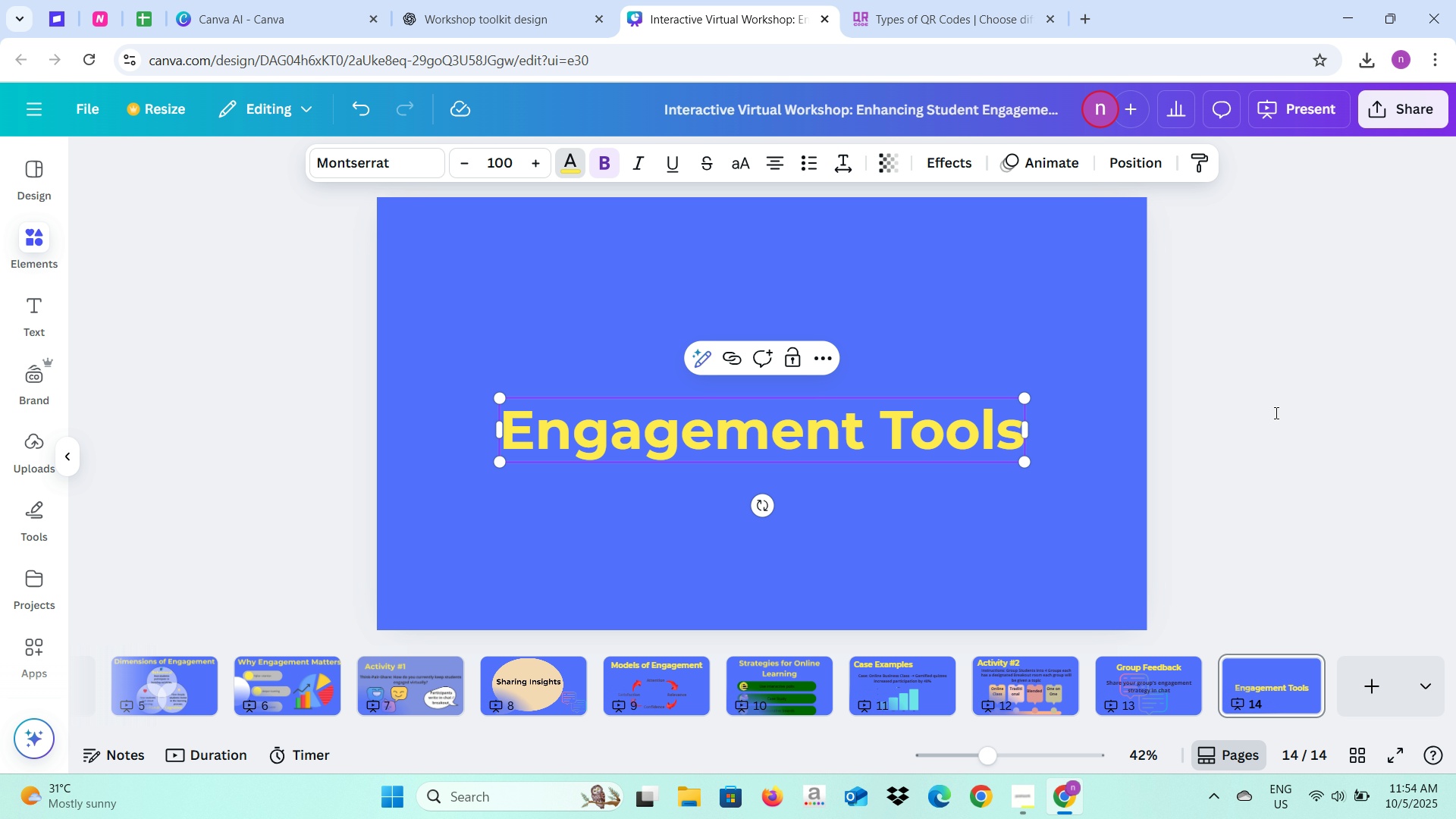 
left_click([1323, 420])
 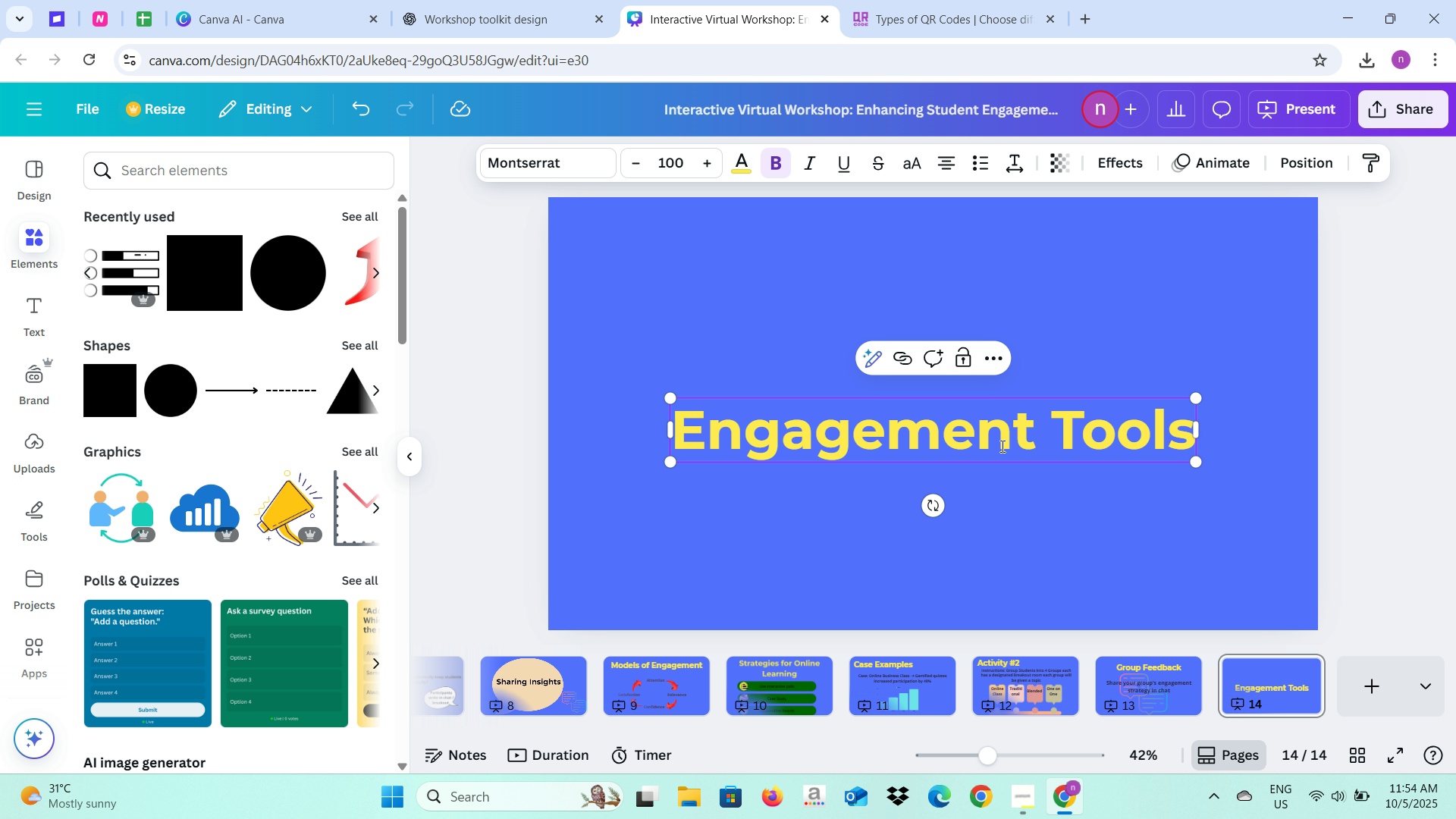 
left_click([1001, 446])
 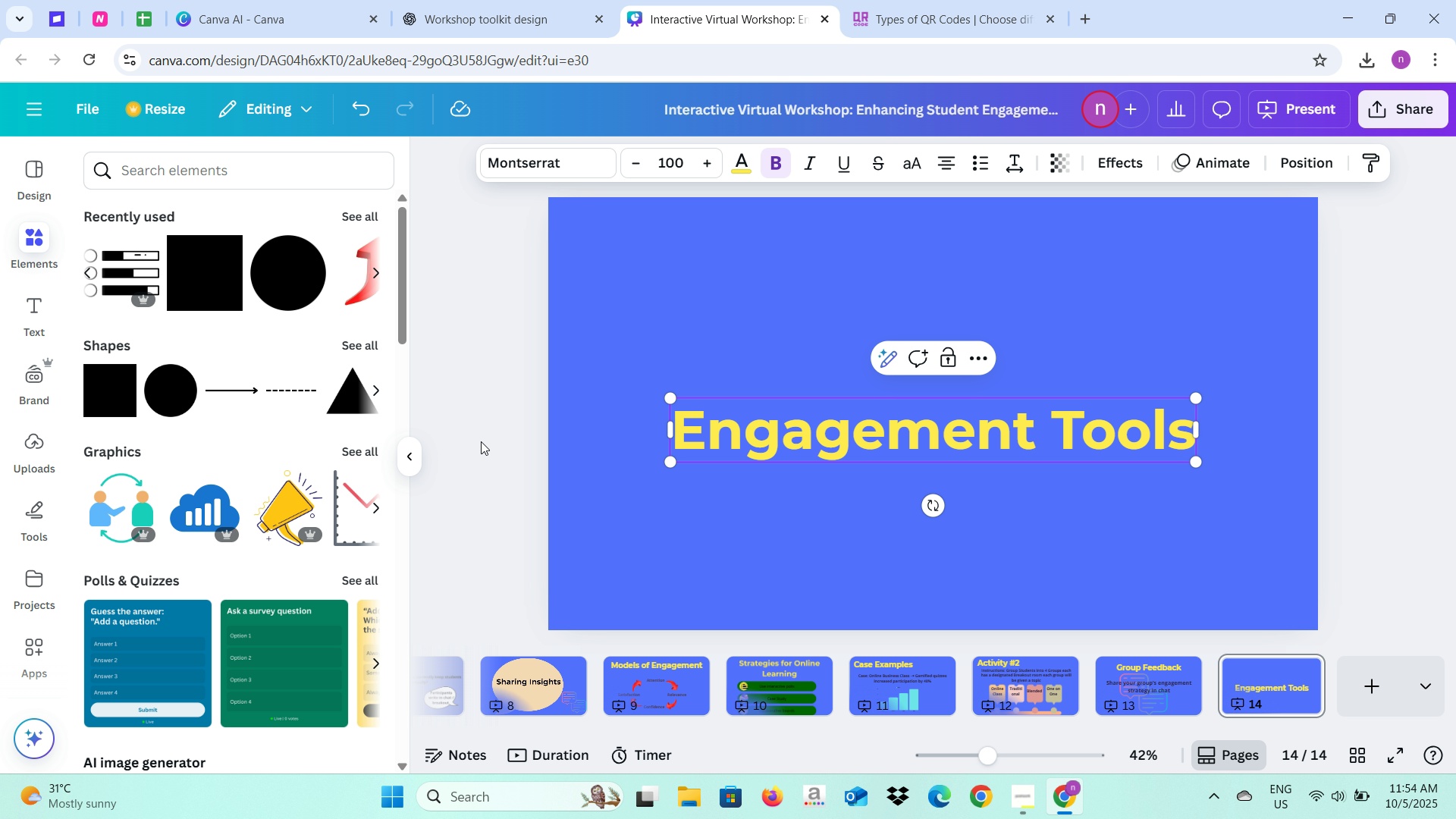 
left_click([481, 441])
 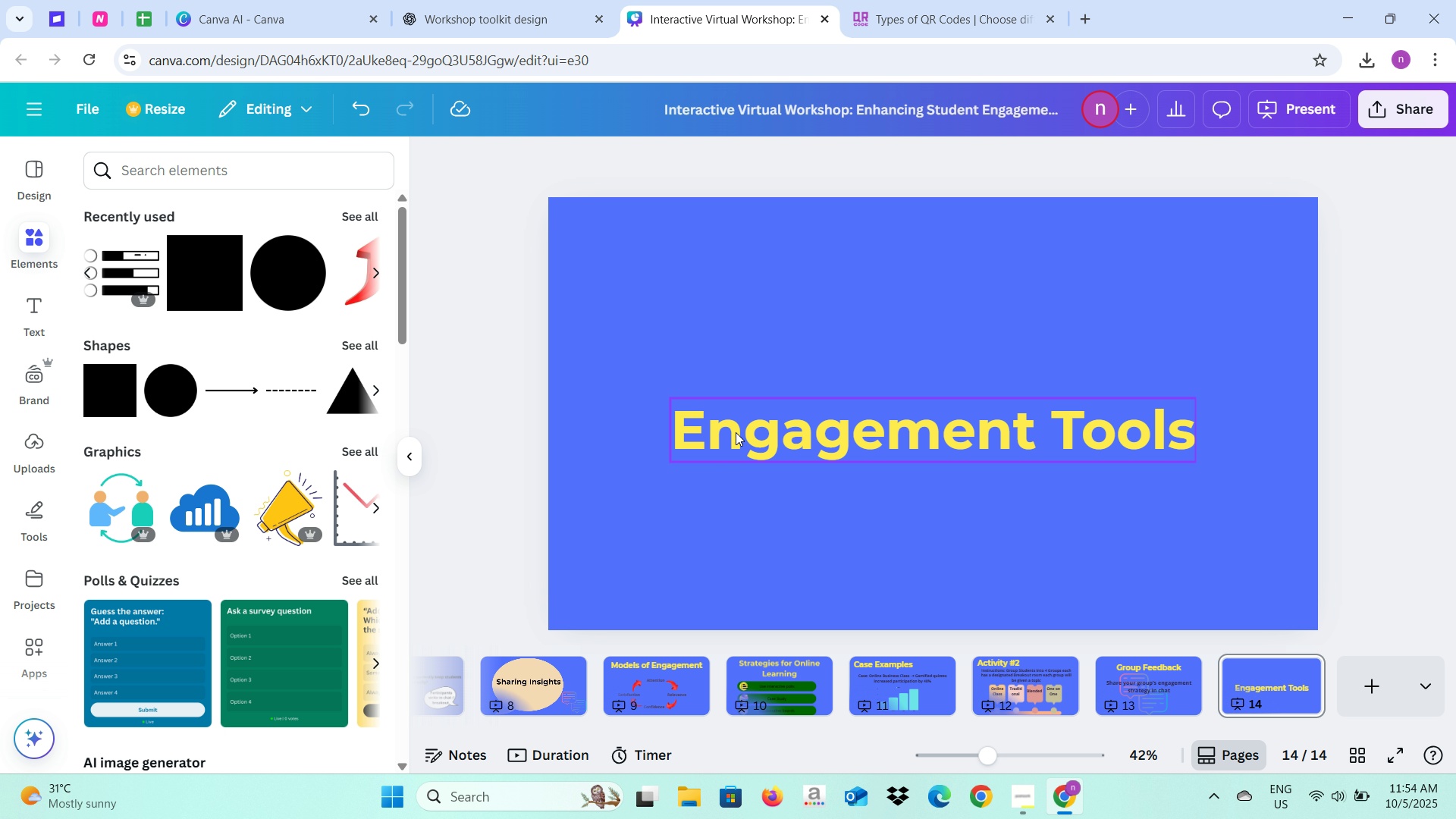 
left_click([736, 432])
 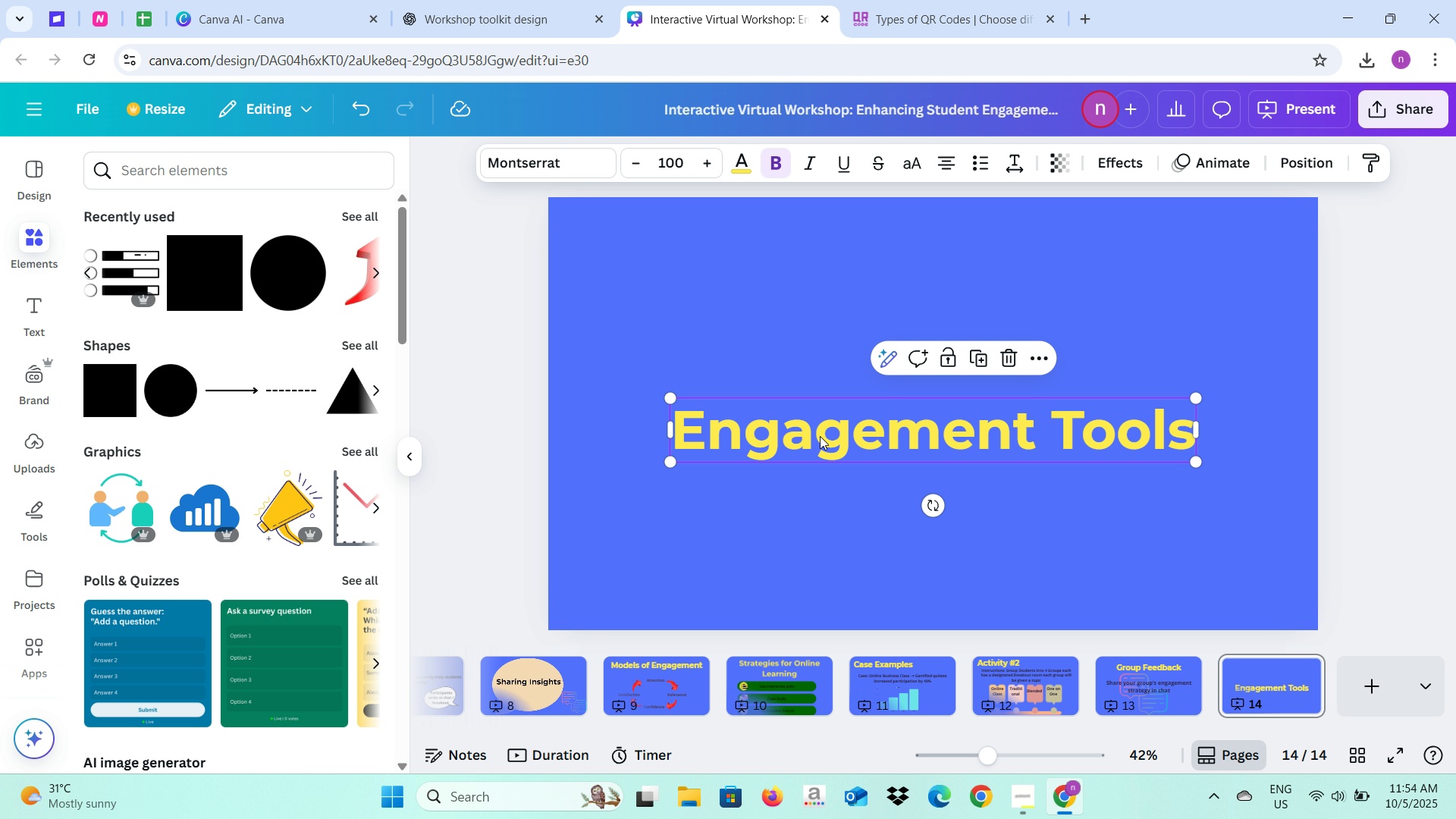 
left_click_drag(start_coordinate=[820, 436], to_coordinate=[821, 293])
 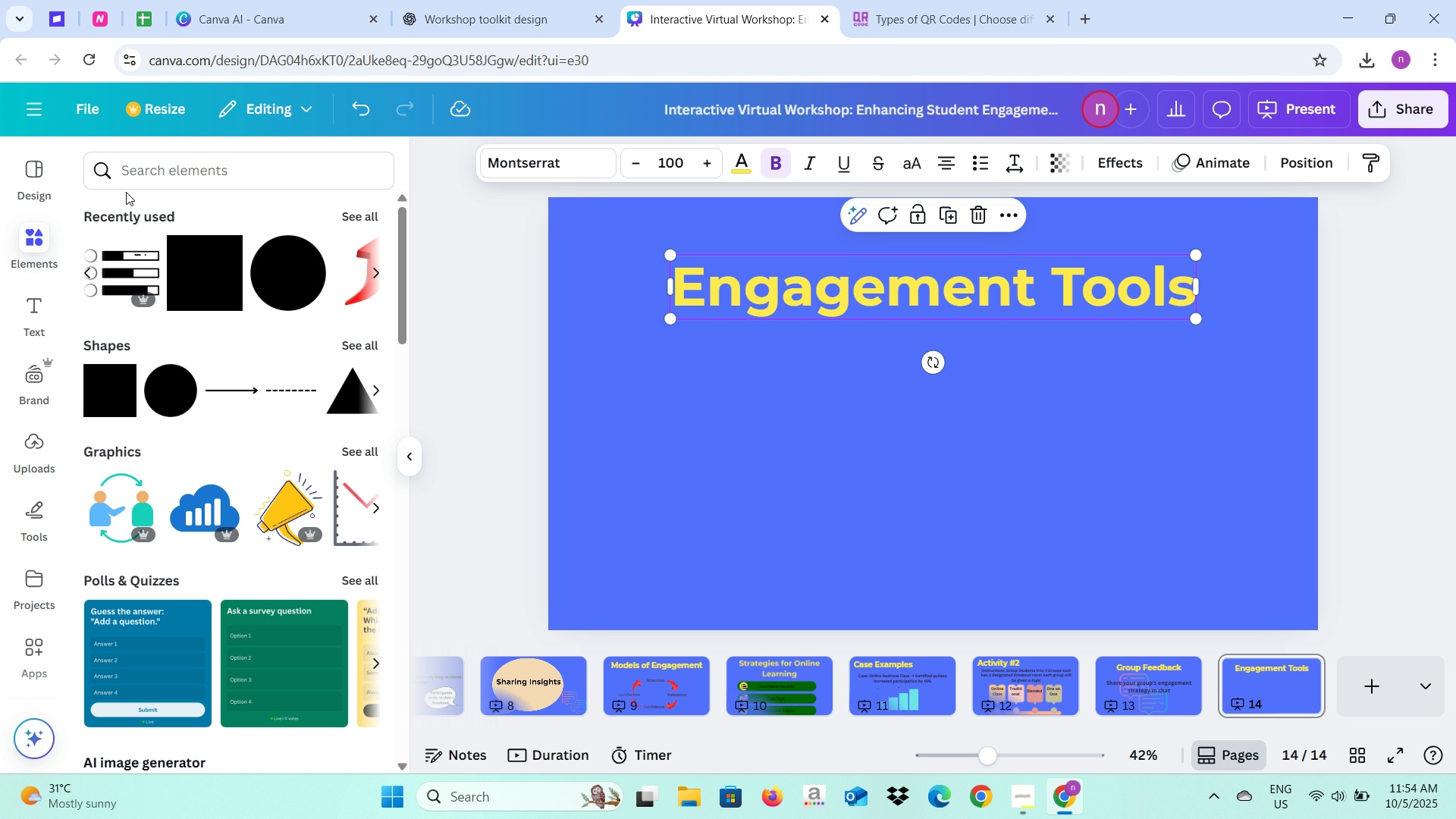 
left_click([138, 176])
 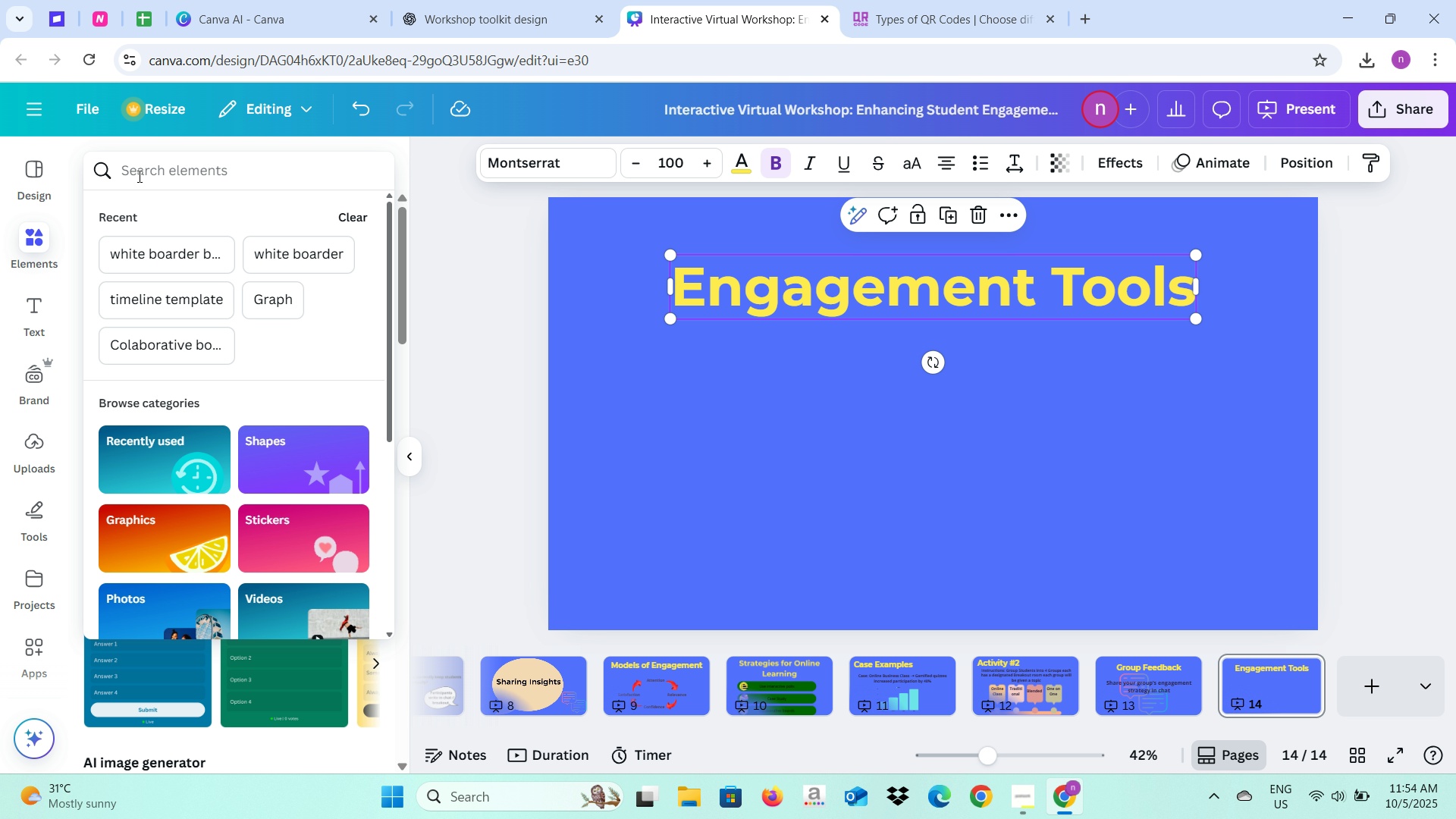 
type(kahoot icon)
 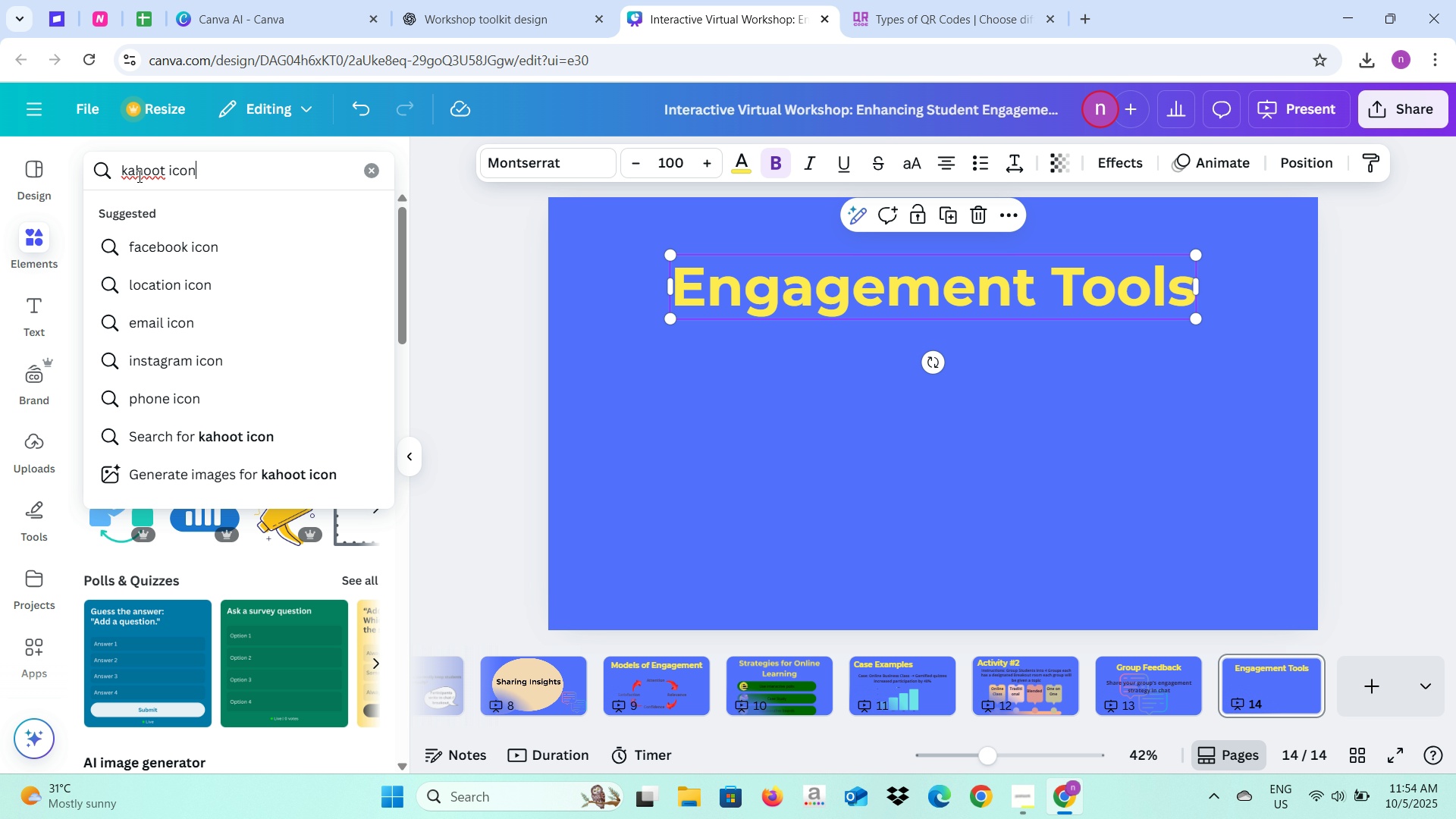 
key(Enter)
 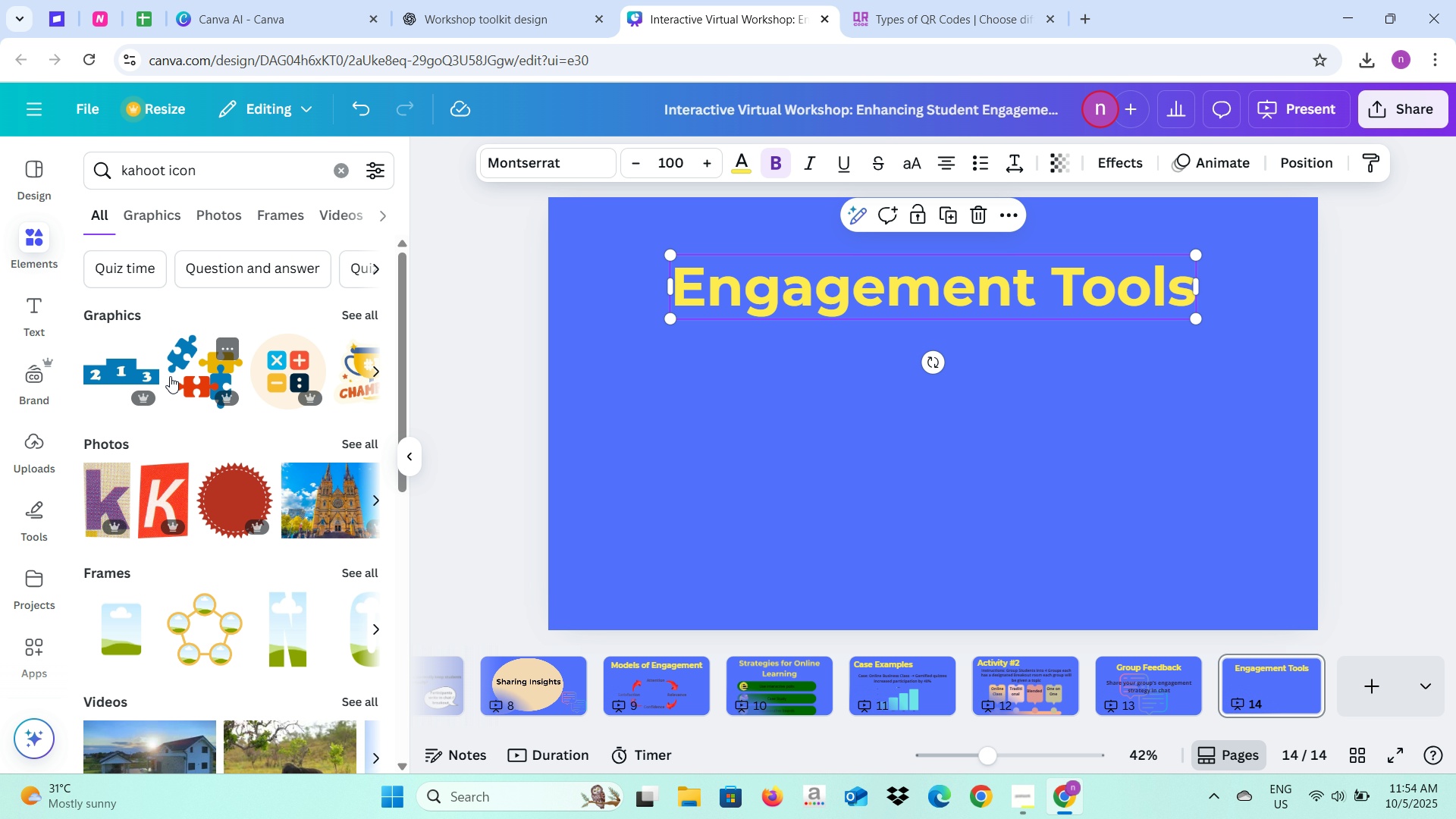 
wait(5.22)
 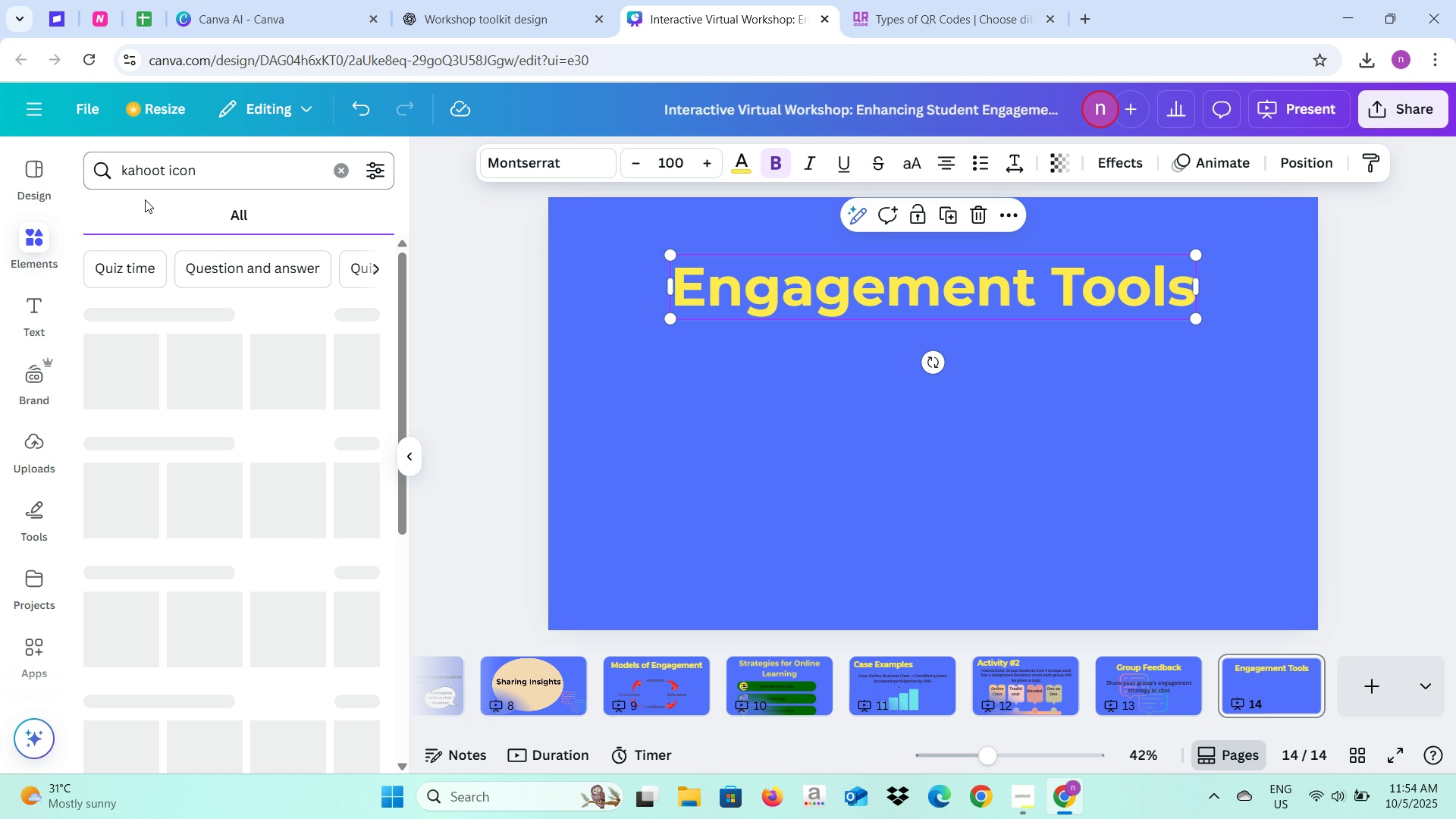 
left_click([197, 381])
 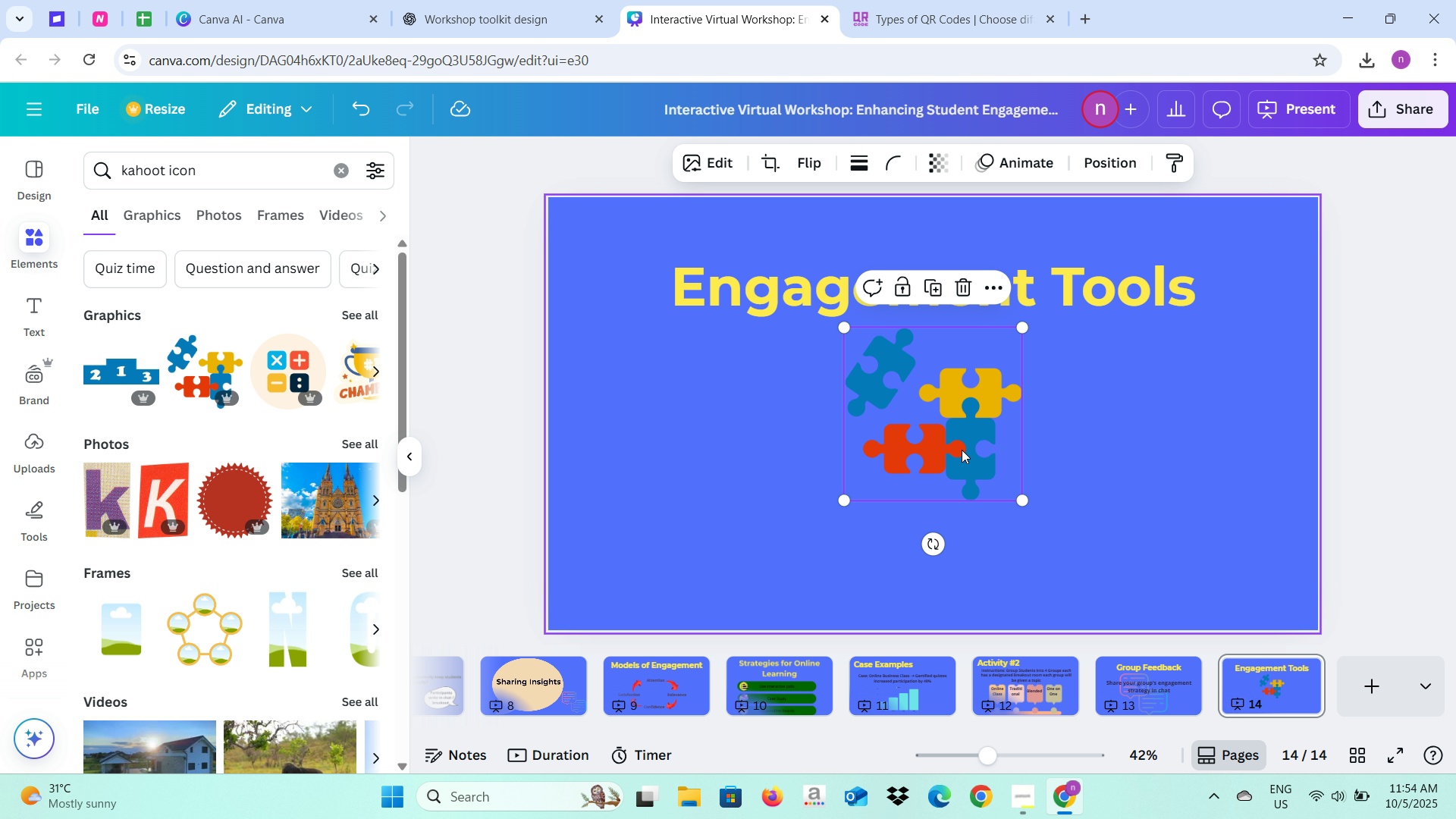 
left_click_drag(start_coordinate=[908, 439], to_coordinate=[690, 471])
 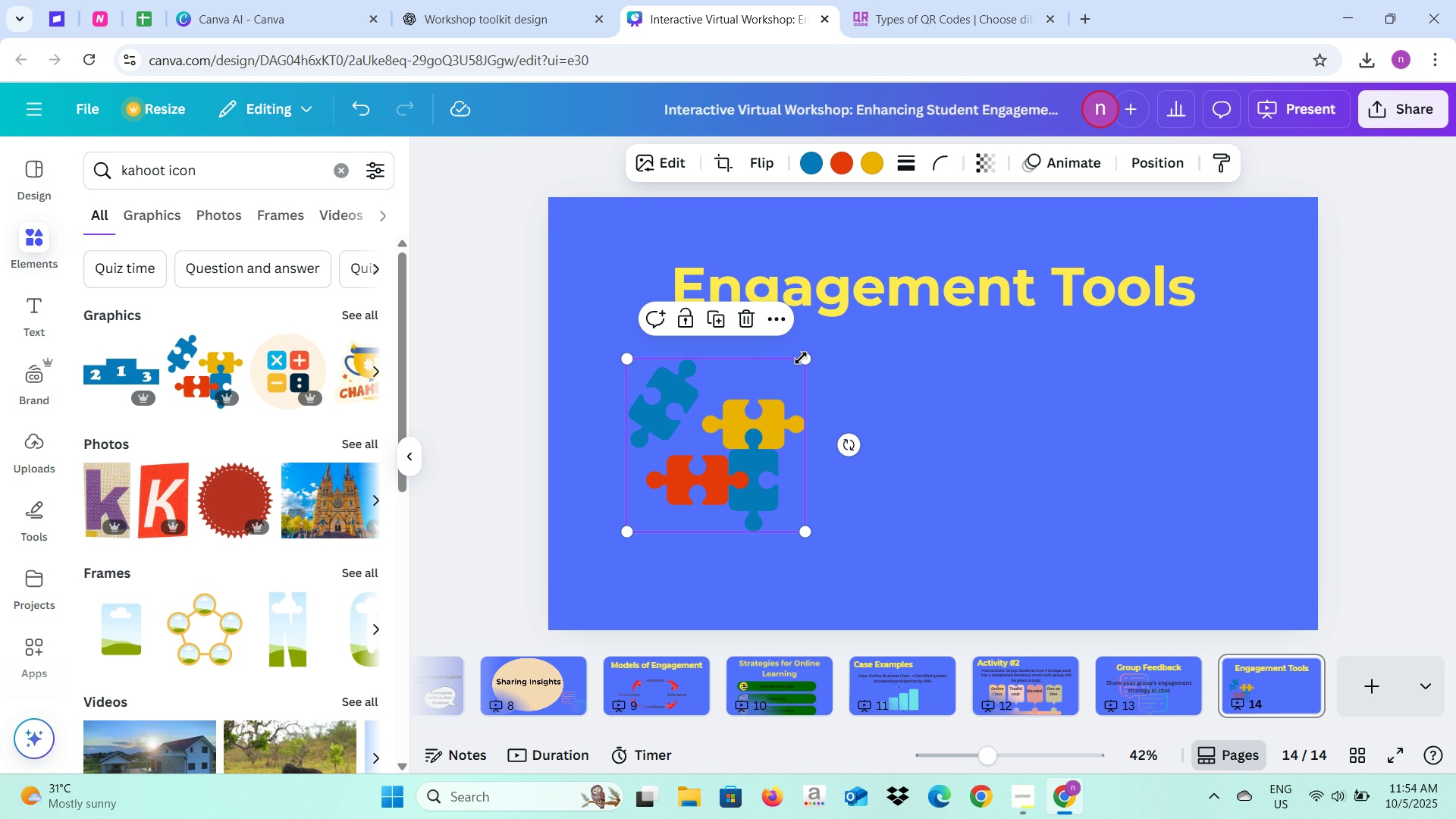 
left_click_drag(start_coordinate=[801, 358], to_coordinate=[717, 466])
 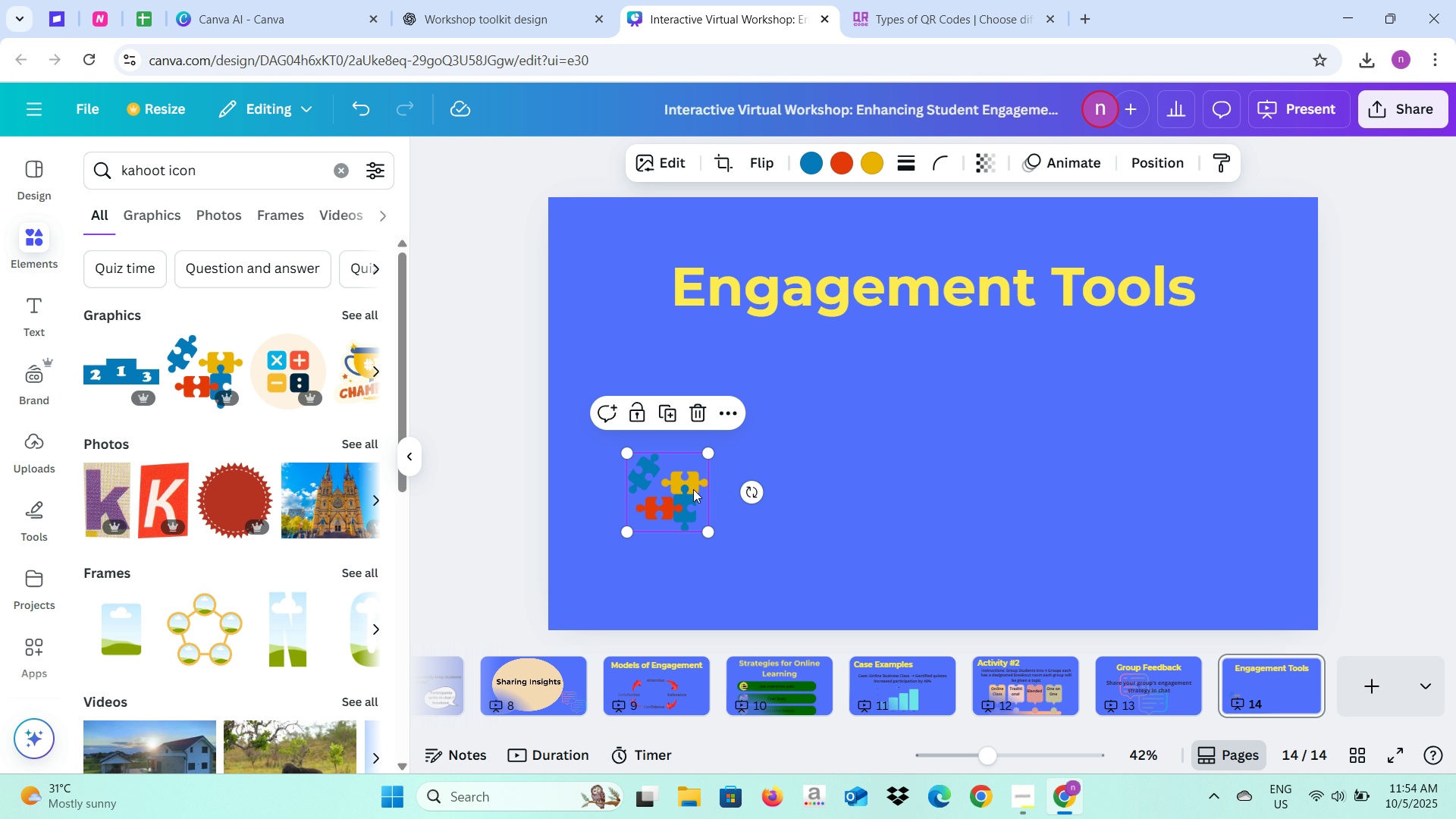 
left_click_drag(start_coordinate=[693, 489], to_coordinate=[711, 413])
 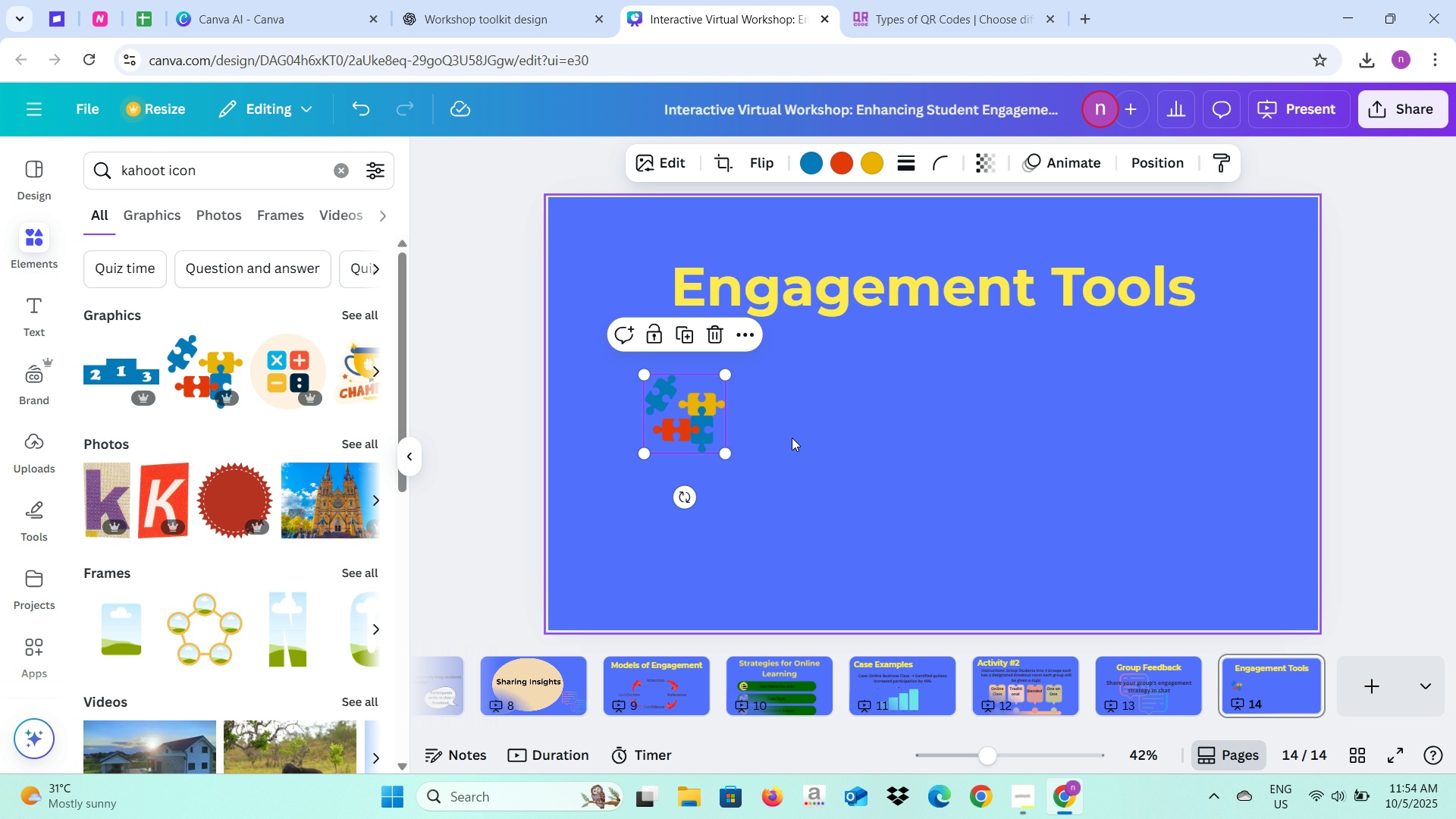 
left_click([792, 438])
 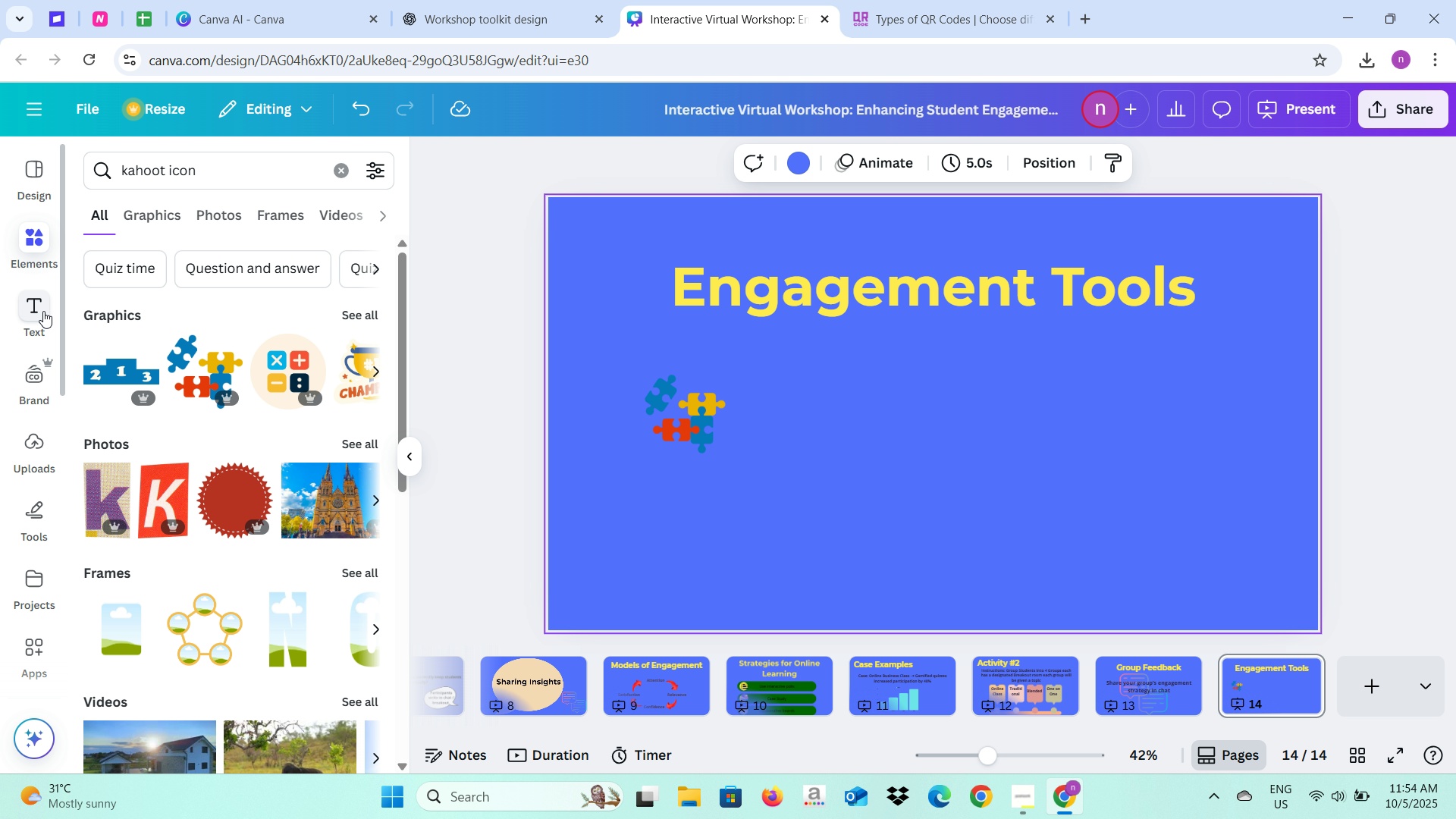 
left_click([41, 314])
 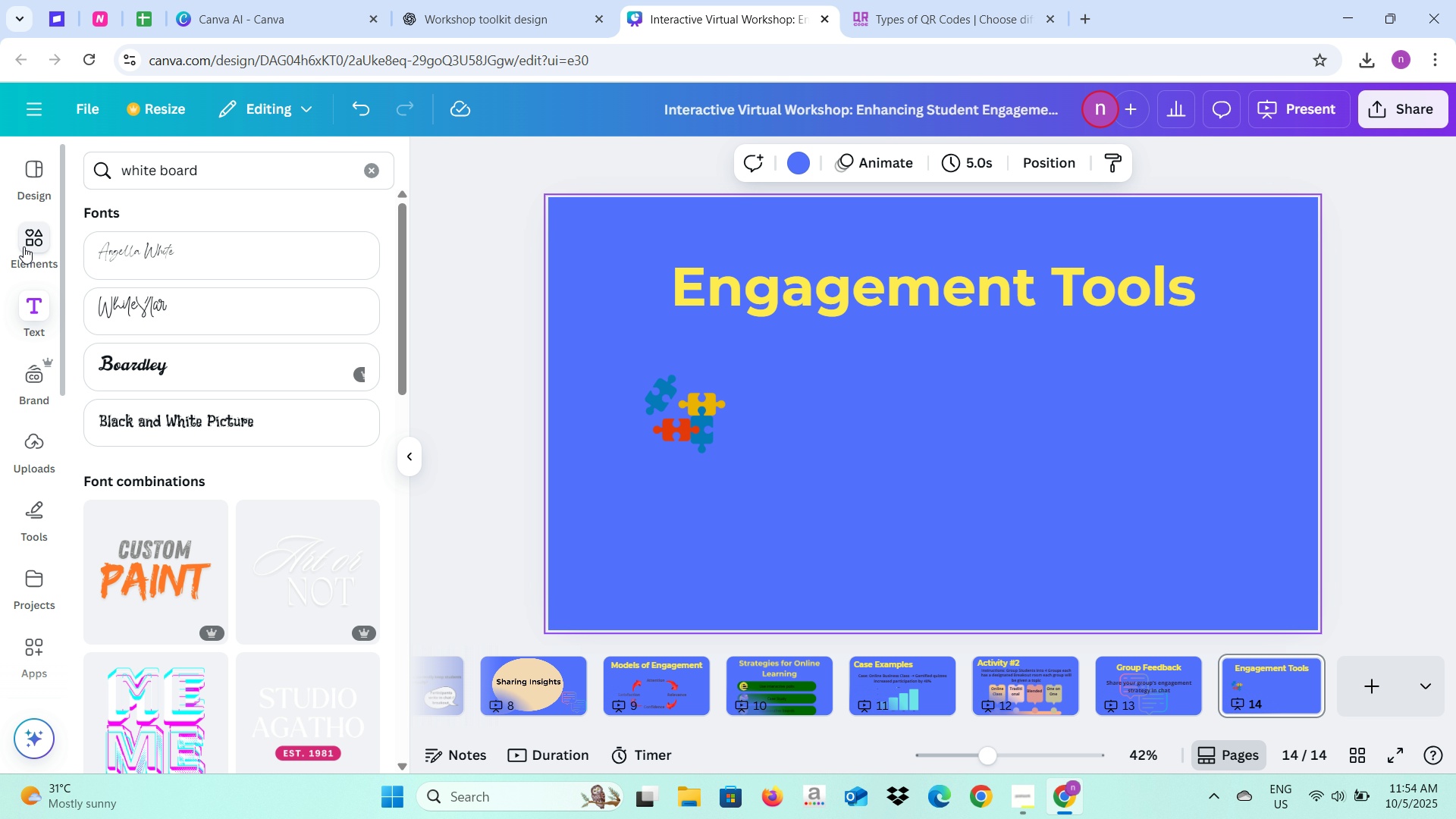 
left_click([24, 246])
 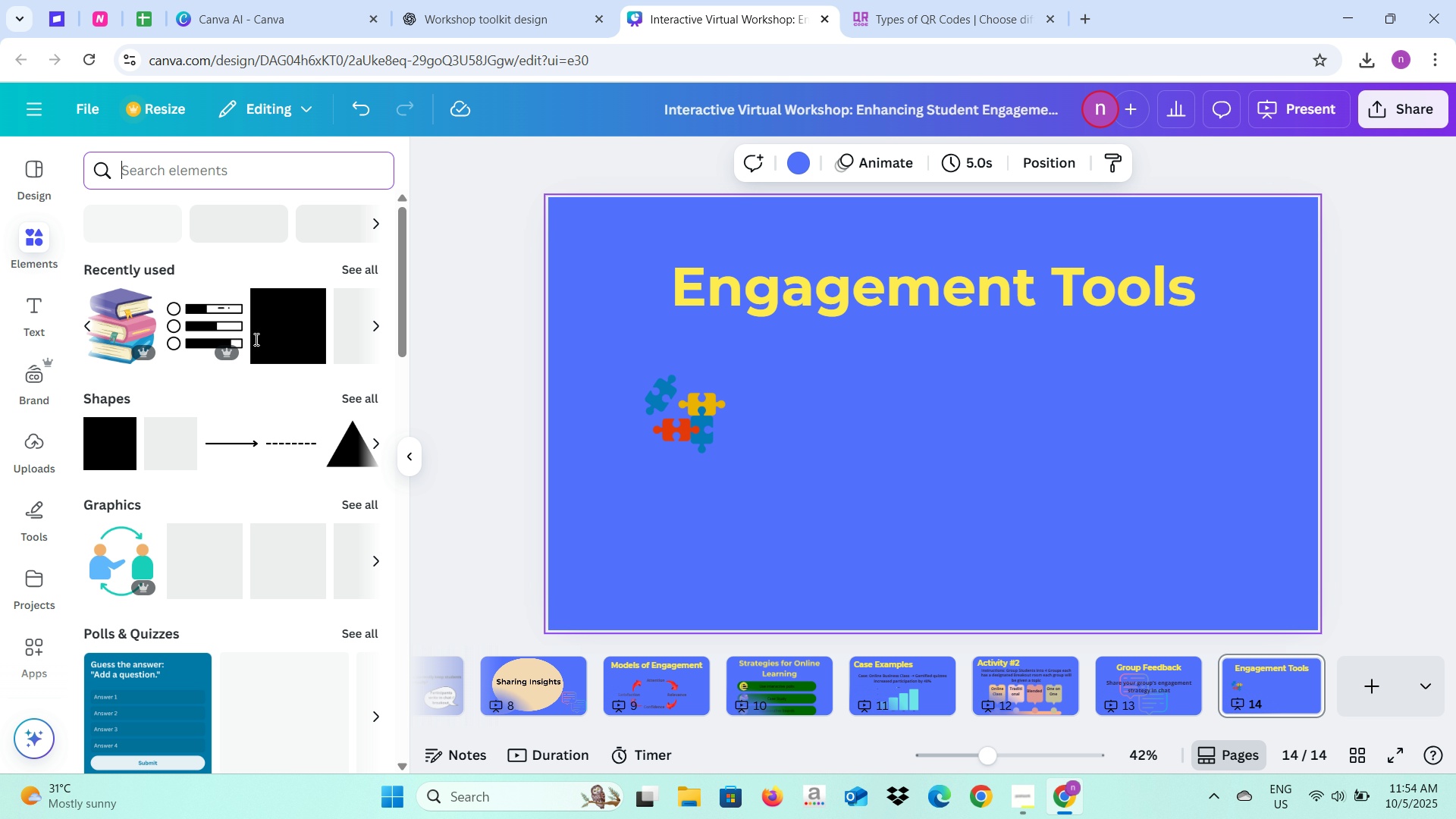 
left_click([89, 410])
 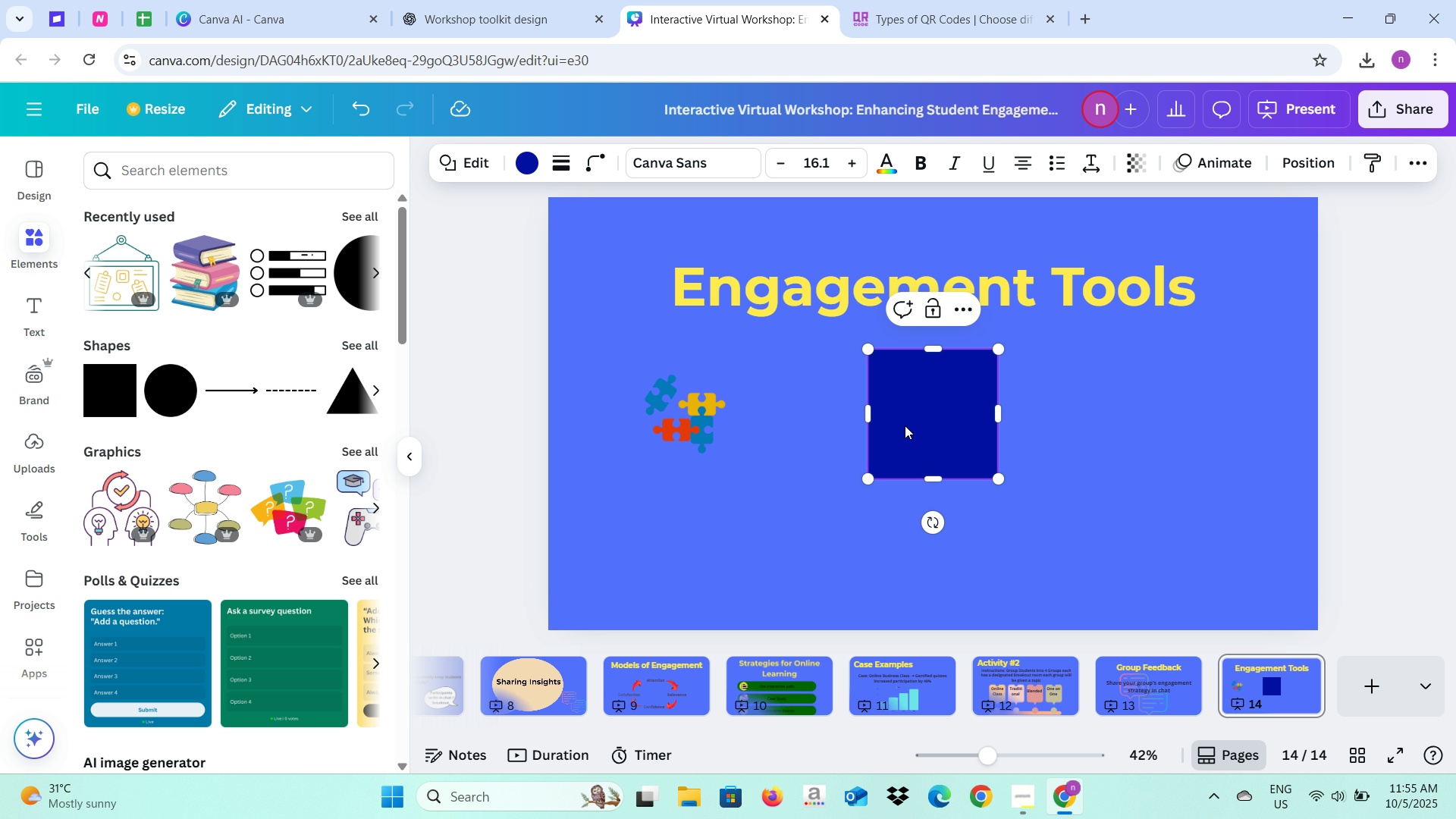 
type(Kahoot)
 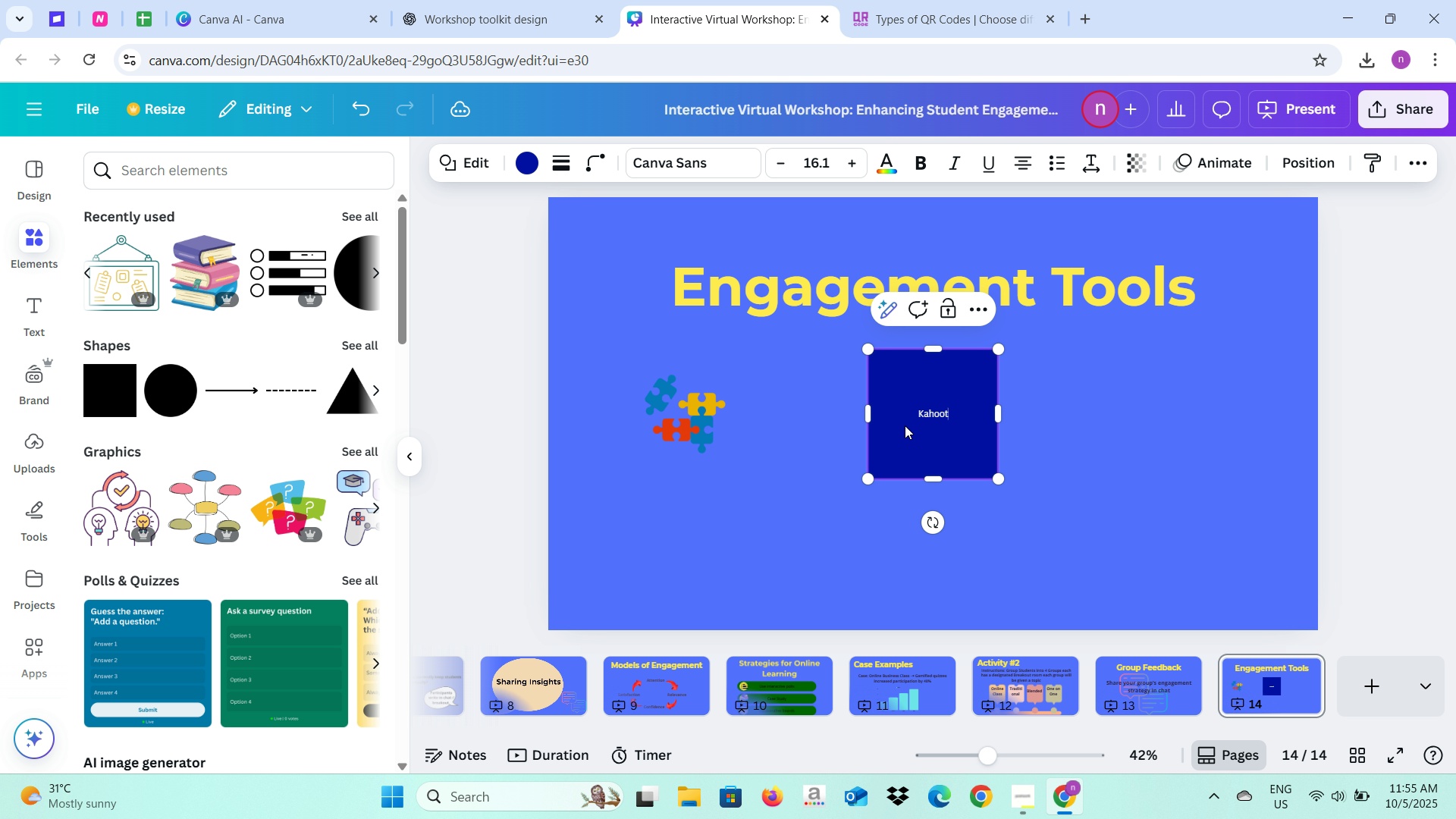 
key(Control+A)
 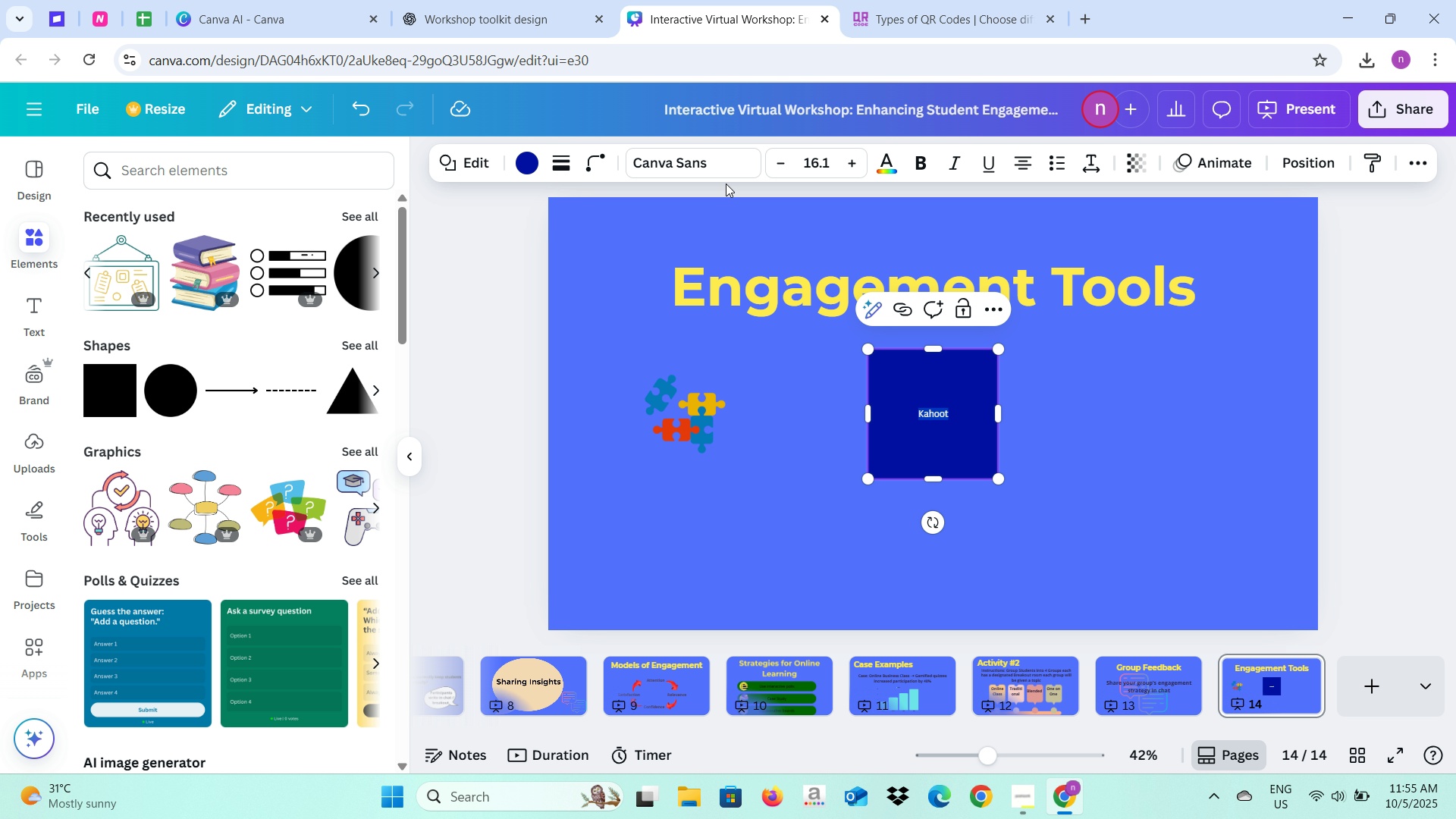 
left_click([727, 171])
 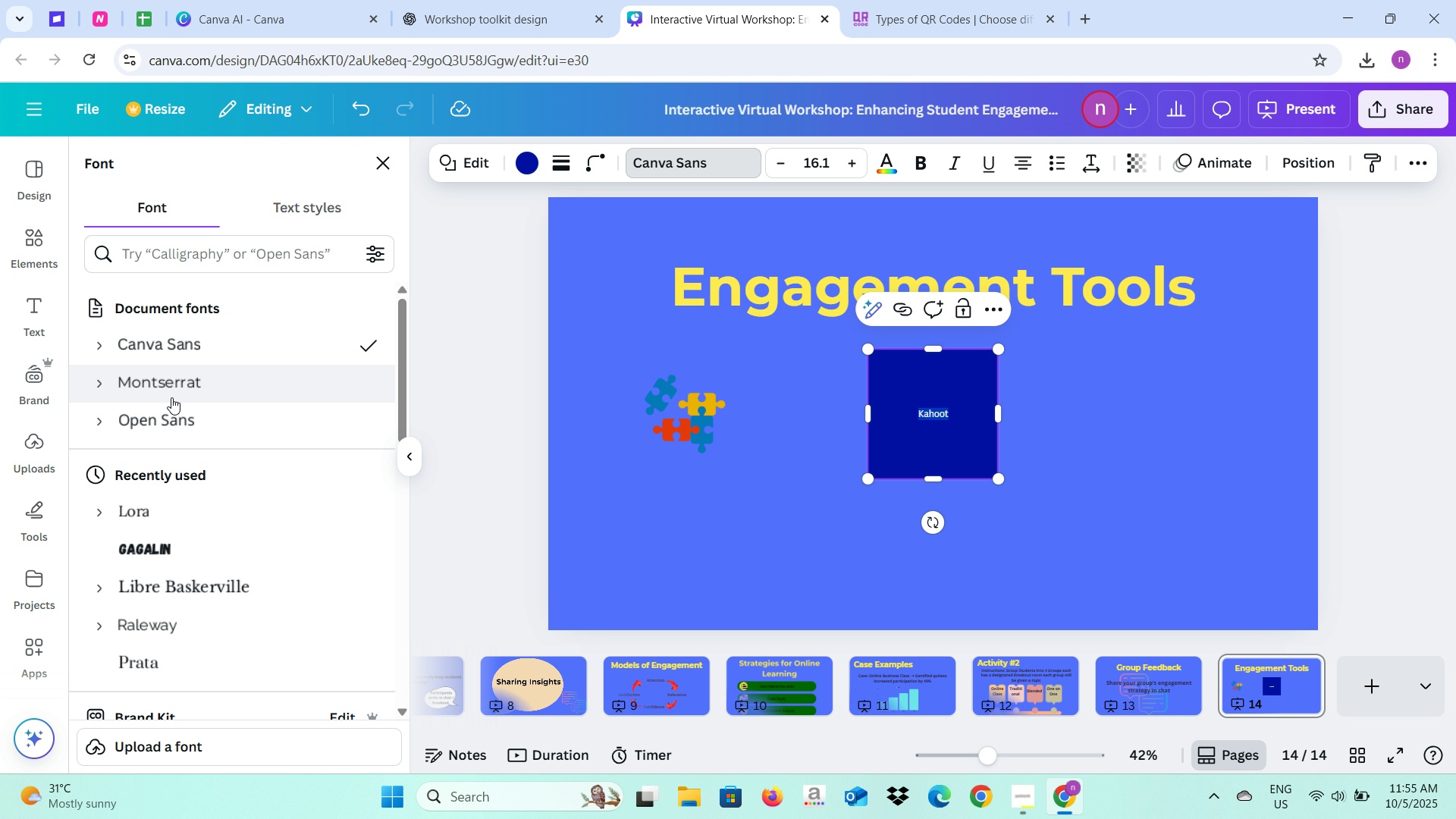 
left_click([177, 424])
 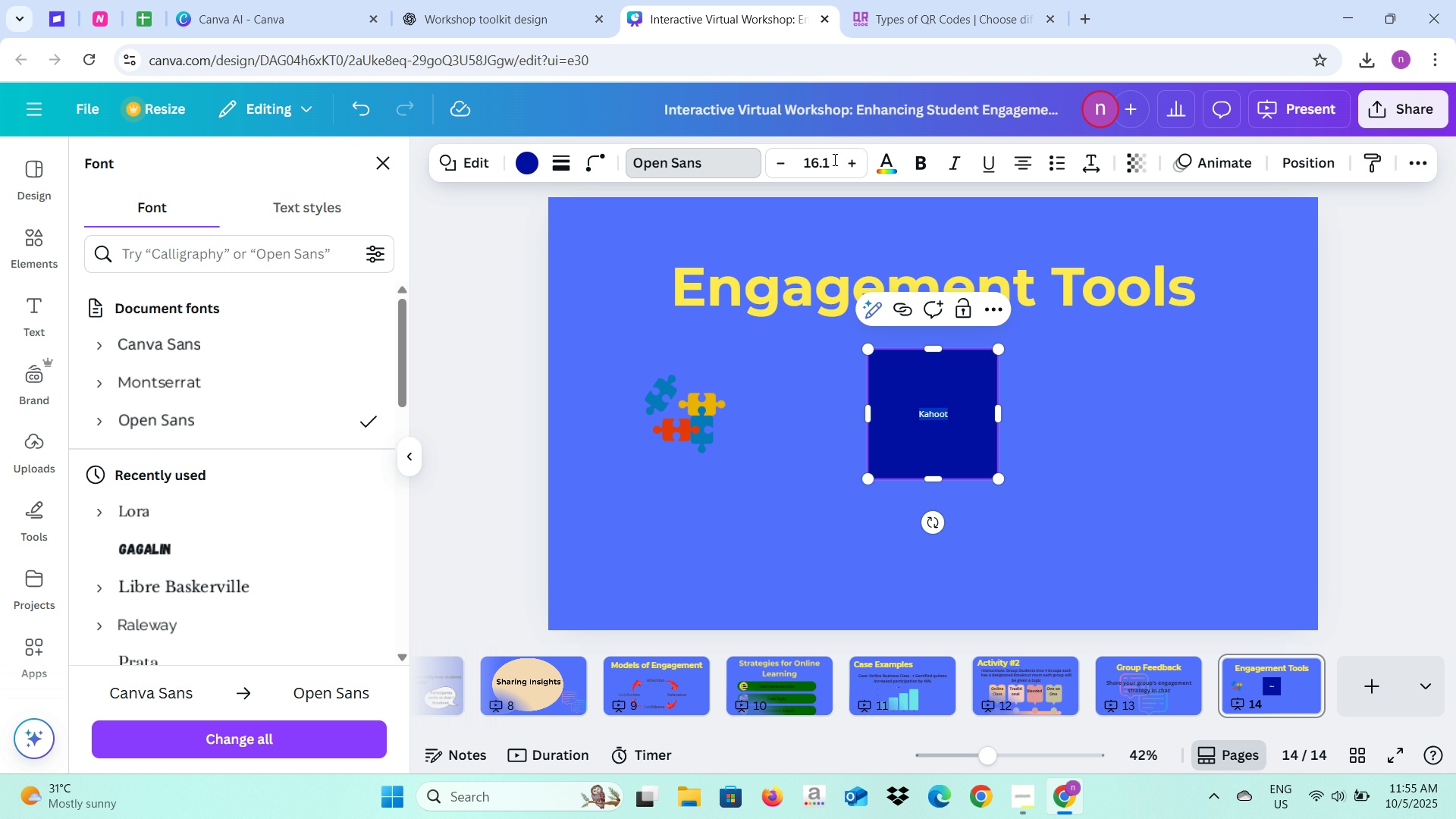 
left_click([833, 159])
 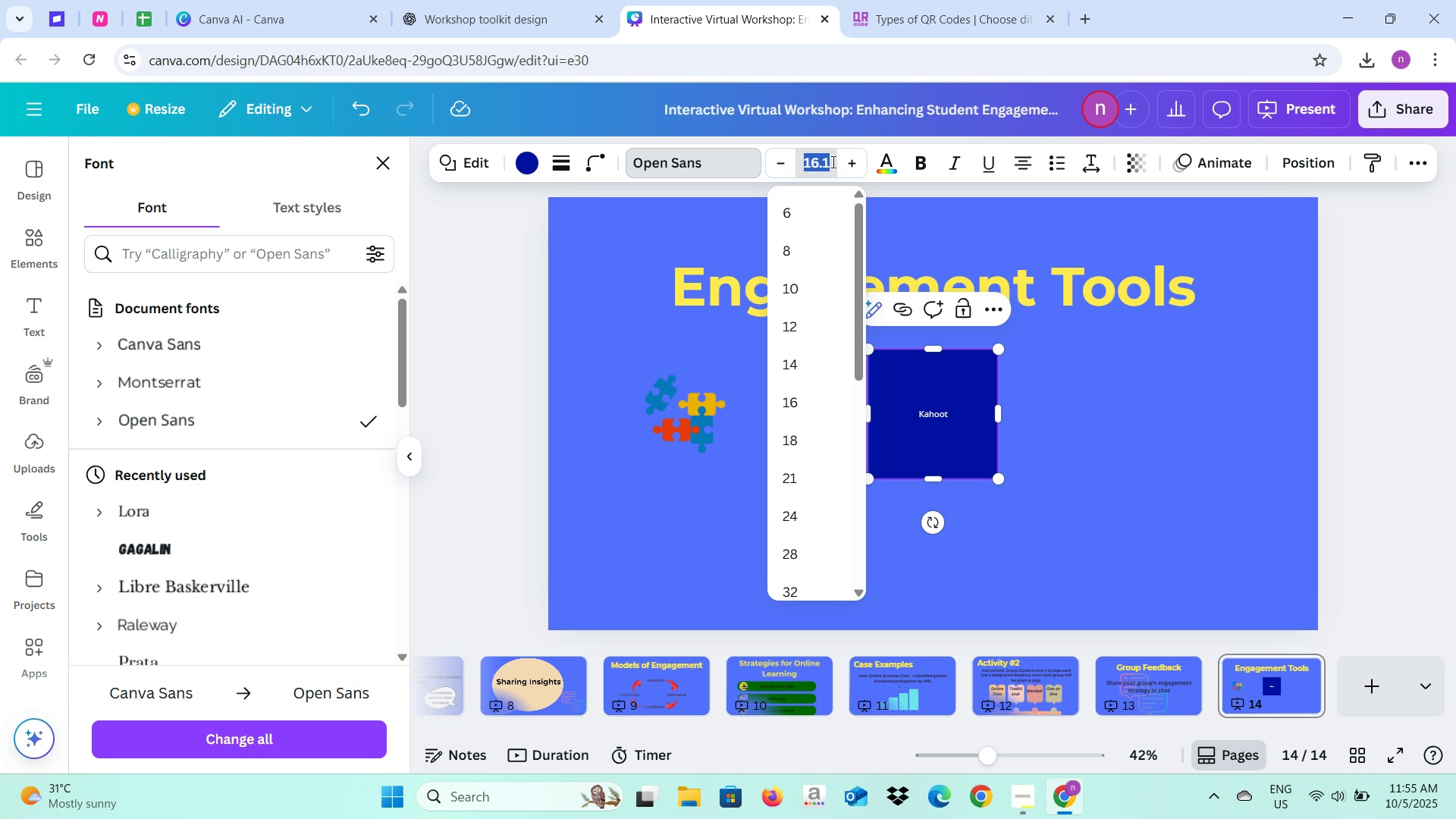 
type(50)
 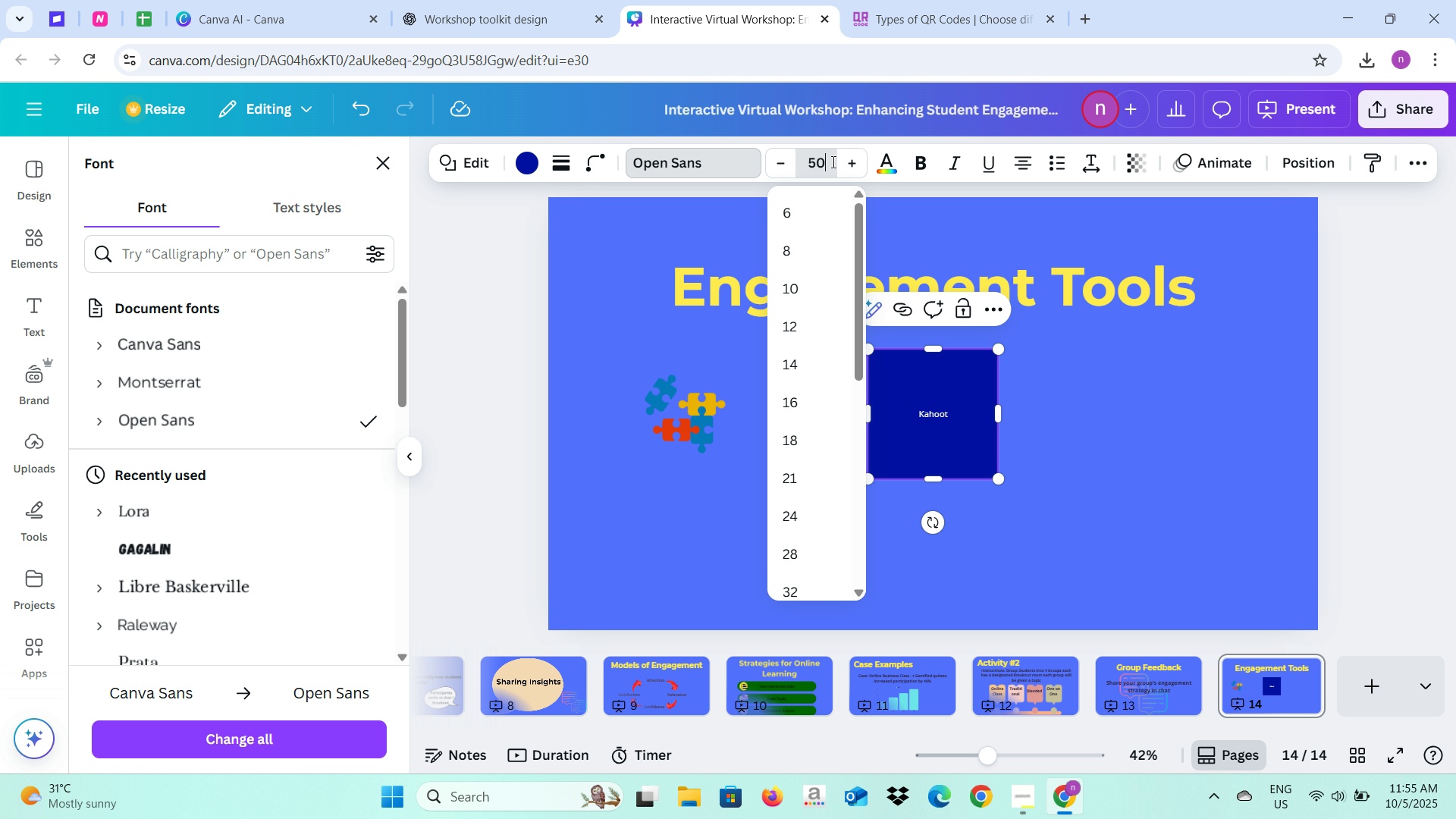 
key(Enter)
 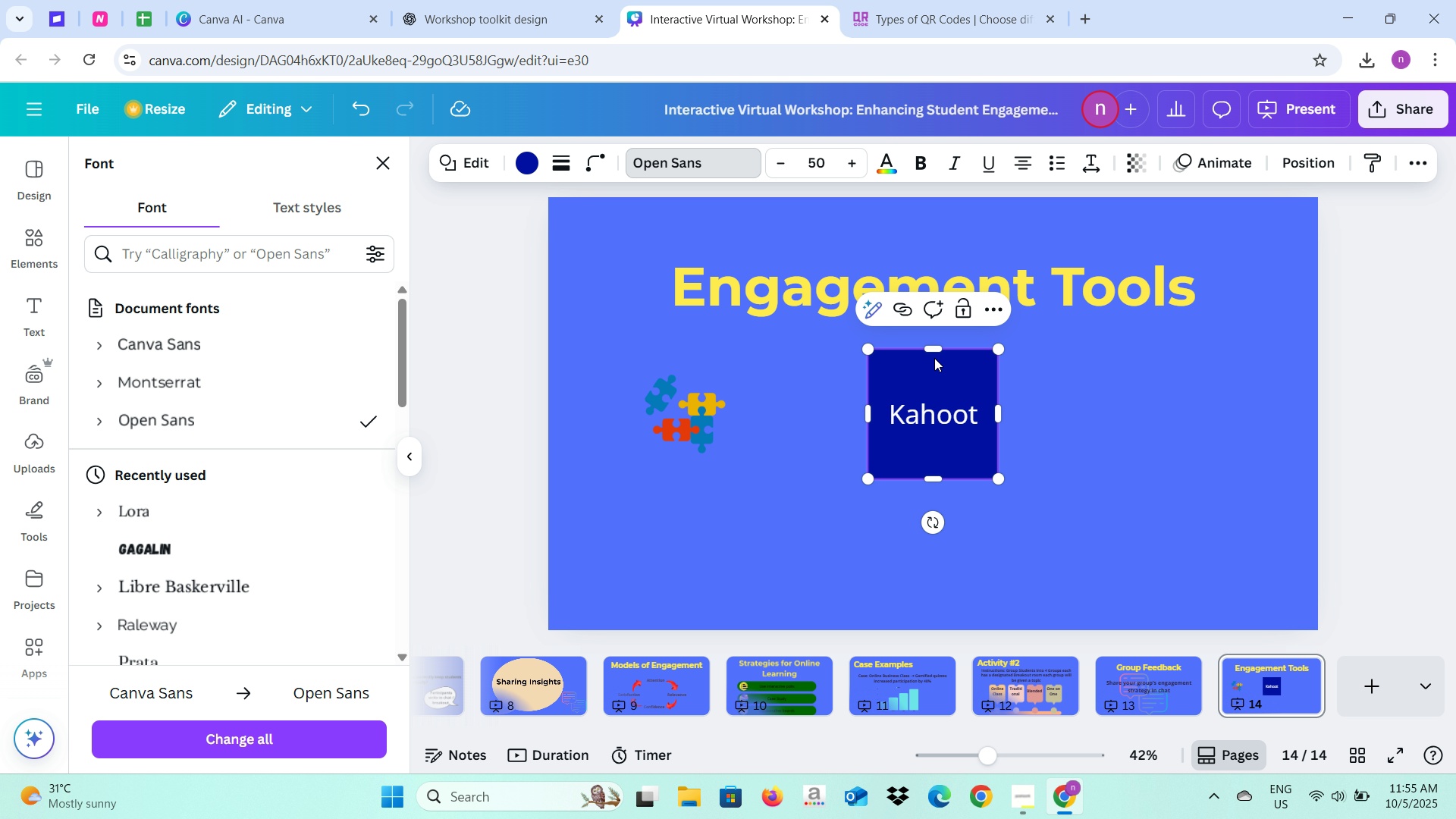 
left_click_drag(start_coordinate=[937, 350], to_coordinate=[932, 390])
 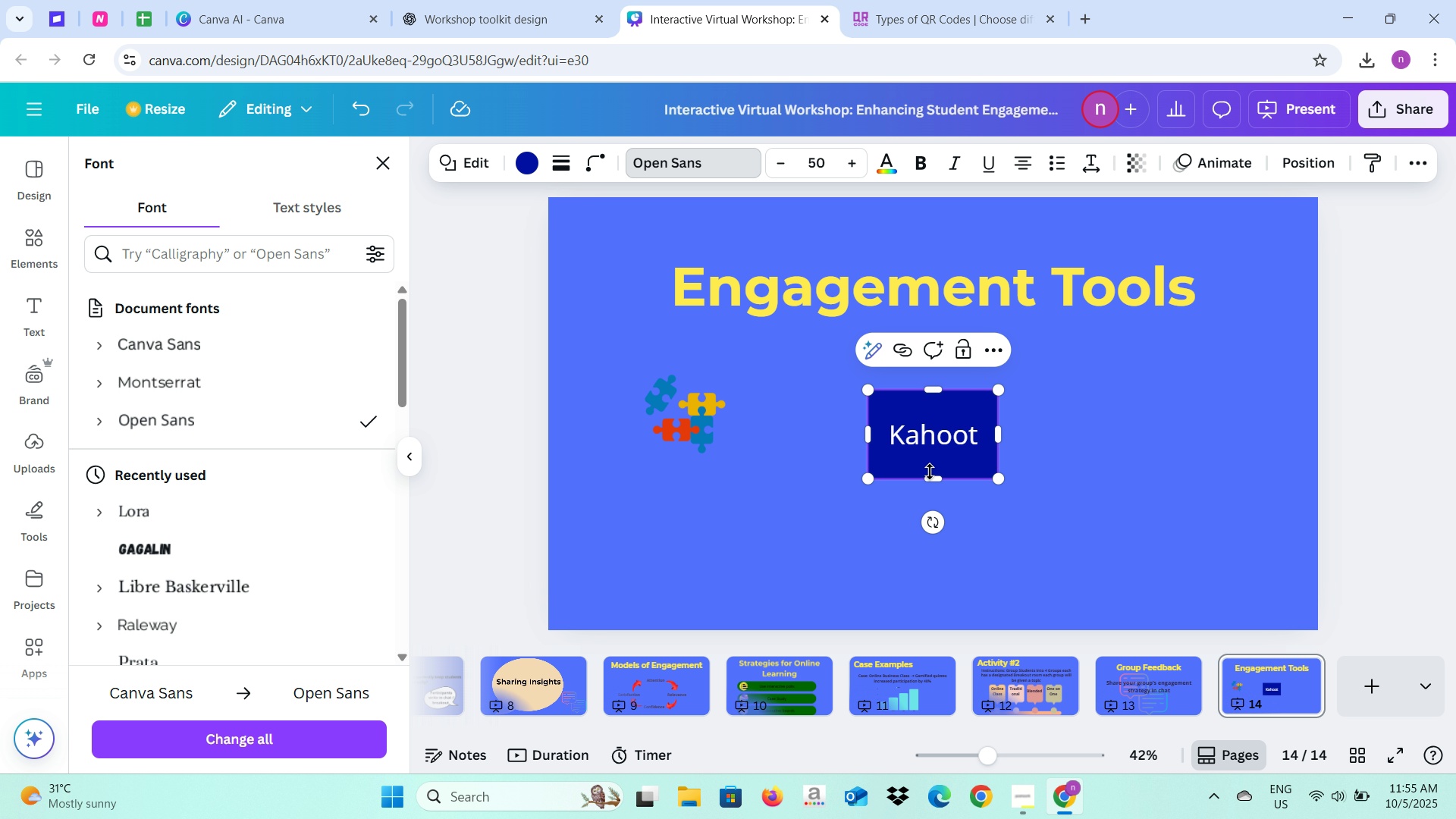 
left_click_drag(start_coordinate=[931, 474], to_coordinate=[931, 455])
 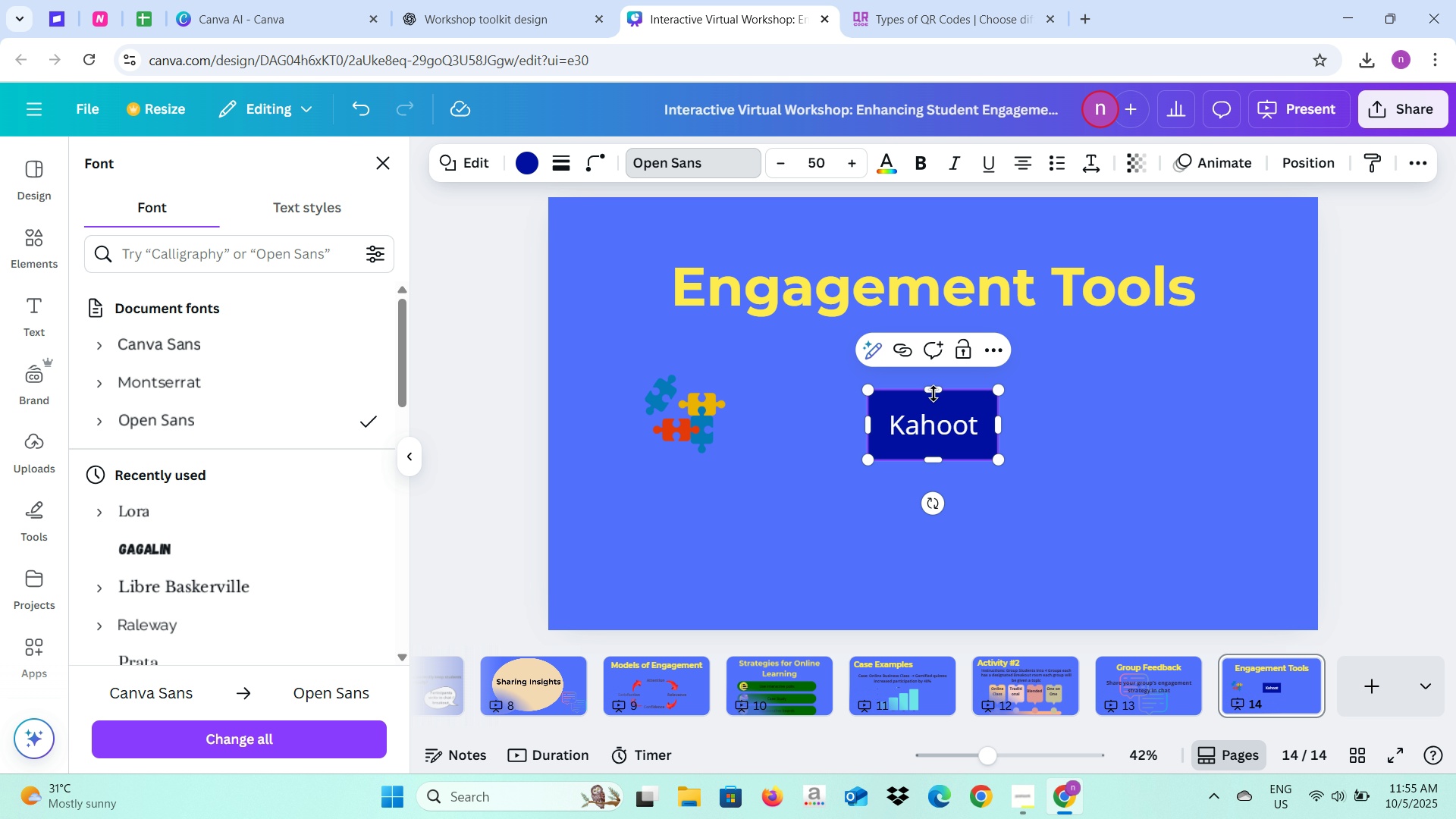 
left_click_drag(start_coordinate=[934, 393], to_coordinate=[934, 416])
 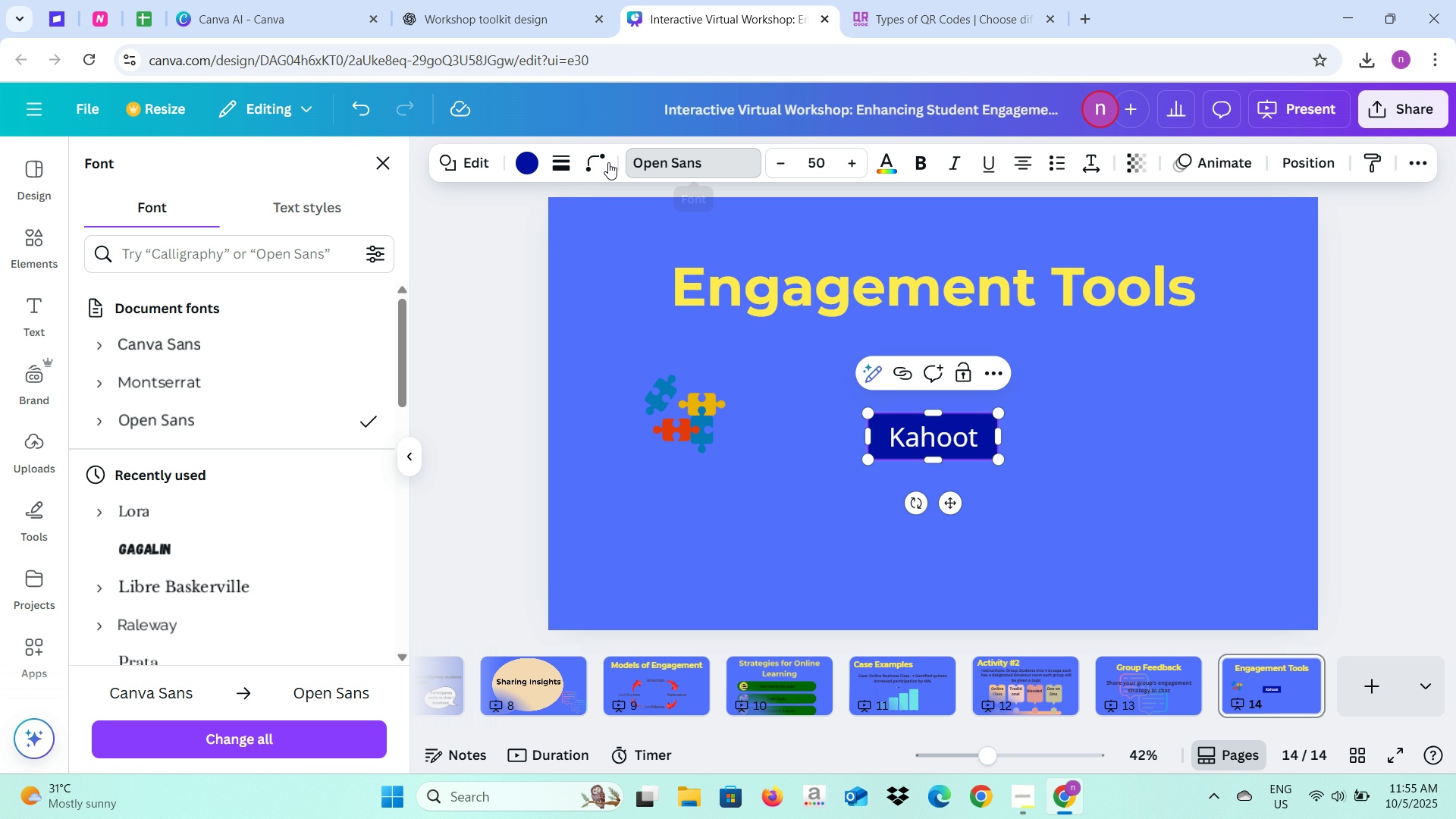 
left_click([601, 159])
 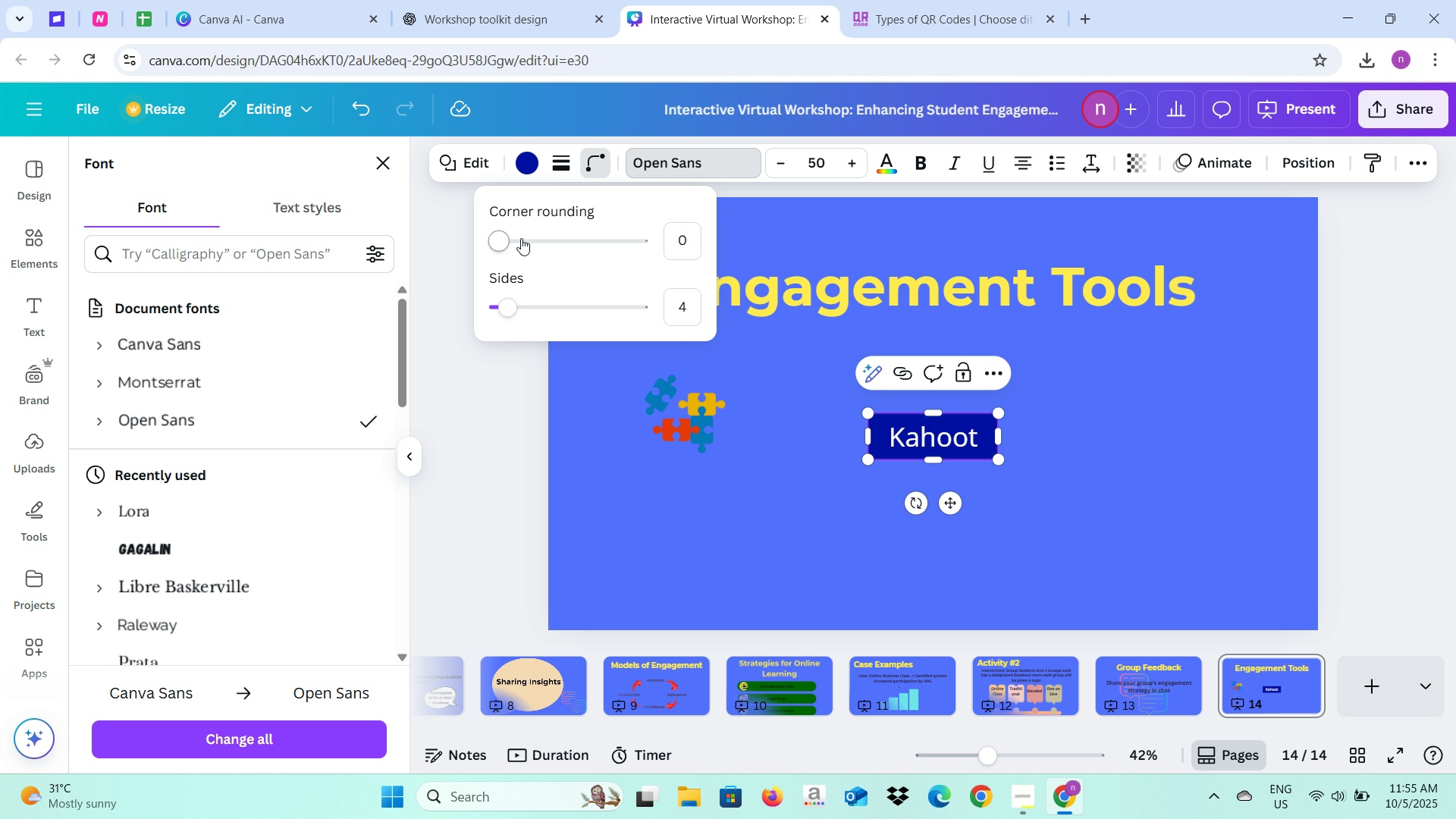 
left_click_drag(start_coordinate=[507, 238], to_coordinate=[645, 239])
 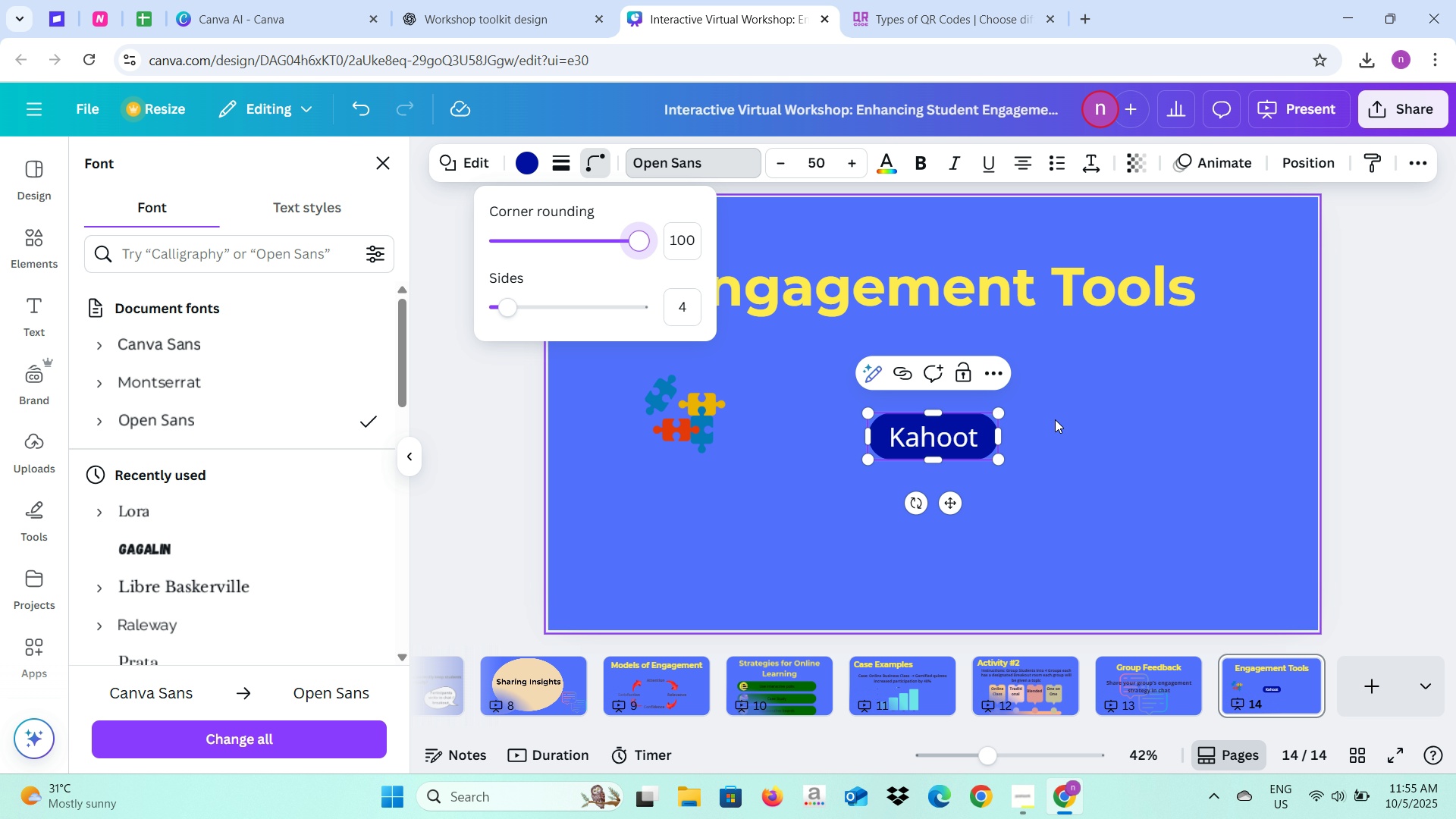 
left_click([1055, 419])
 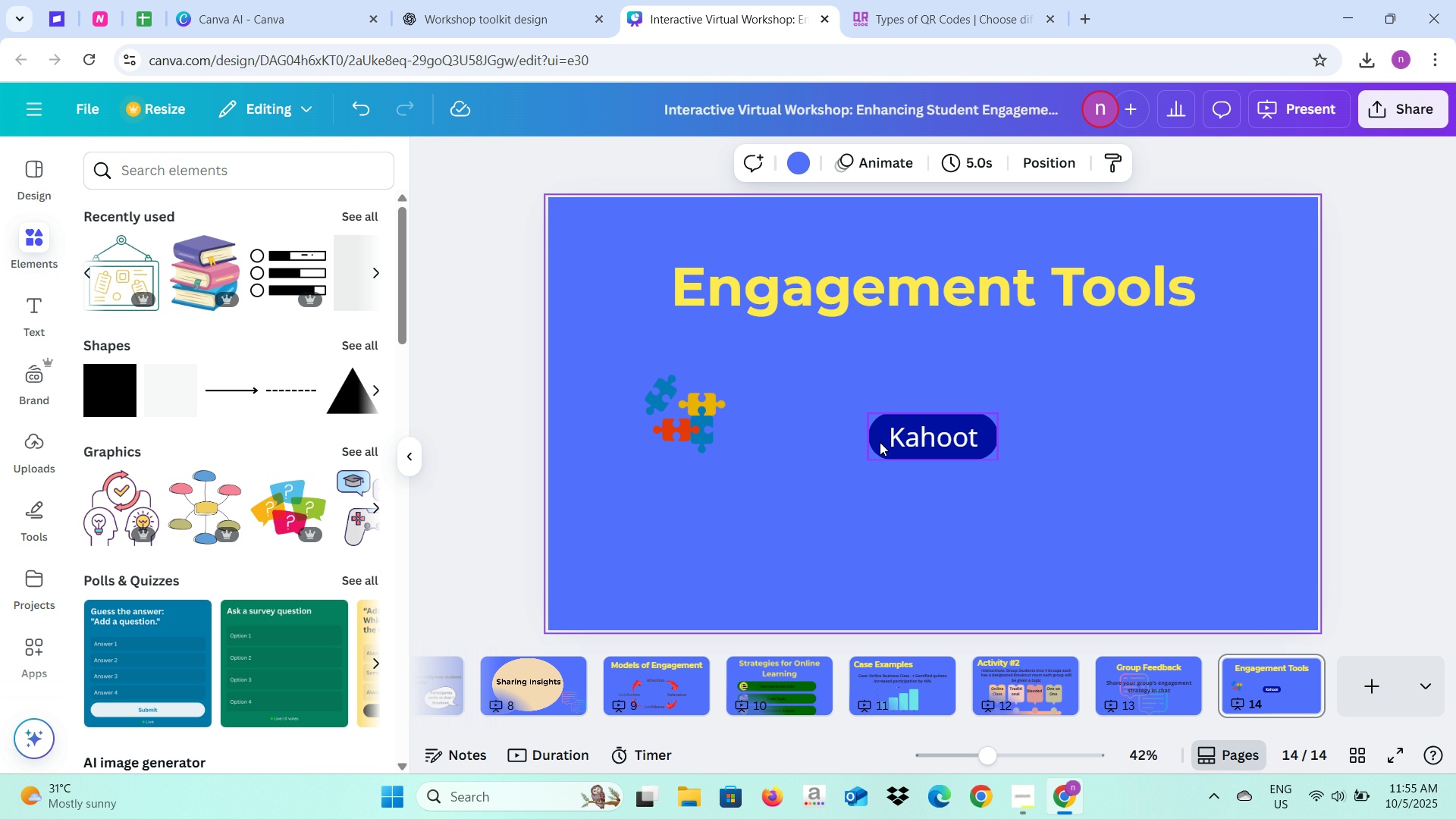 
left_click([882, 444])
 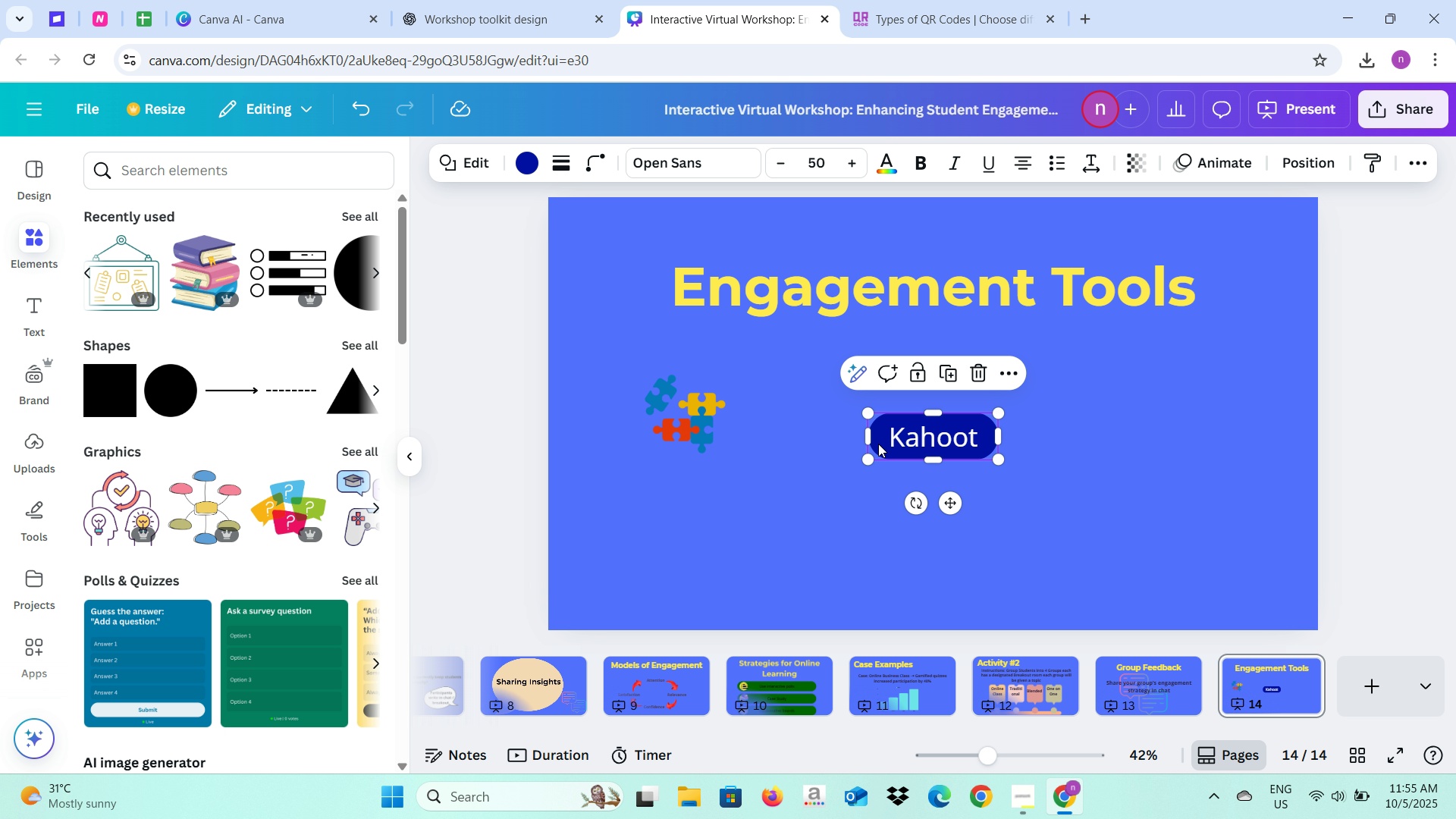 
left_click_drag(start_coordinate=[878, 444], to_coordinate=[770, 419])
 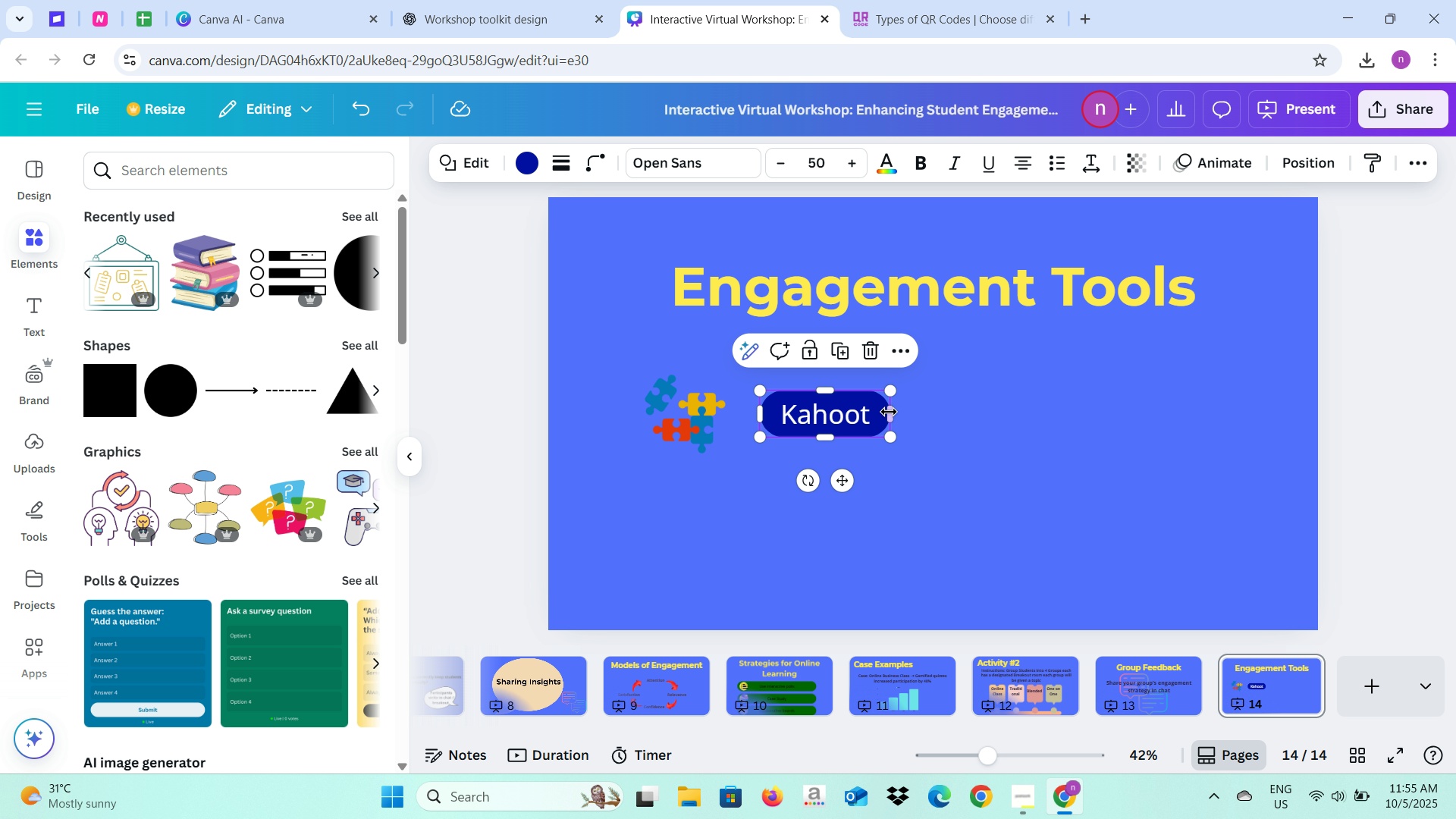 
left_click_drag(start_coordinate=[888, 412], to_coordinate=[994, 413])
 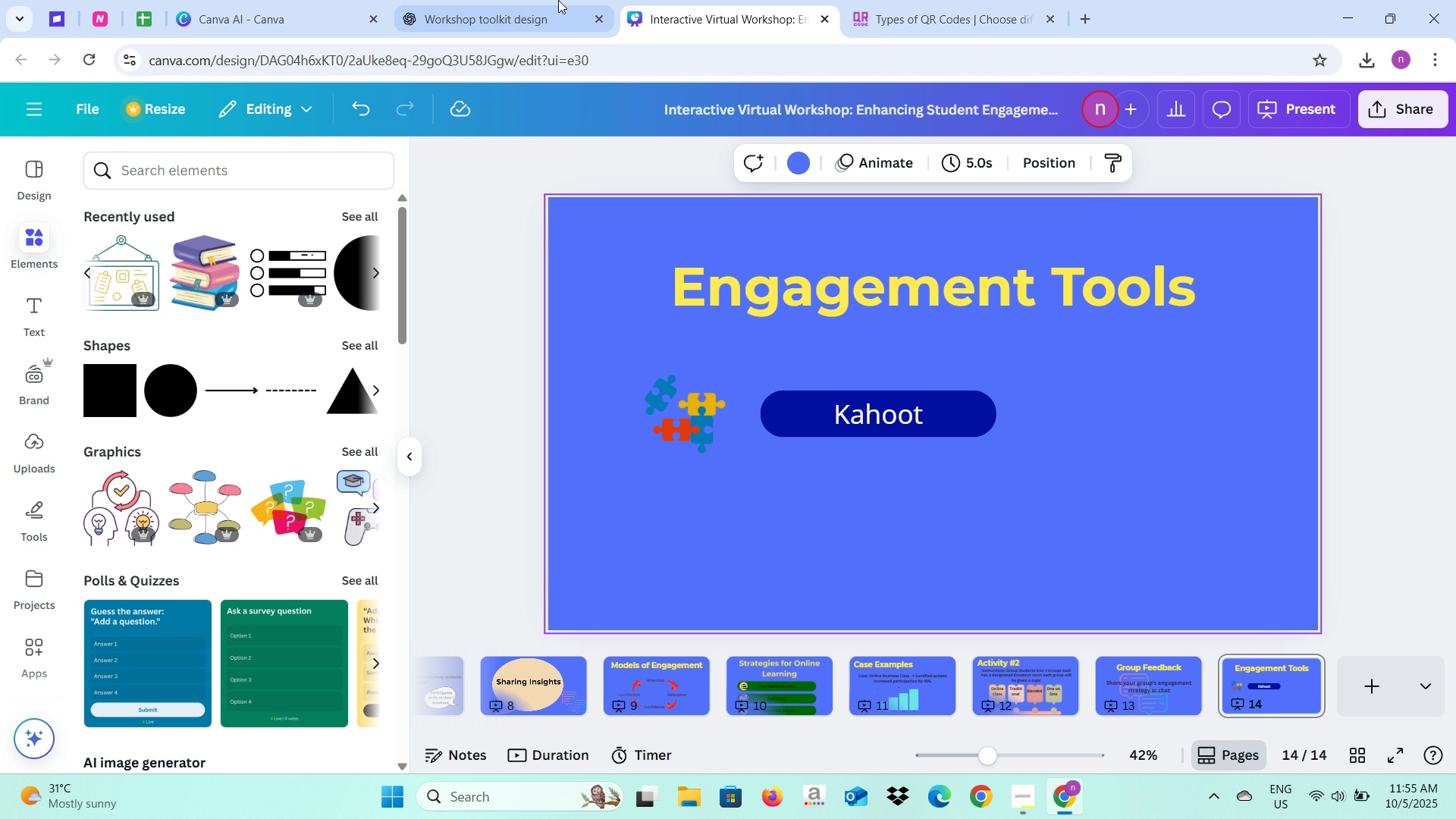 
left_click([517, 0])
 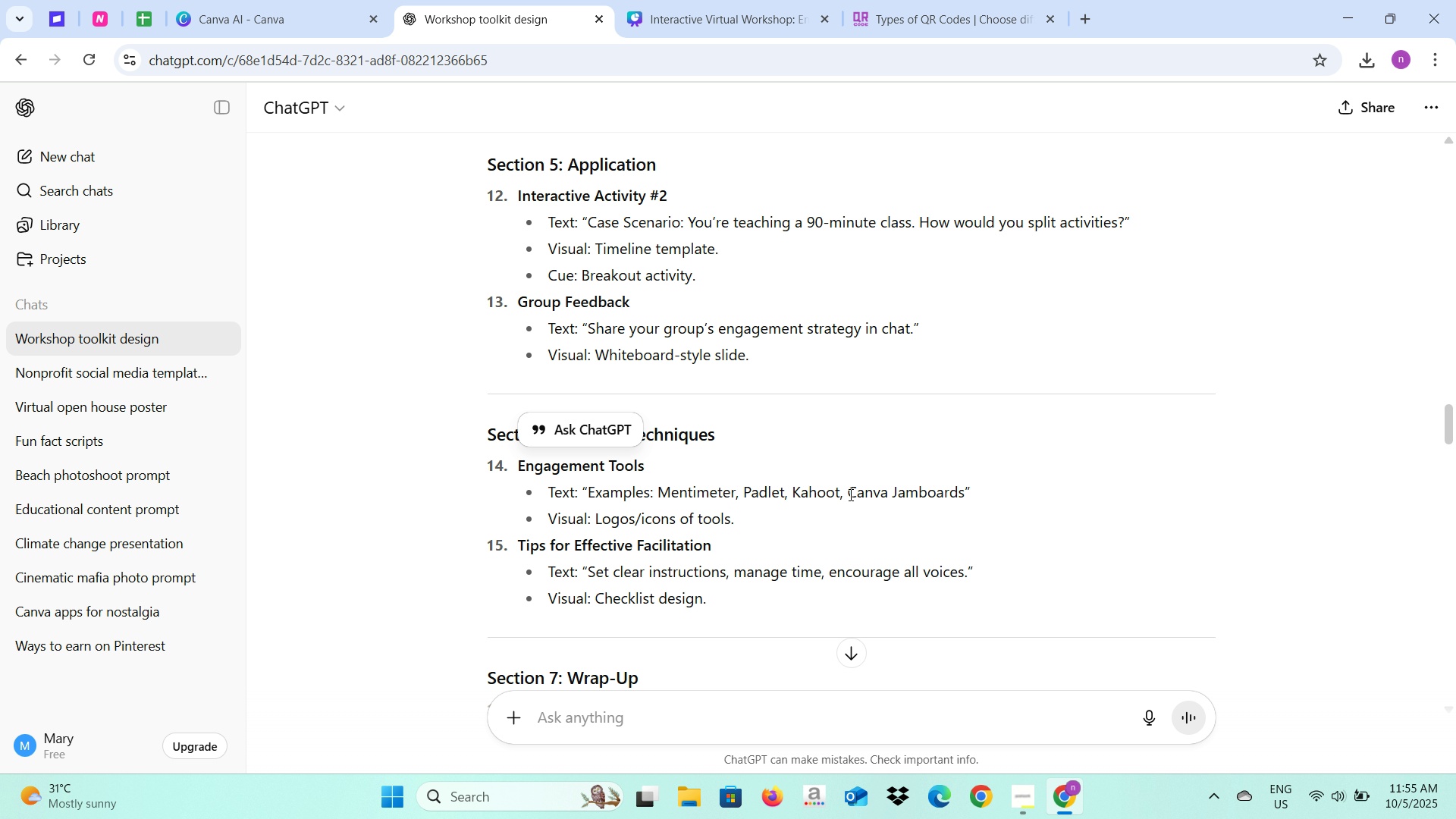 
left_click_drag(start_coordinate=[849, 494], to_coordinate=[965, 497])
 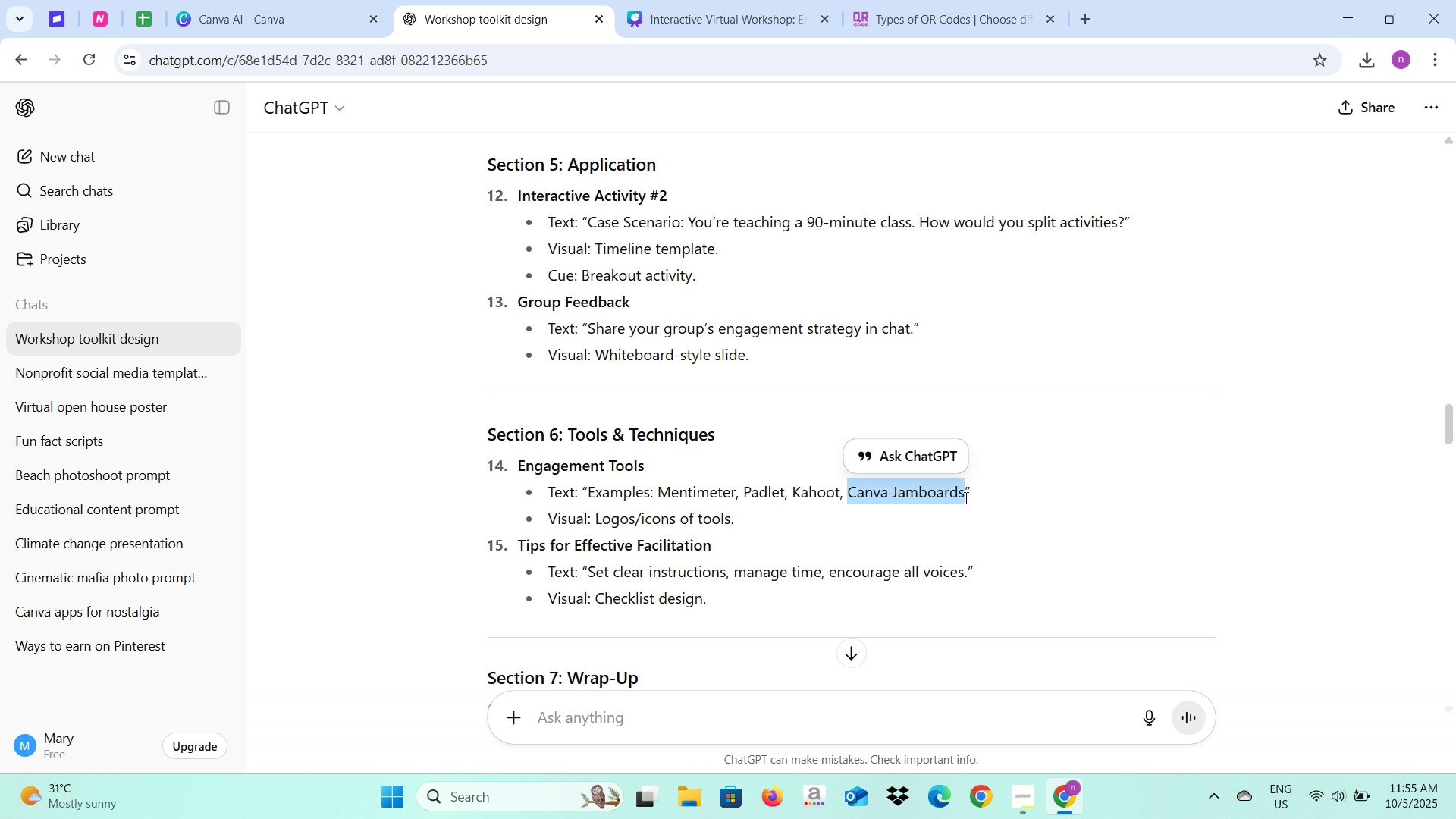 
key(Control+C)
 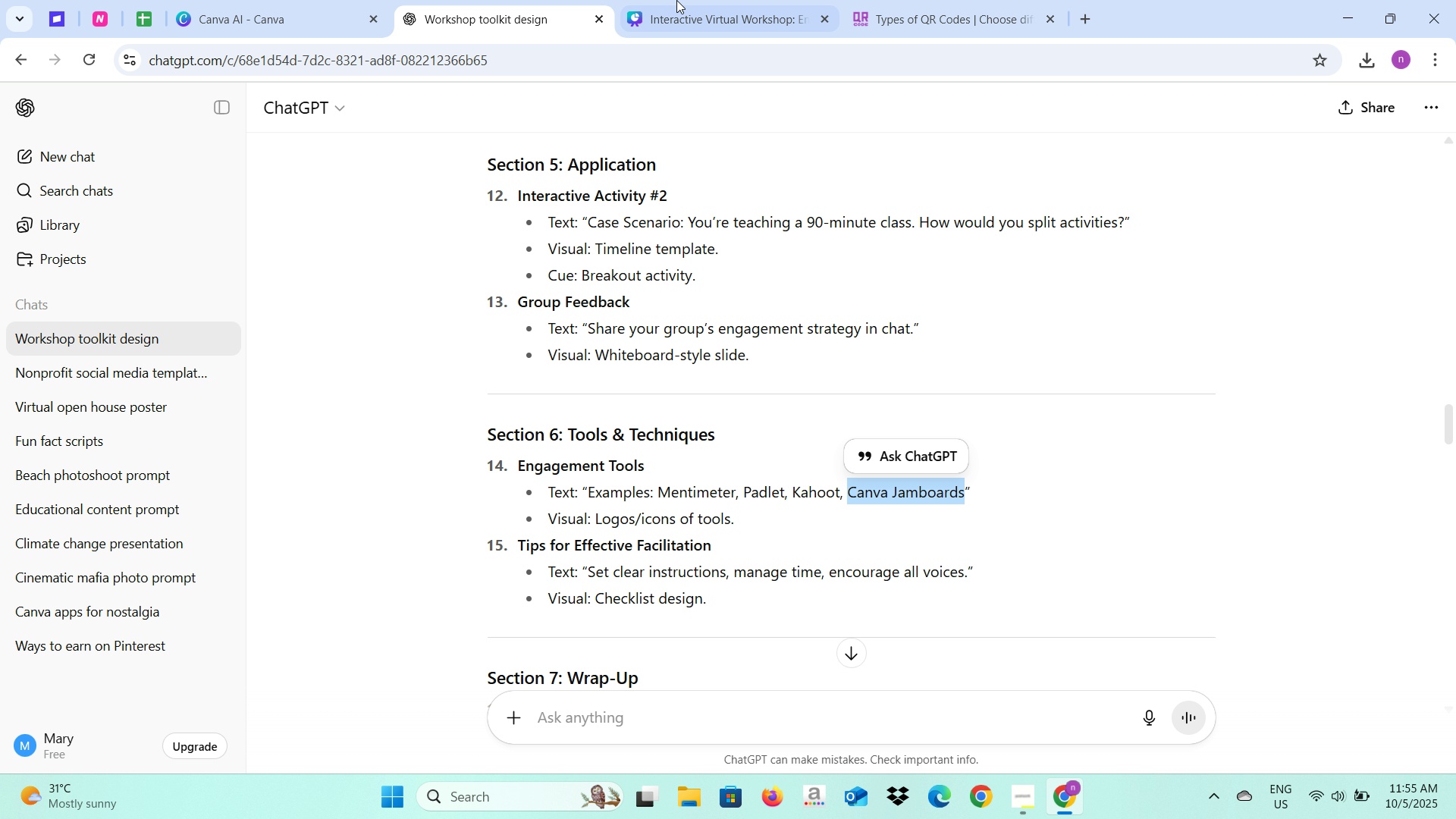 
left_click([676, 0])
 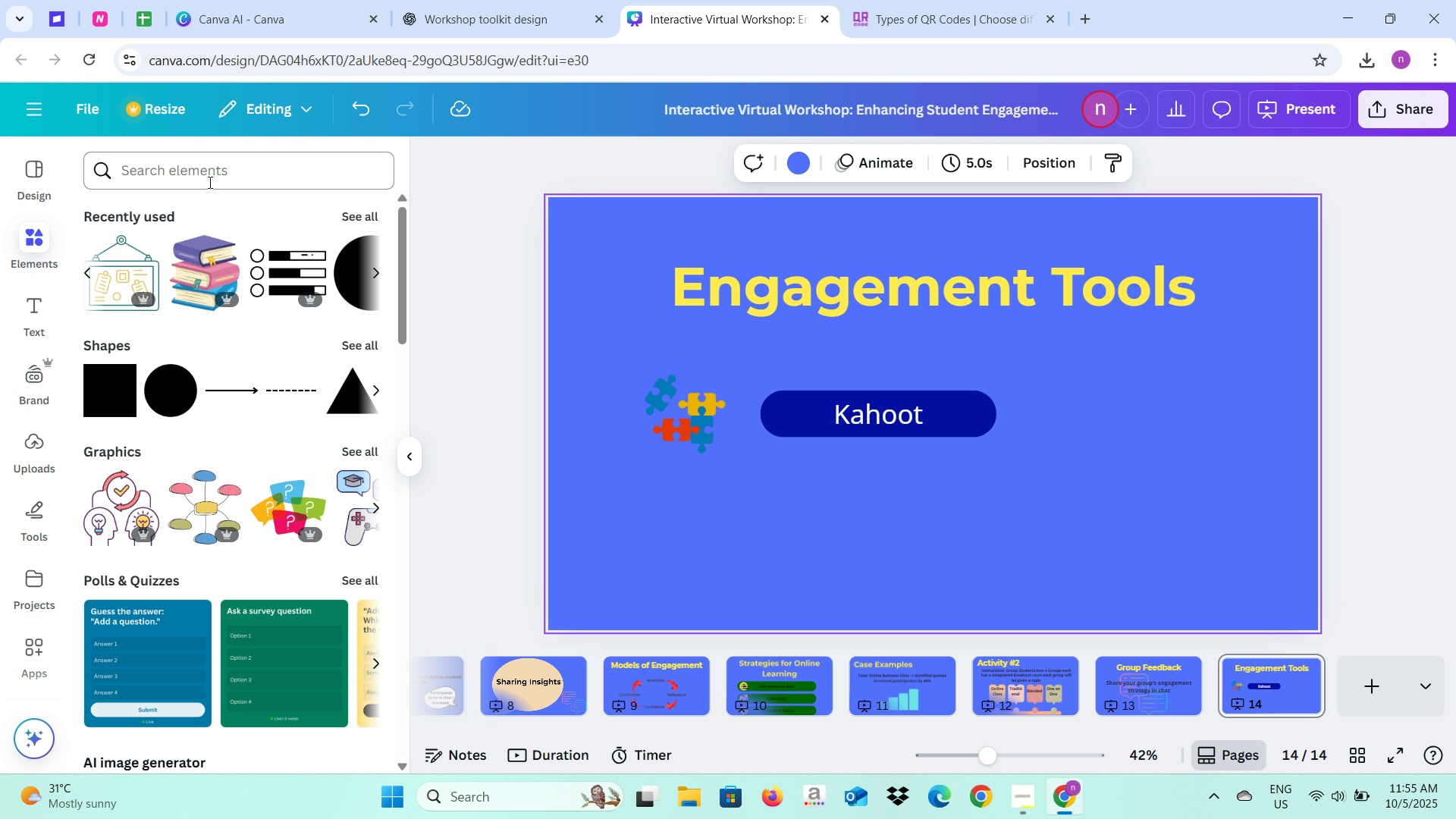 
left_click([209, 182])
 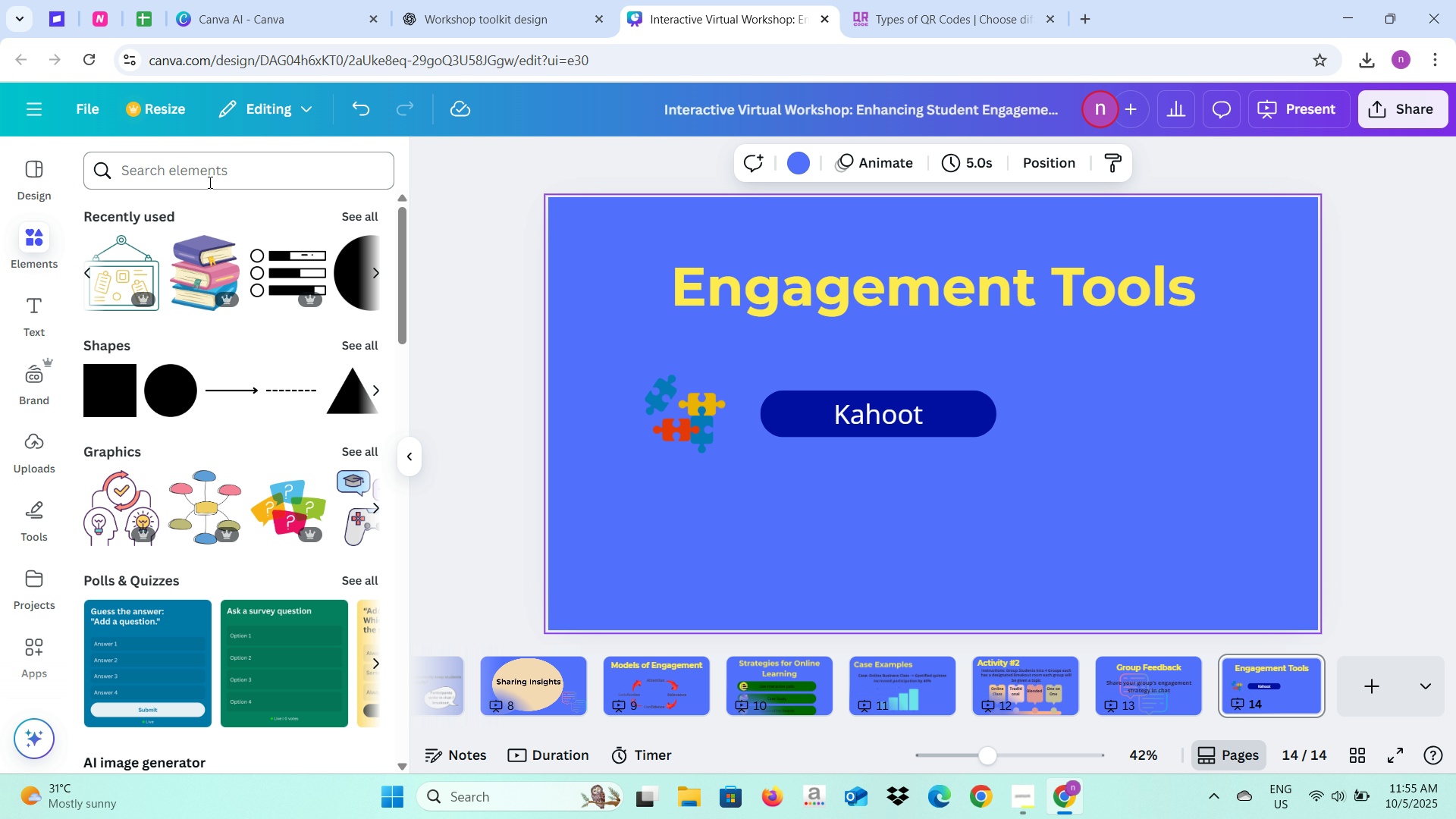 
key(Control+V)
 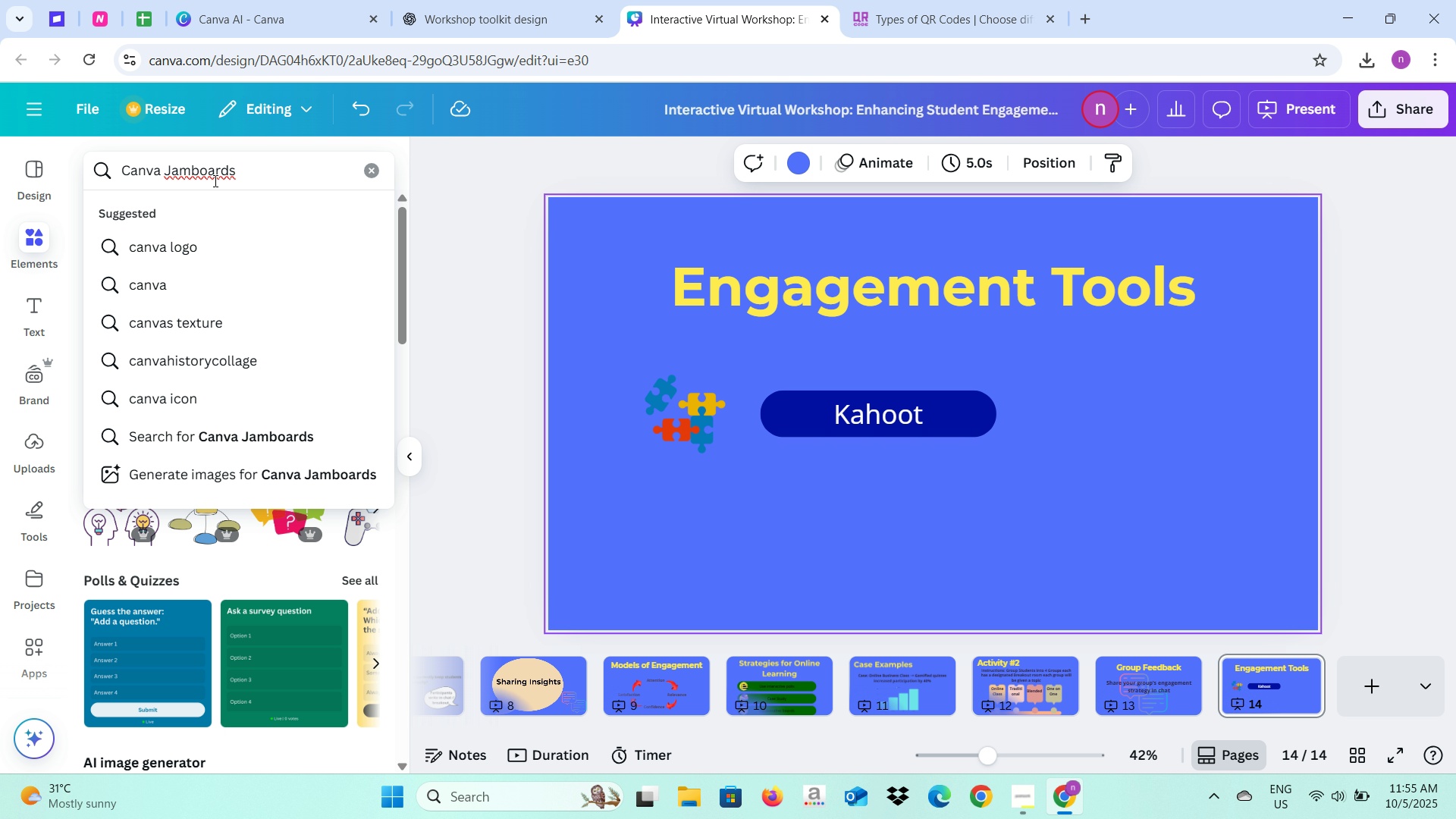 
key(Enter)
 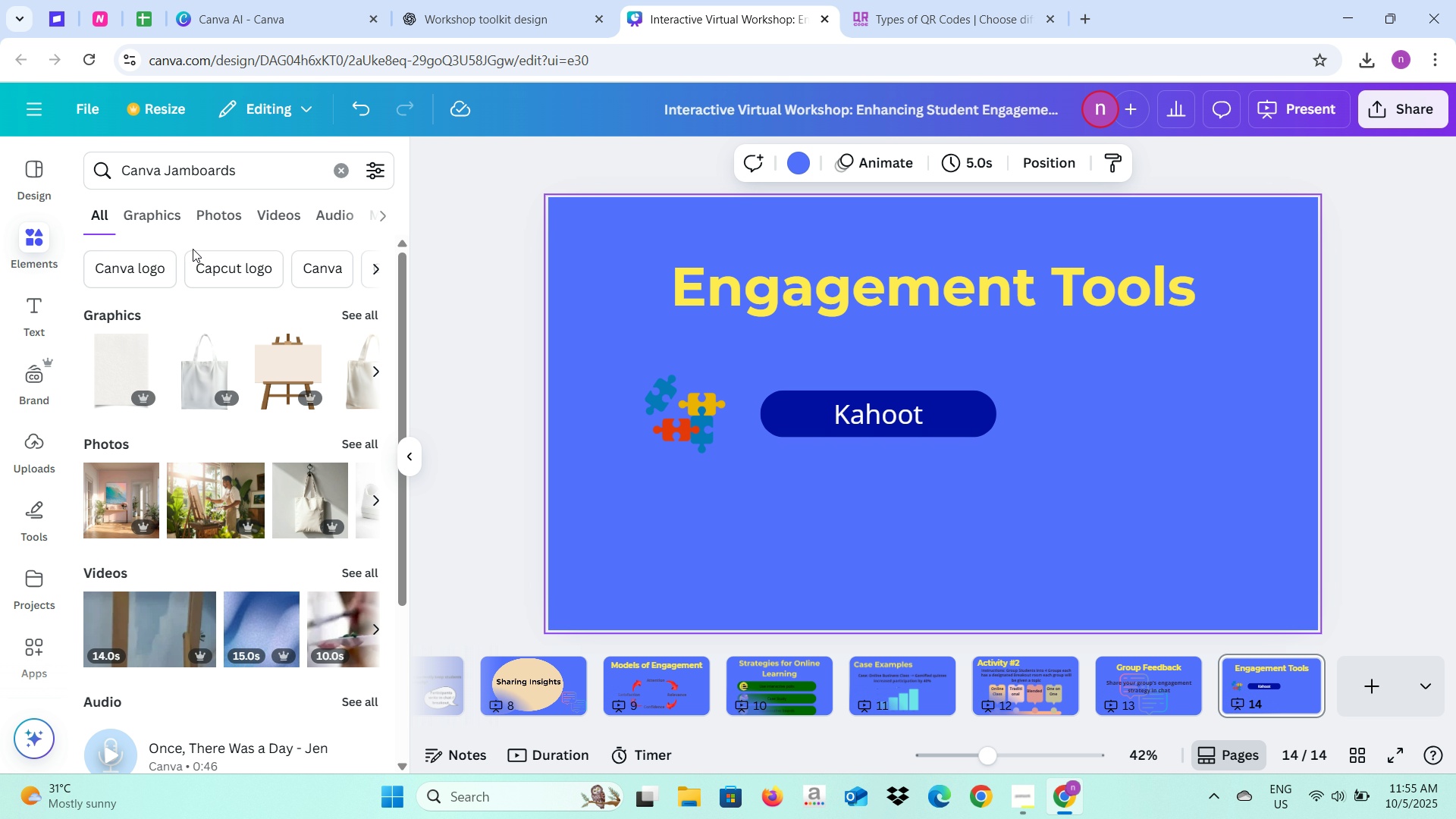 
wait(6.42)
 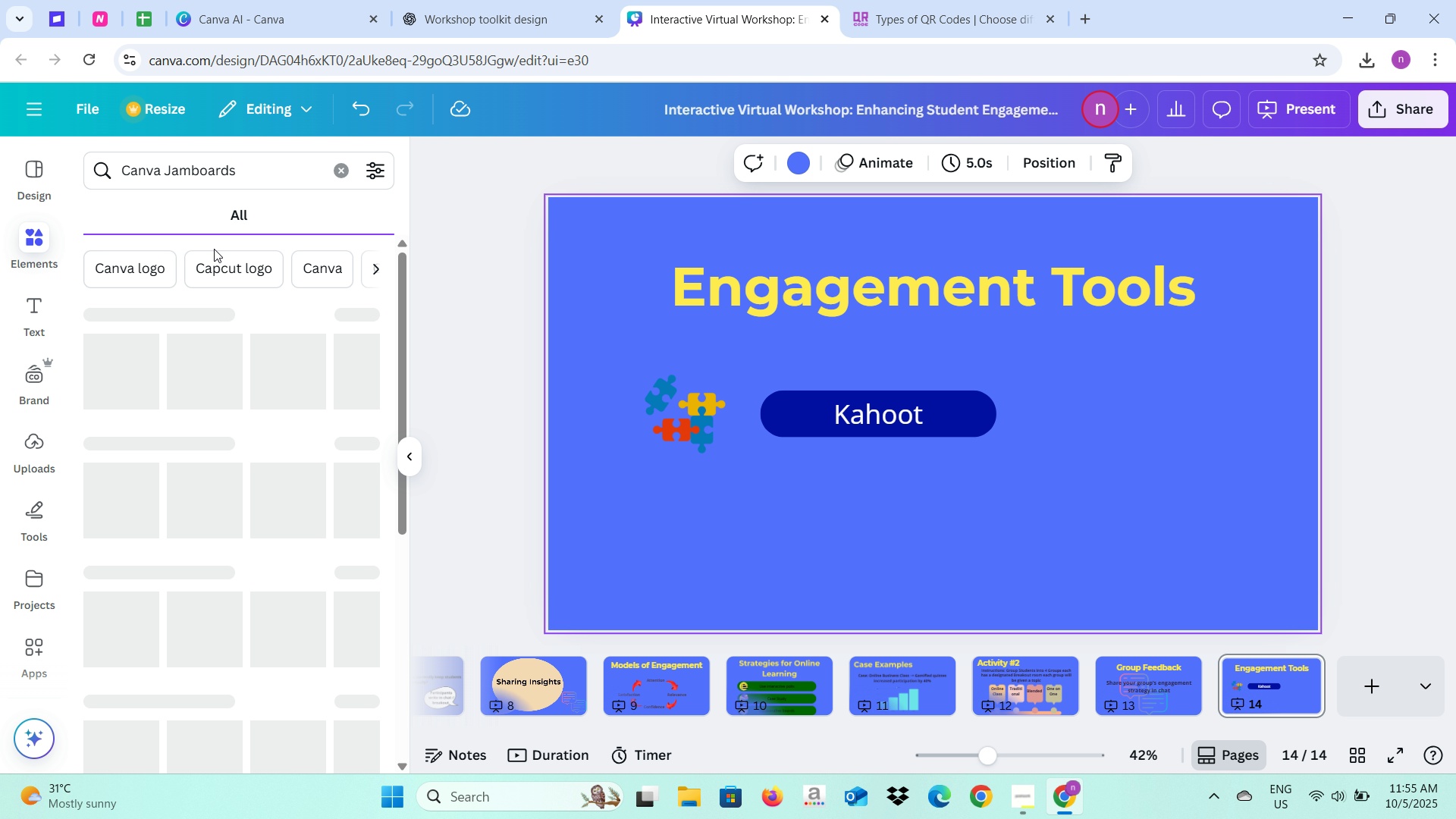 
left_click([163, 175])
 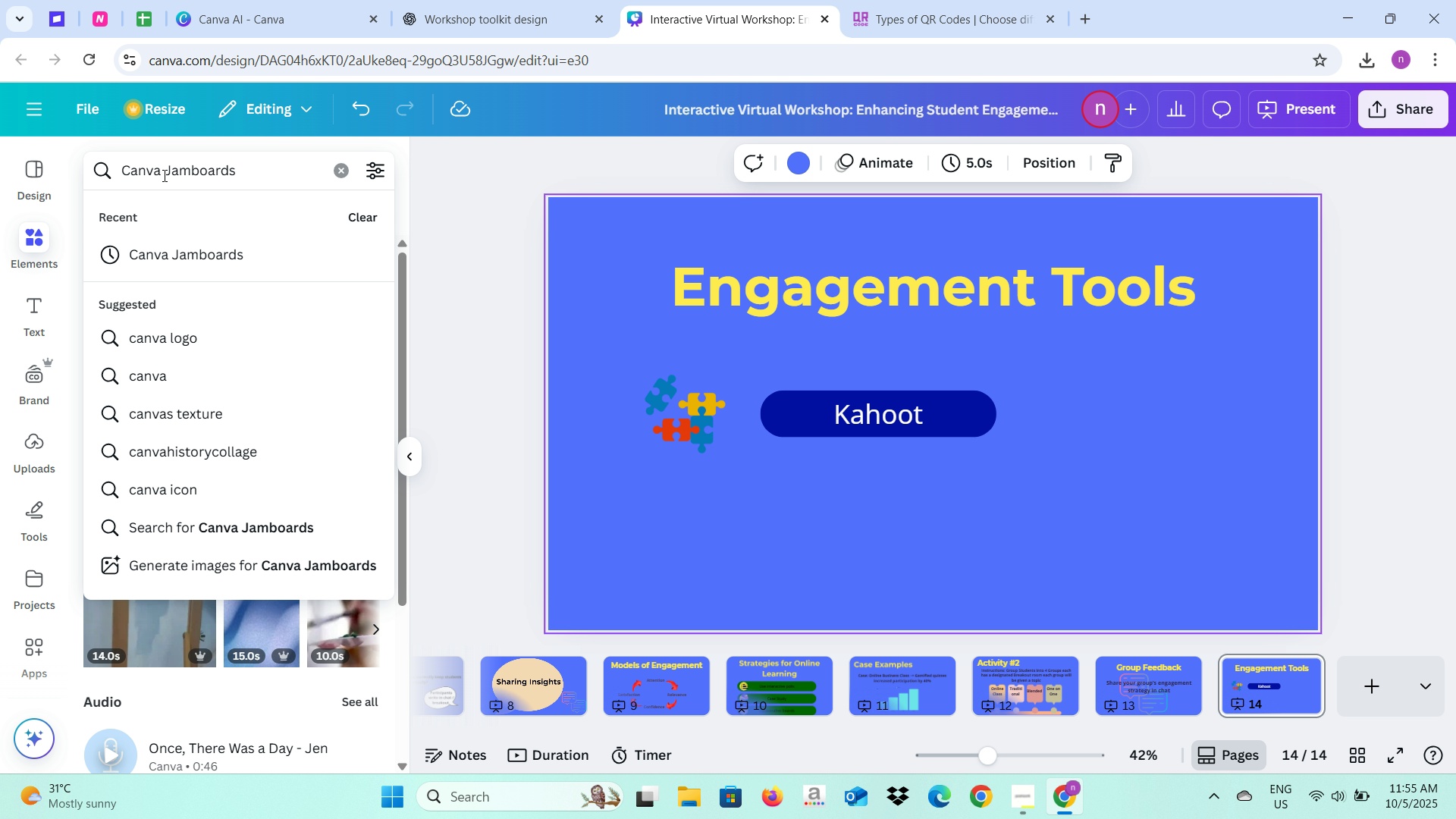 
key(Backspace)
 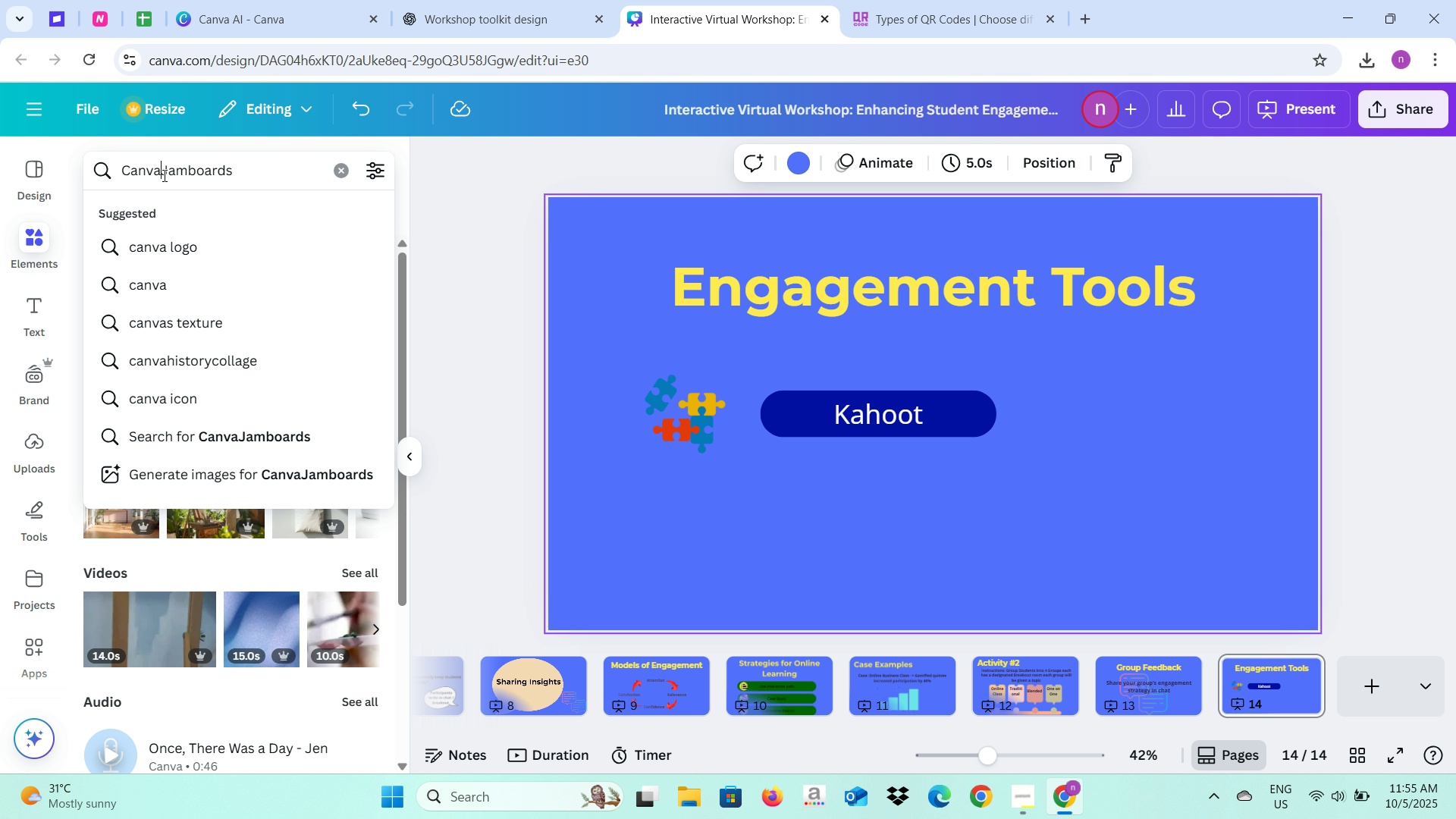 
key(Backspace)
 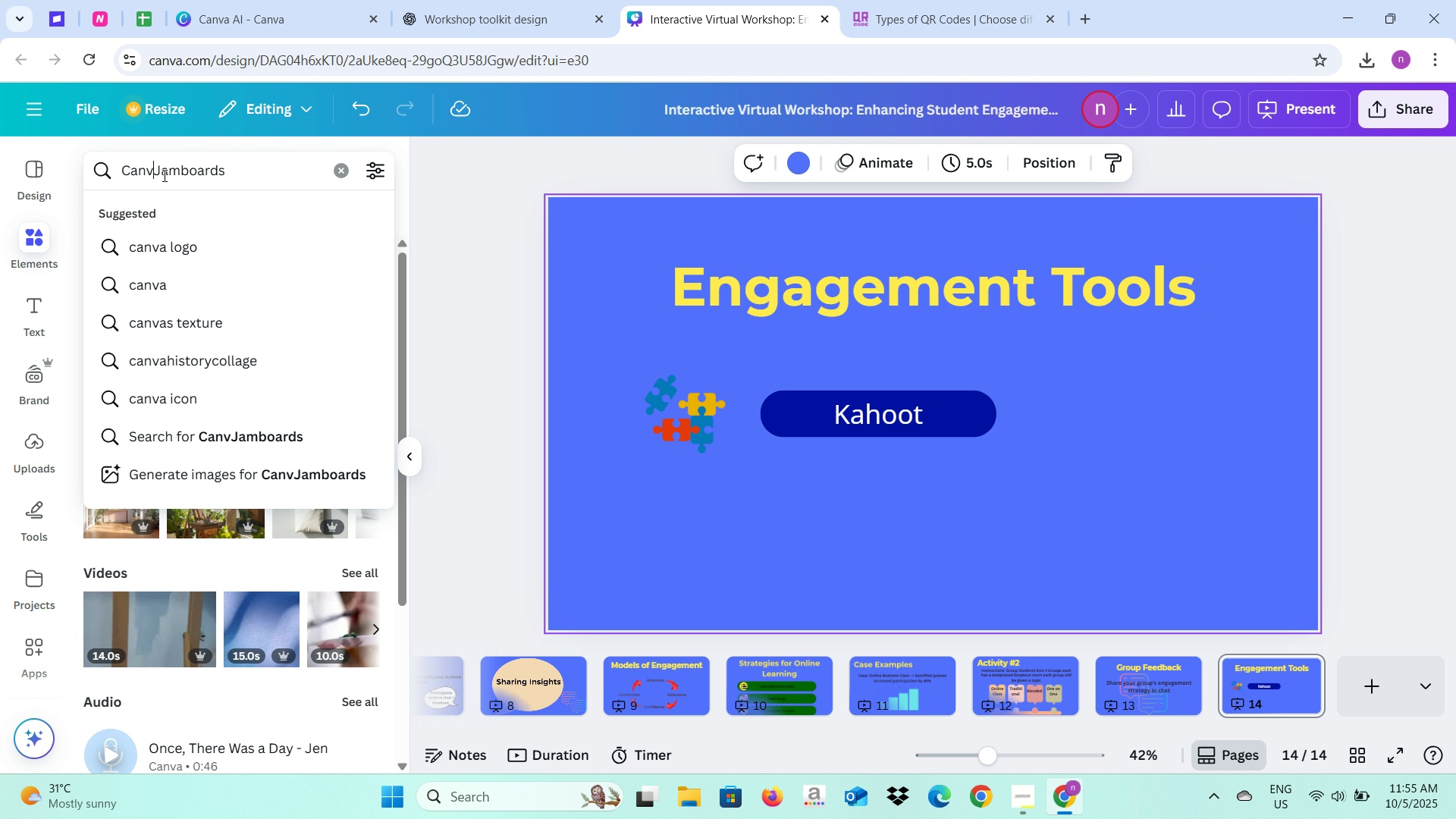 
key(Backspace)
 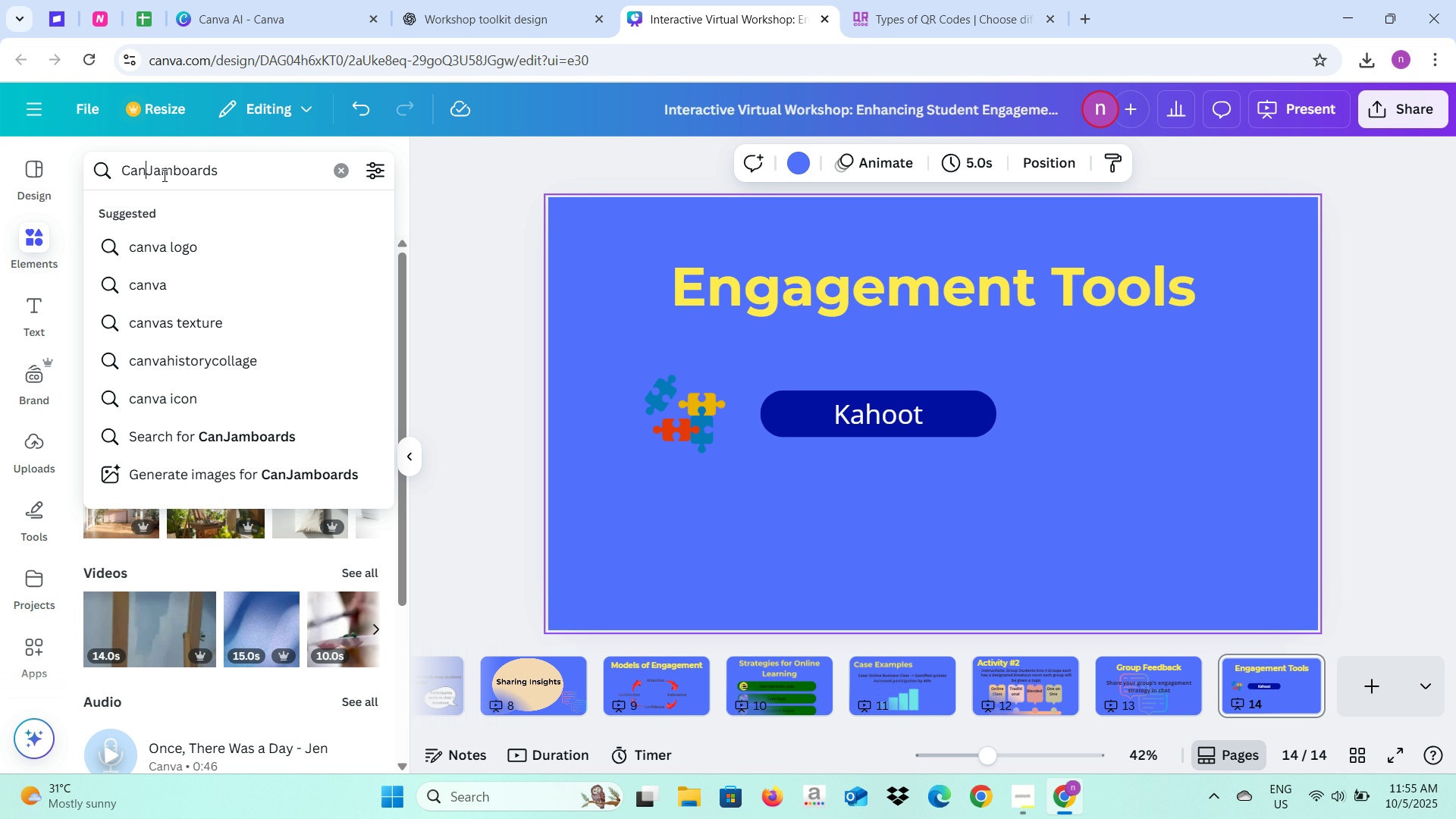 
key(Backspace)
 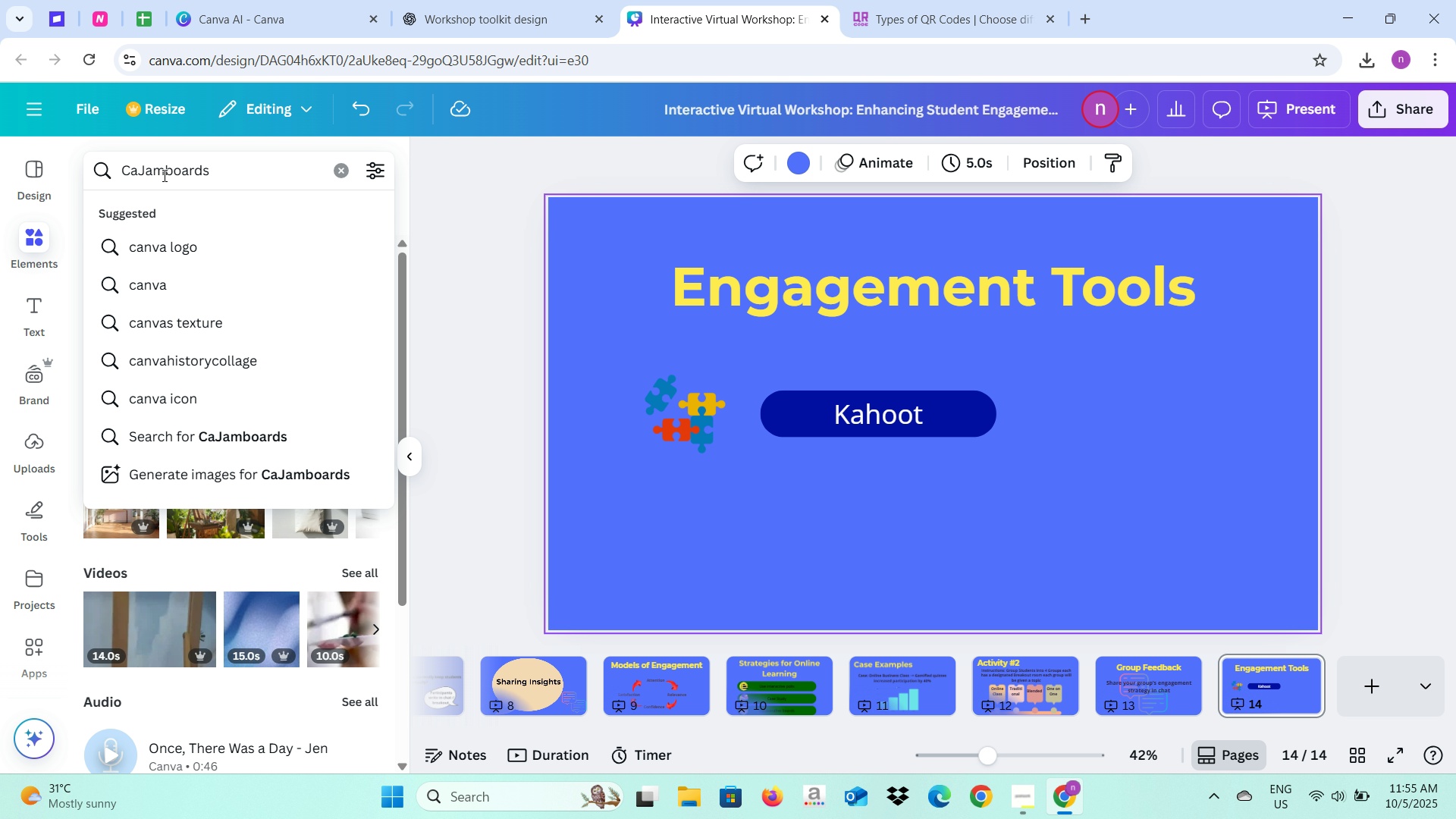 
key(Backspace)
 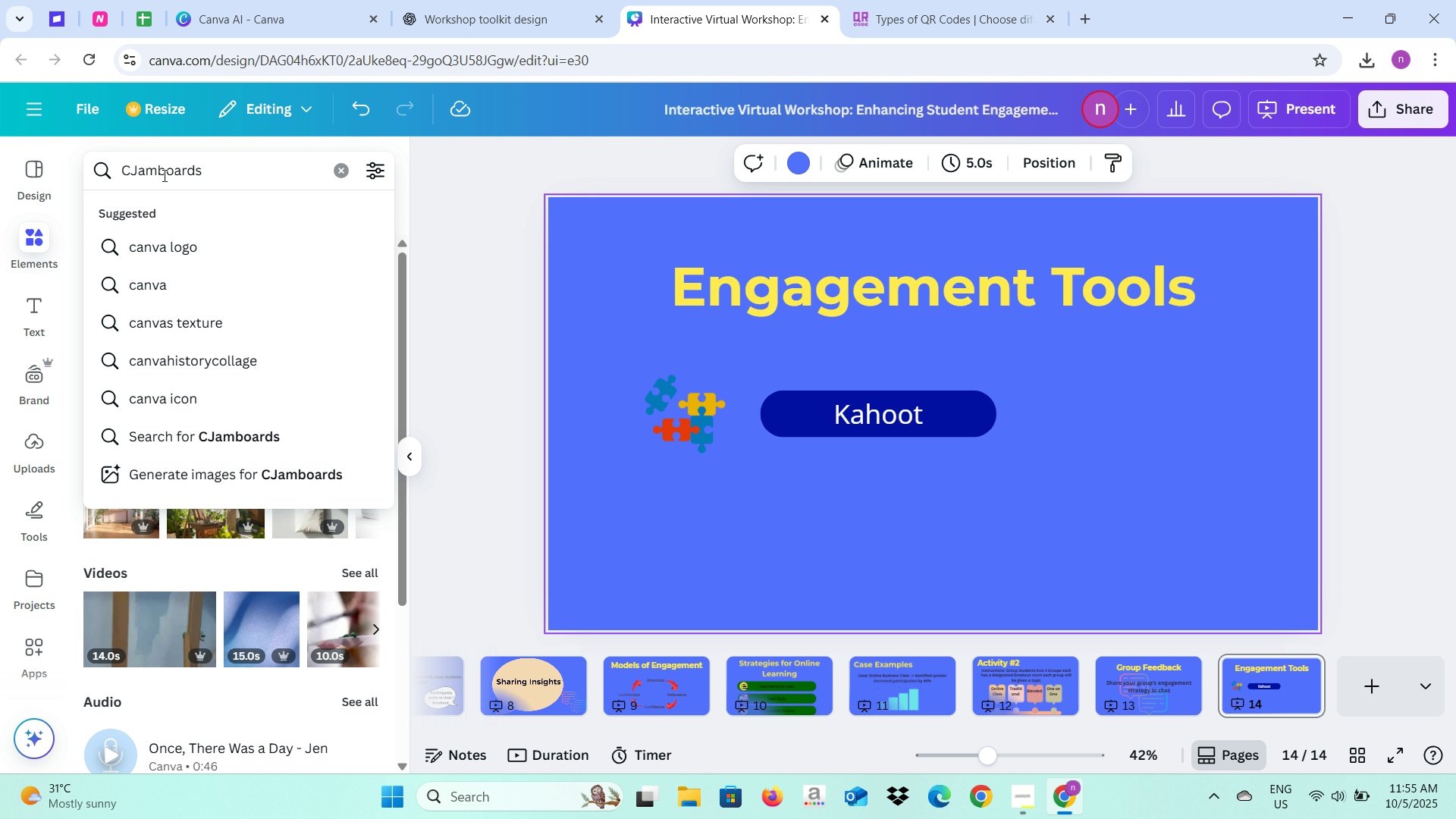 
key(Backspace)
 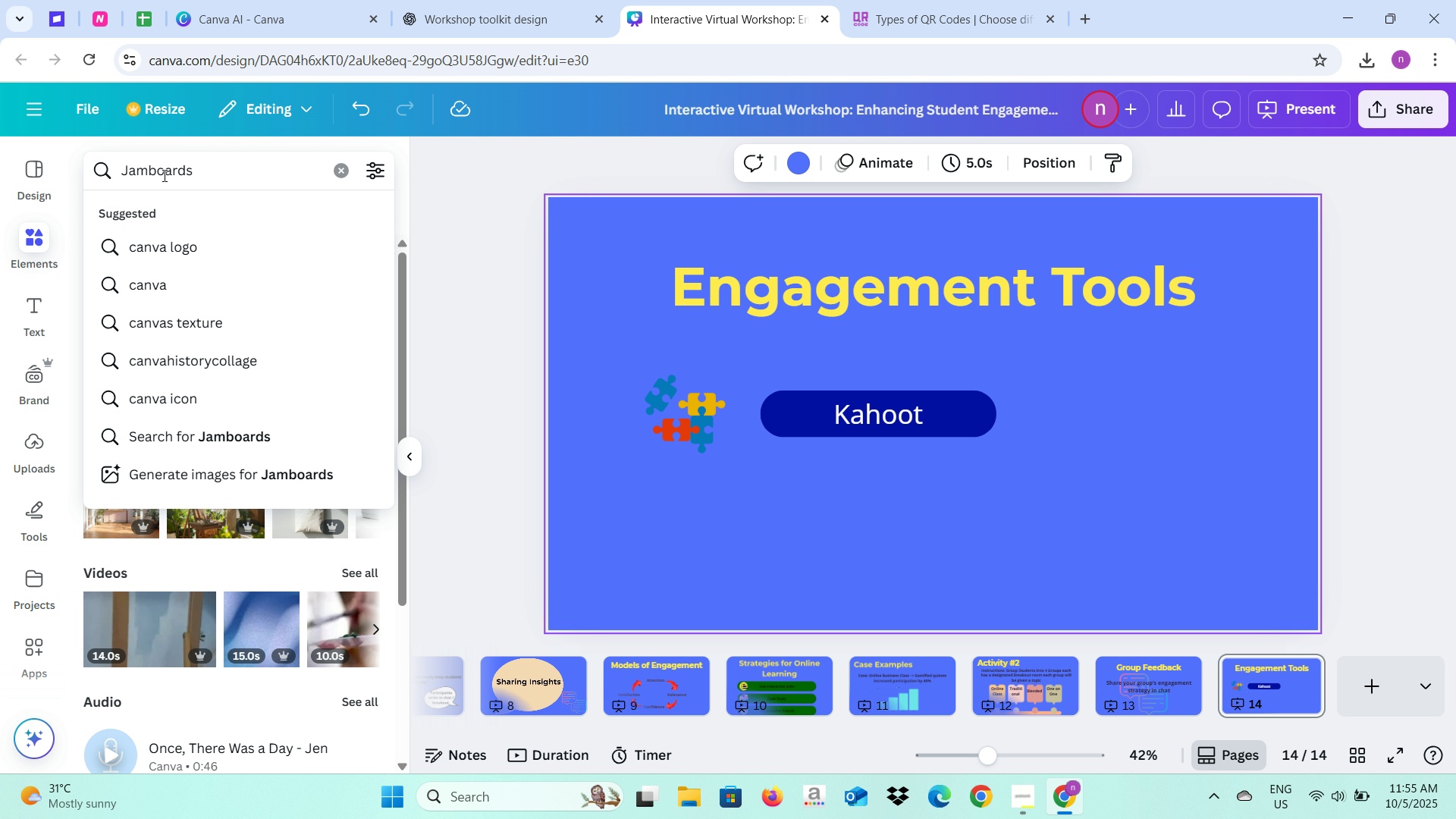 
key(Backspace)
 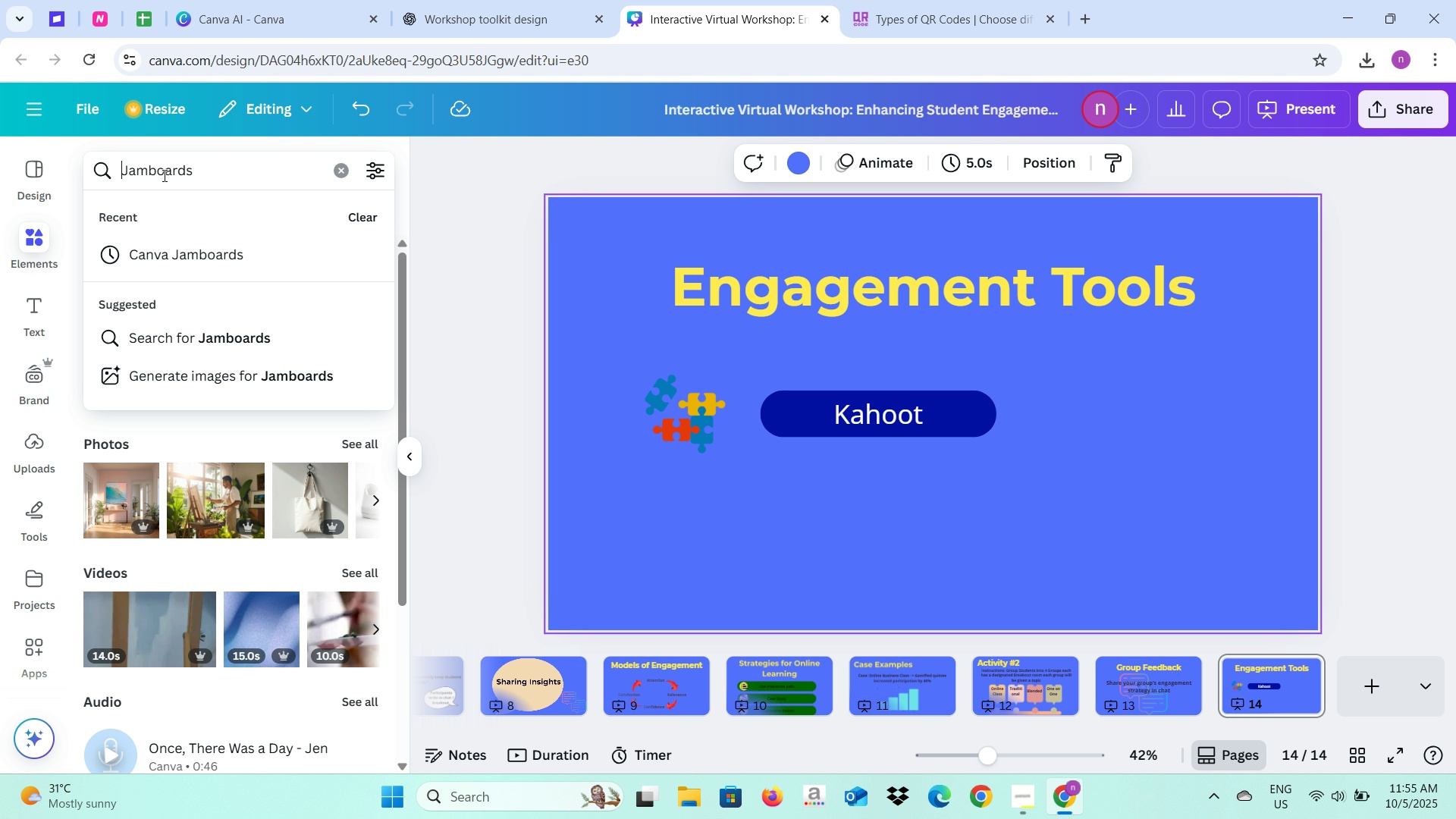 
key(Enter)
 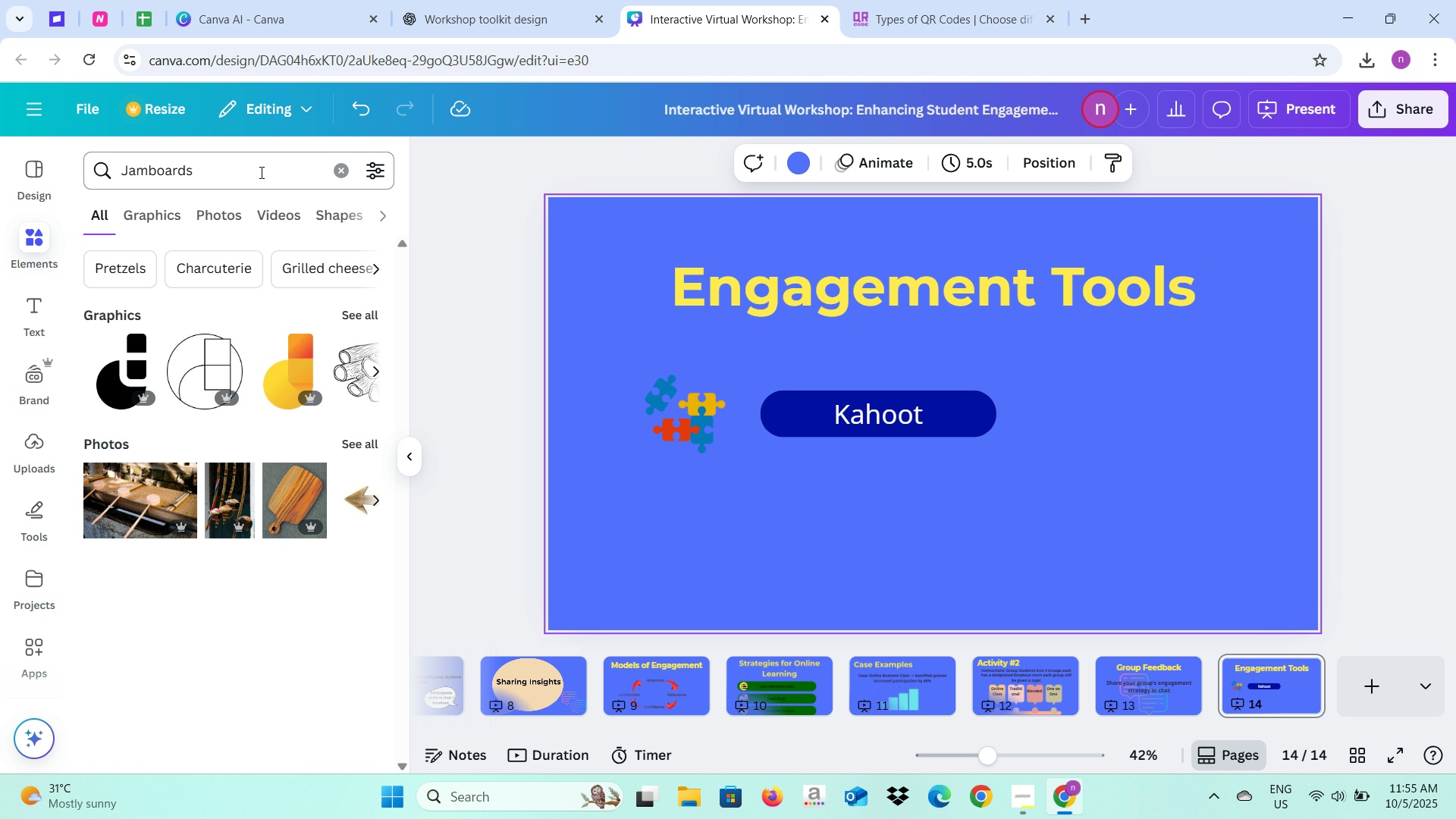 
wait(5.96)
 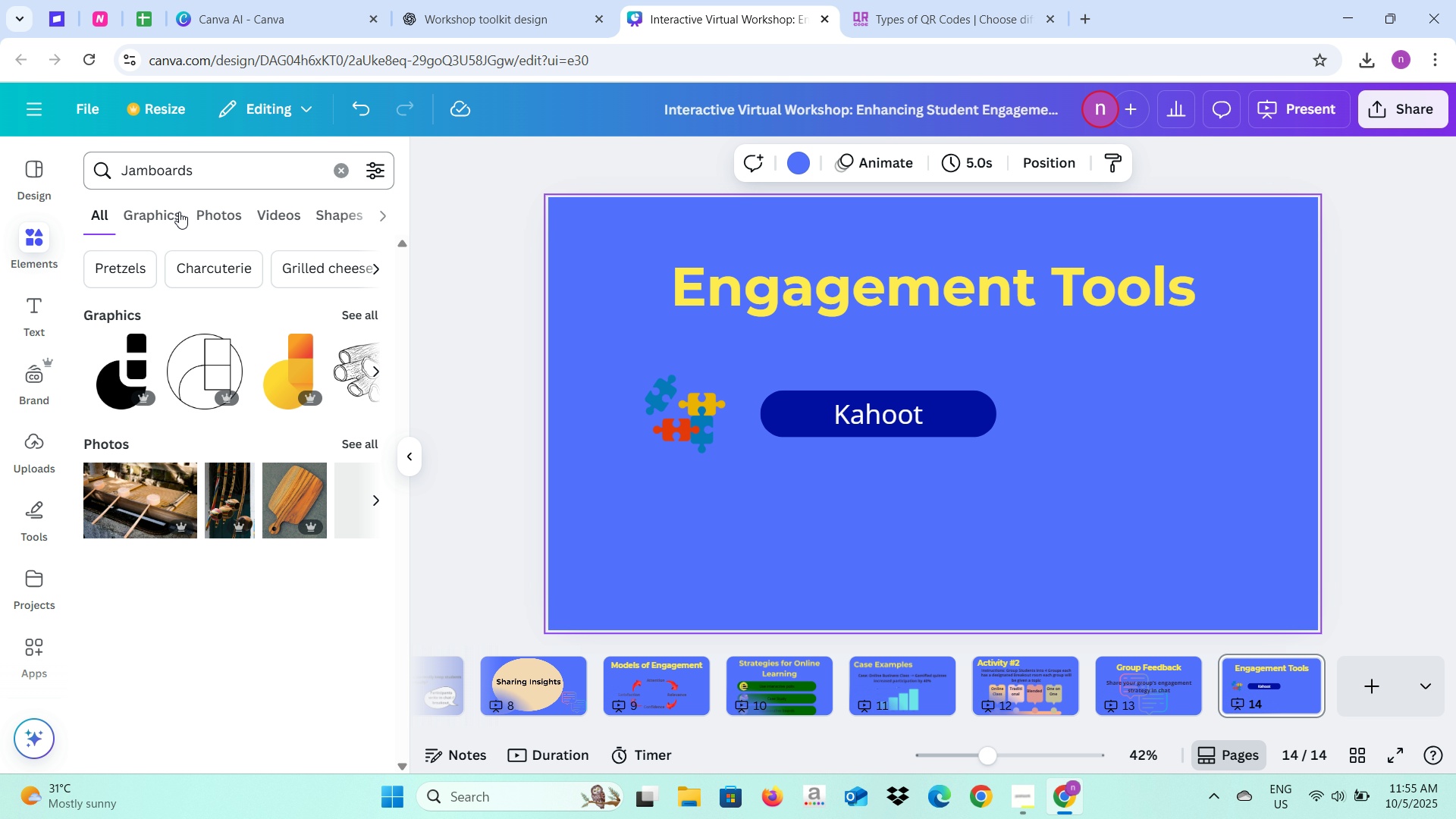 
left_click([286, 370])
 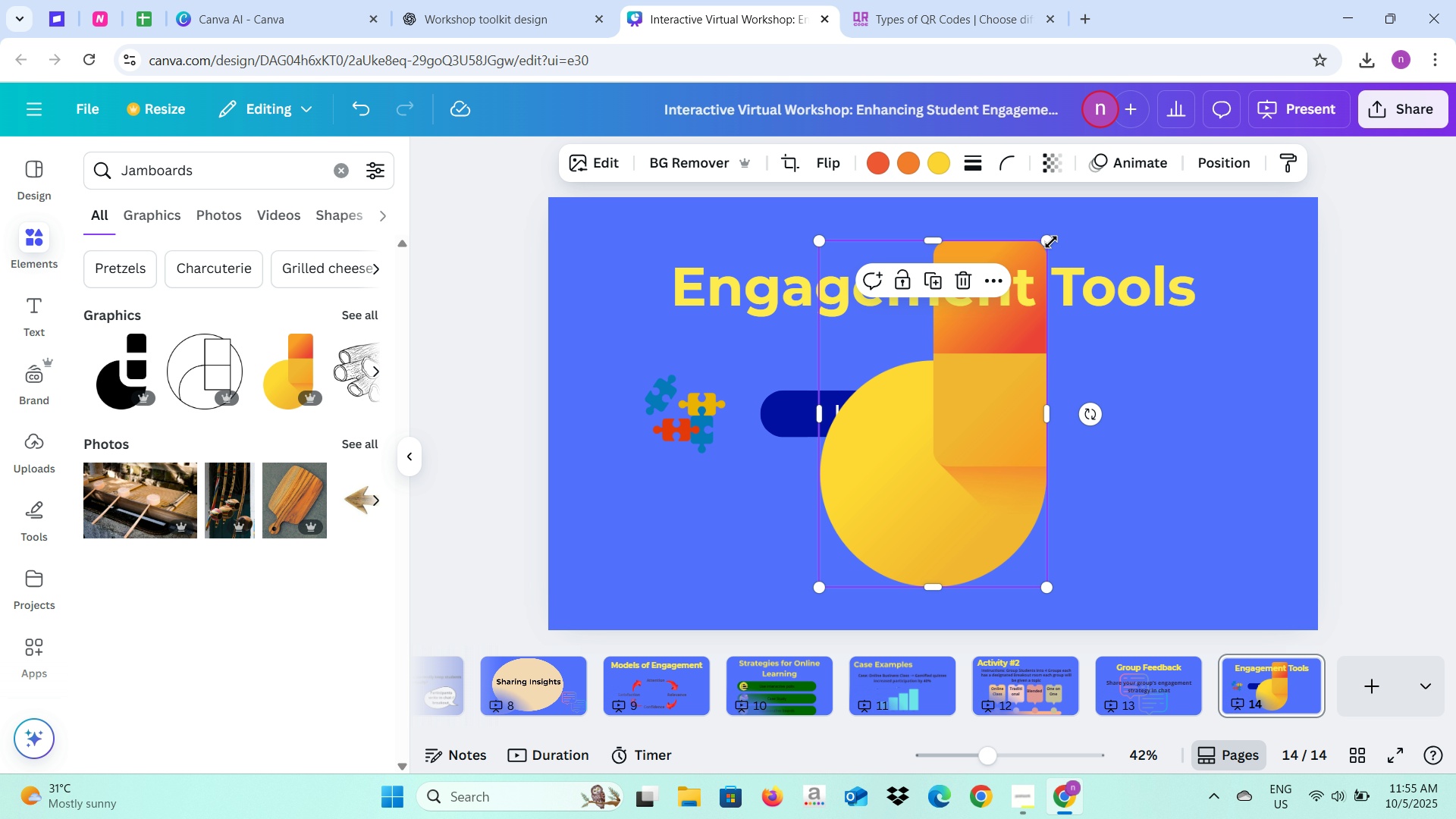 
left_click_drag(start_coordinate=[1050, 244], to_coordinate=[898, 508])
 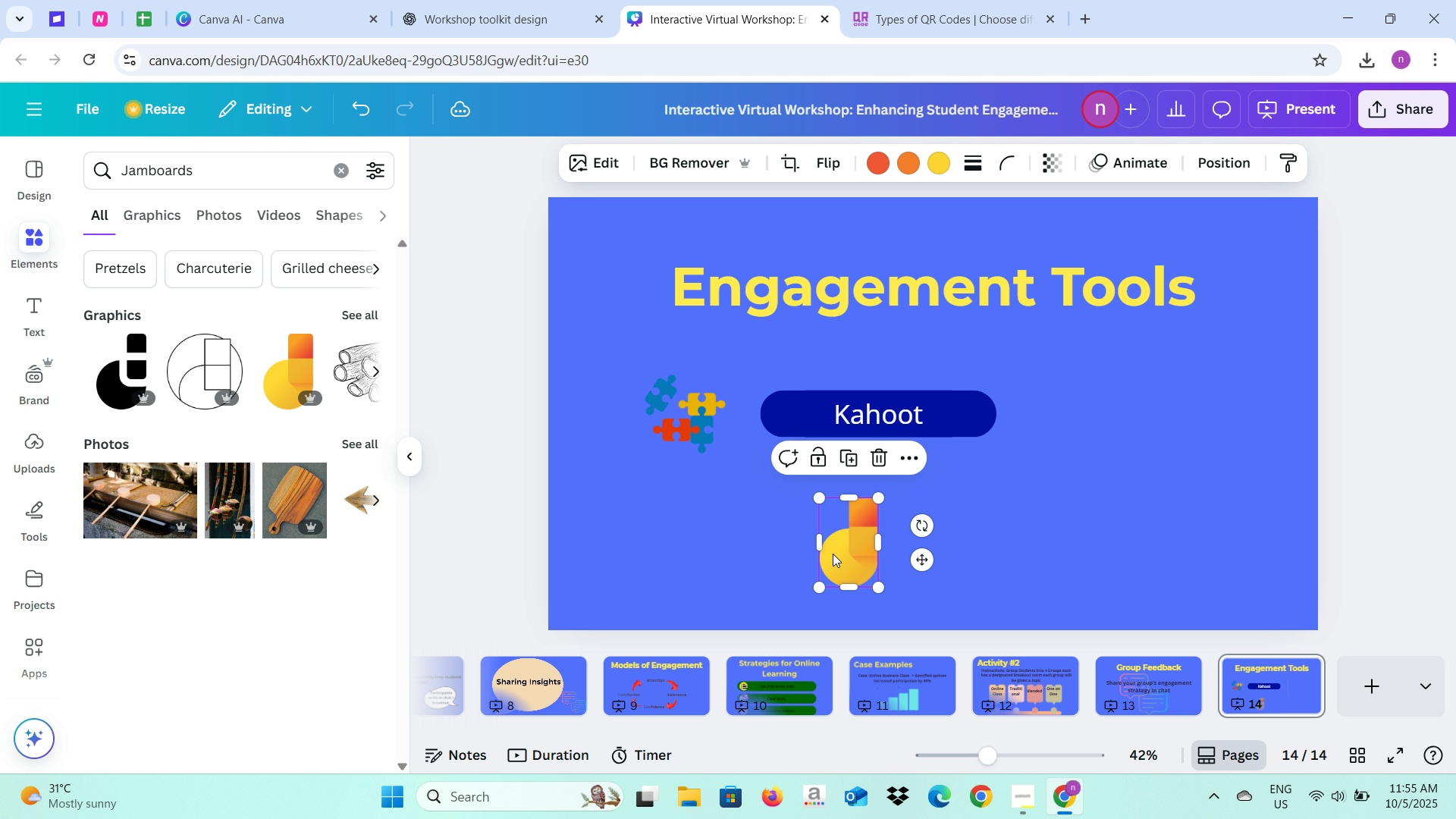 
left_click_drag(start_coordinate=[833, 554], to_coordinate=[662, 547])
 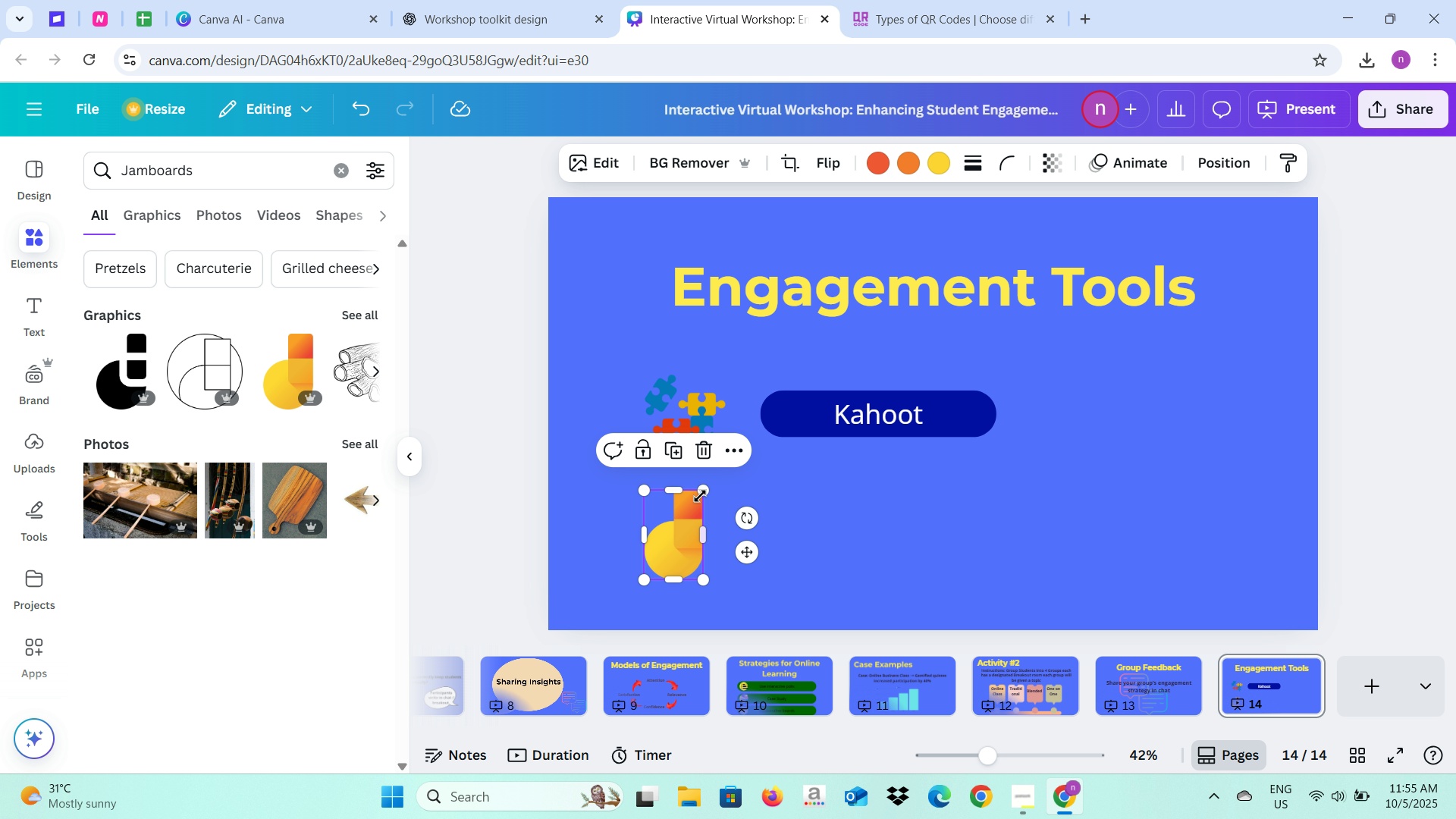 
left_click_drag(start_coordinate=[702, 488], to_coordinate=[689, 524])
 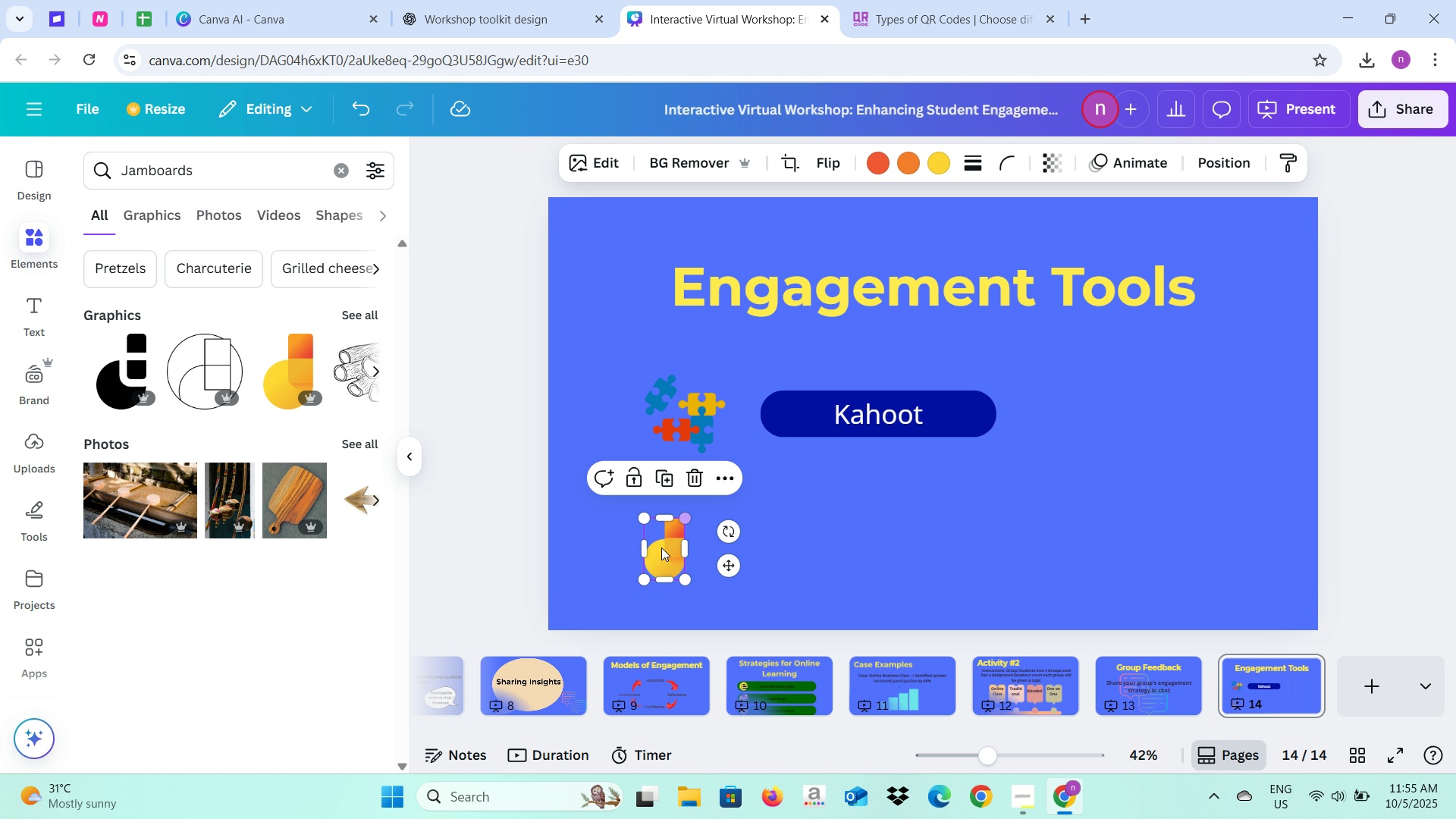 
left_click_drag(start_coordinate=[661, 548], to_coordinate=[682, 510])
 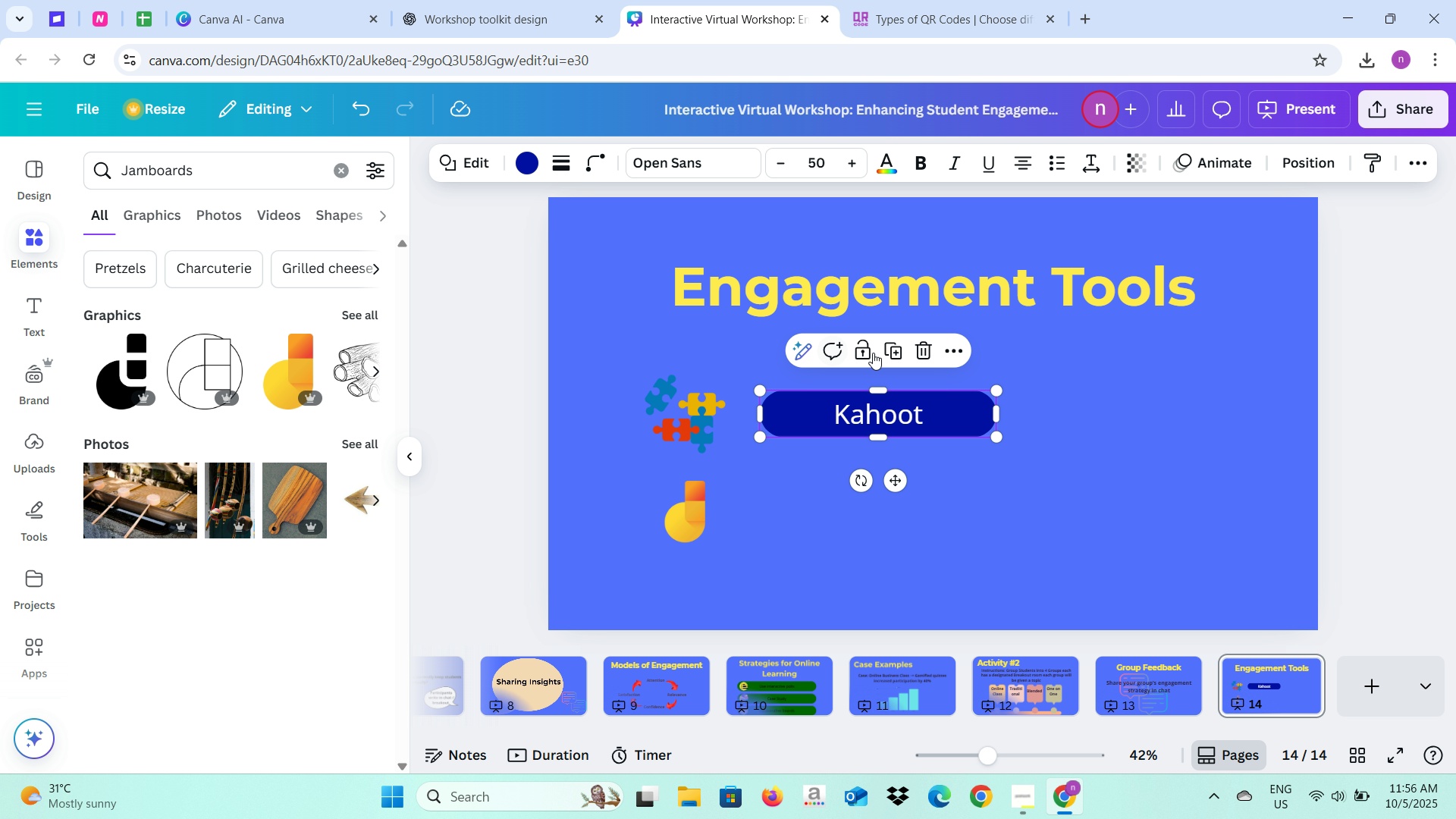 
left_click([888, 346])
 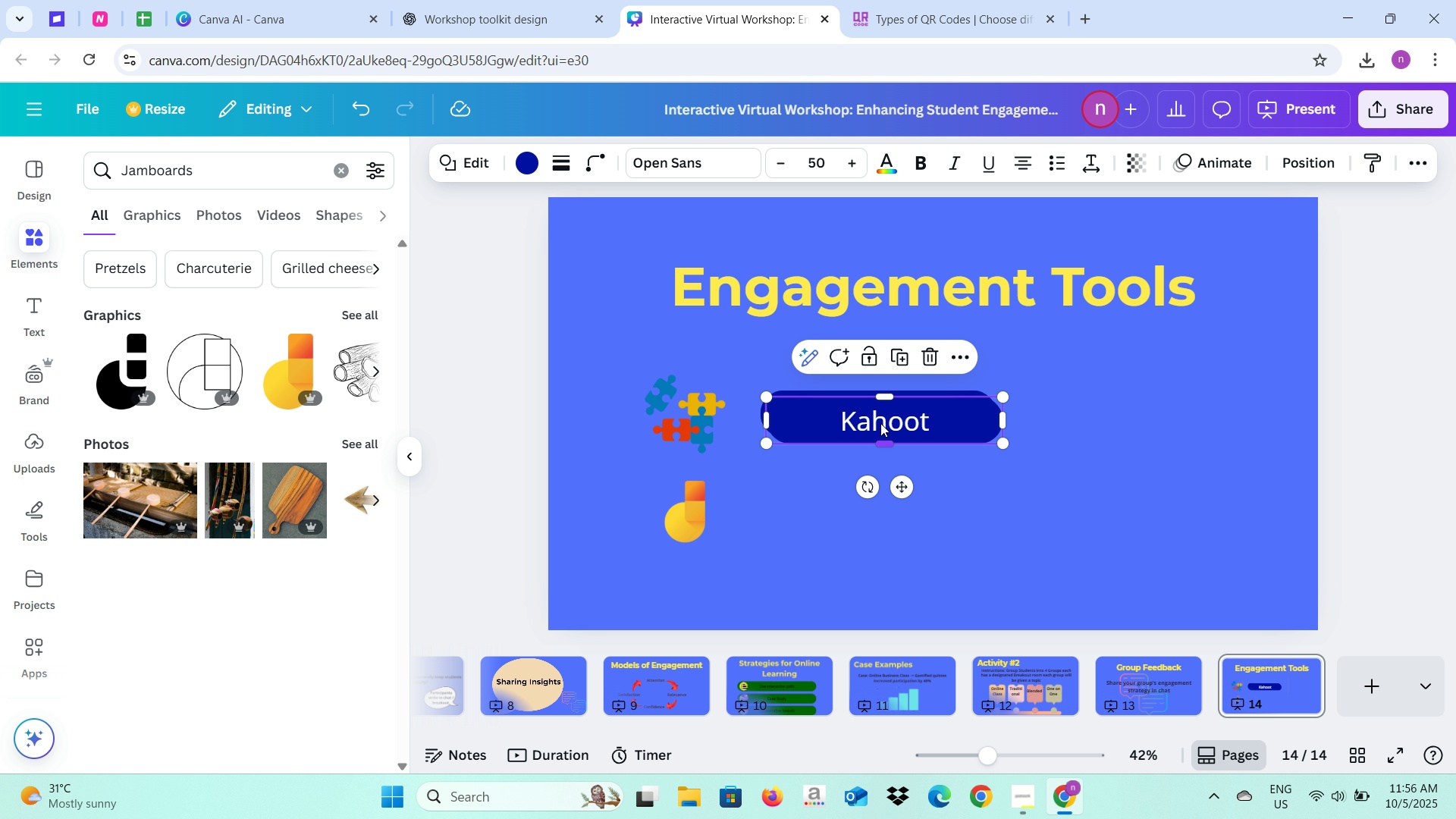 
left_click_drag(start_coordinate=[880, 423], to_coordinate=[868, 510])
 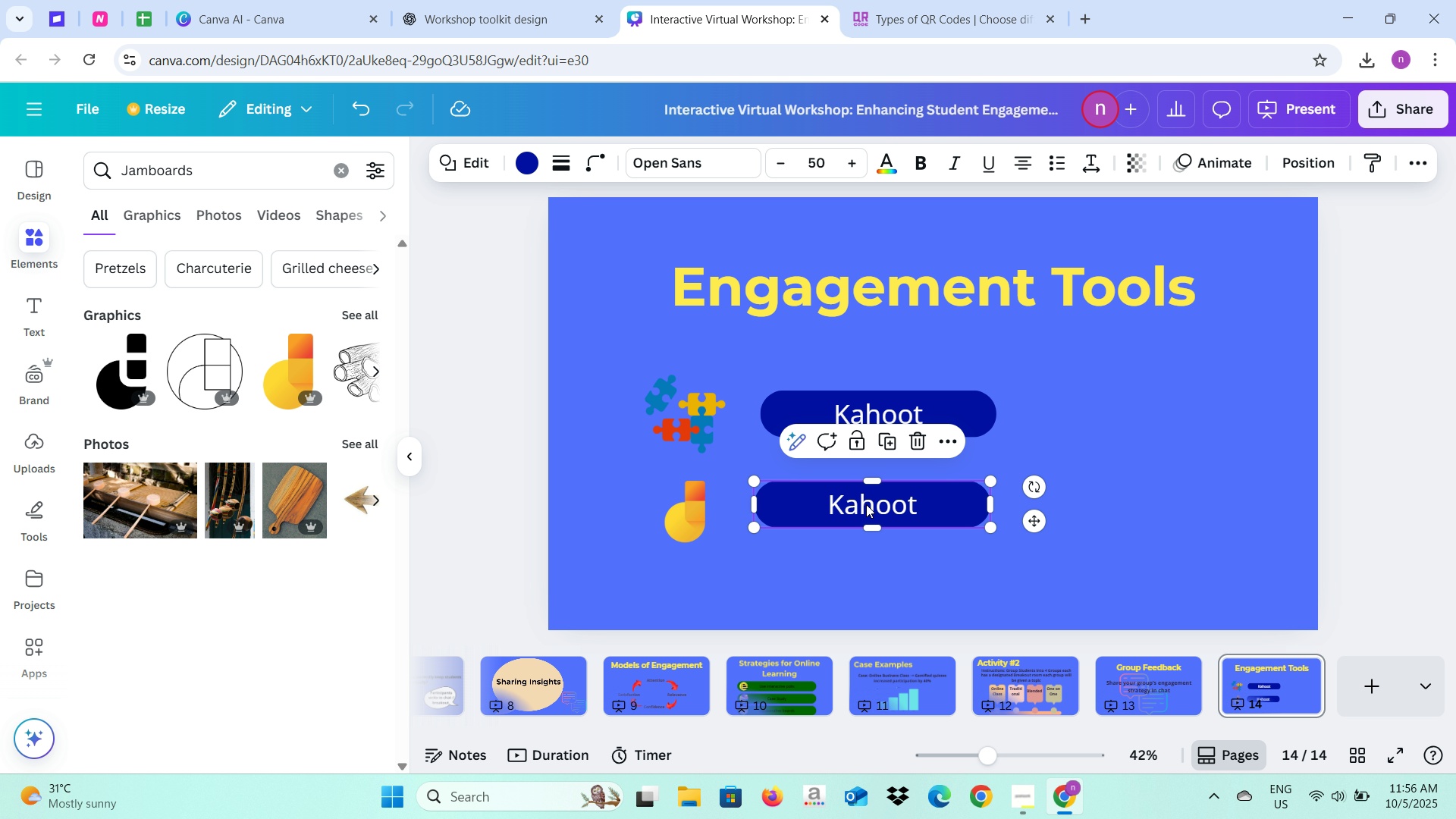 
left_click([866, 504])
 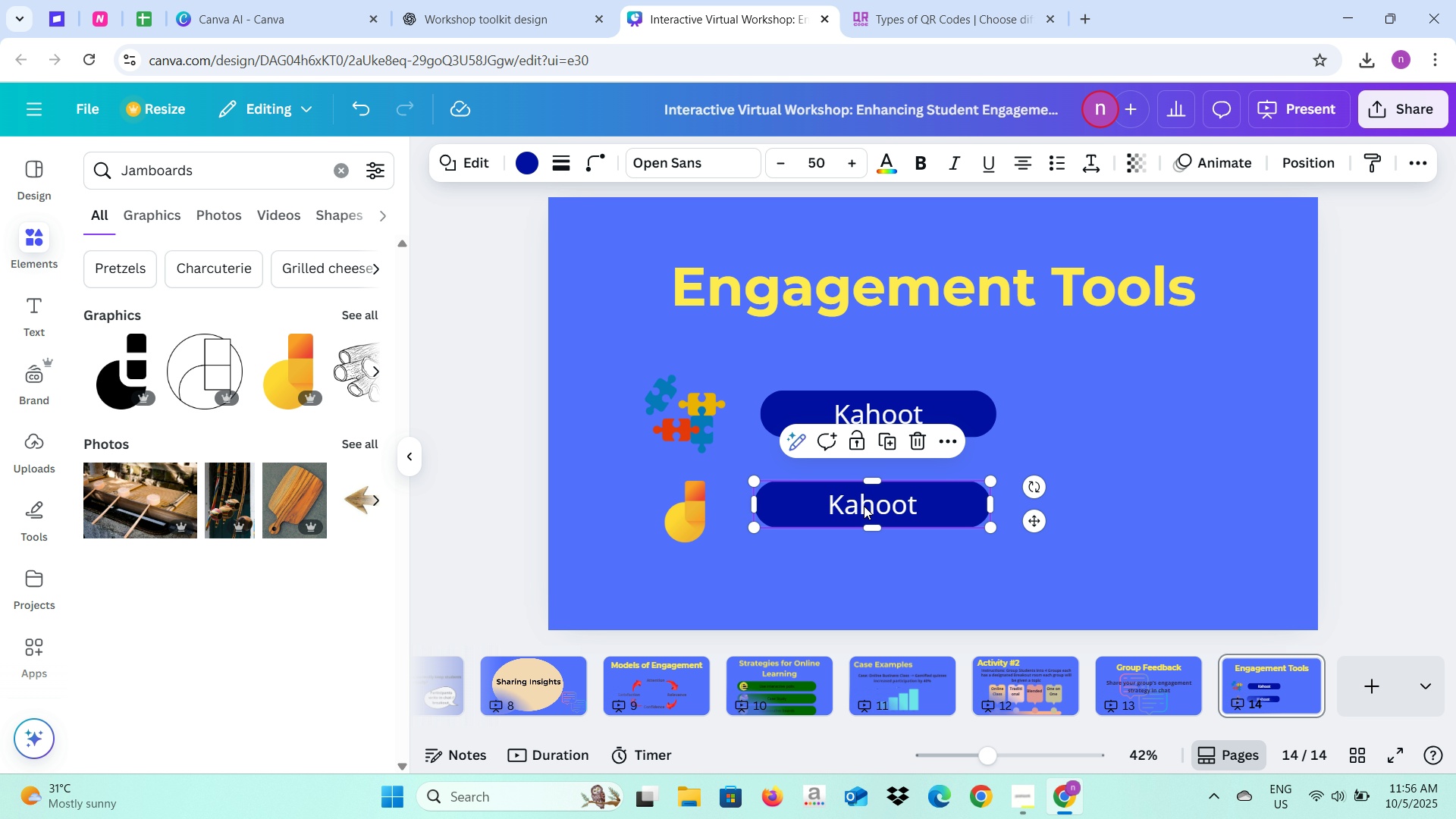 
left_click([864, 506])
 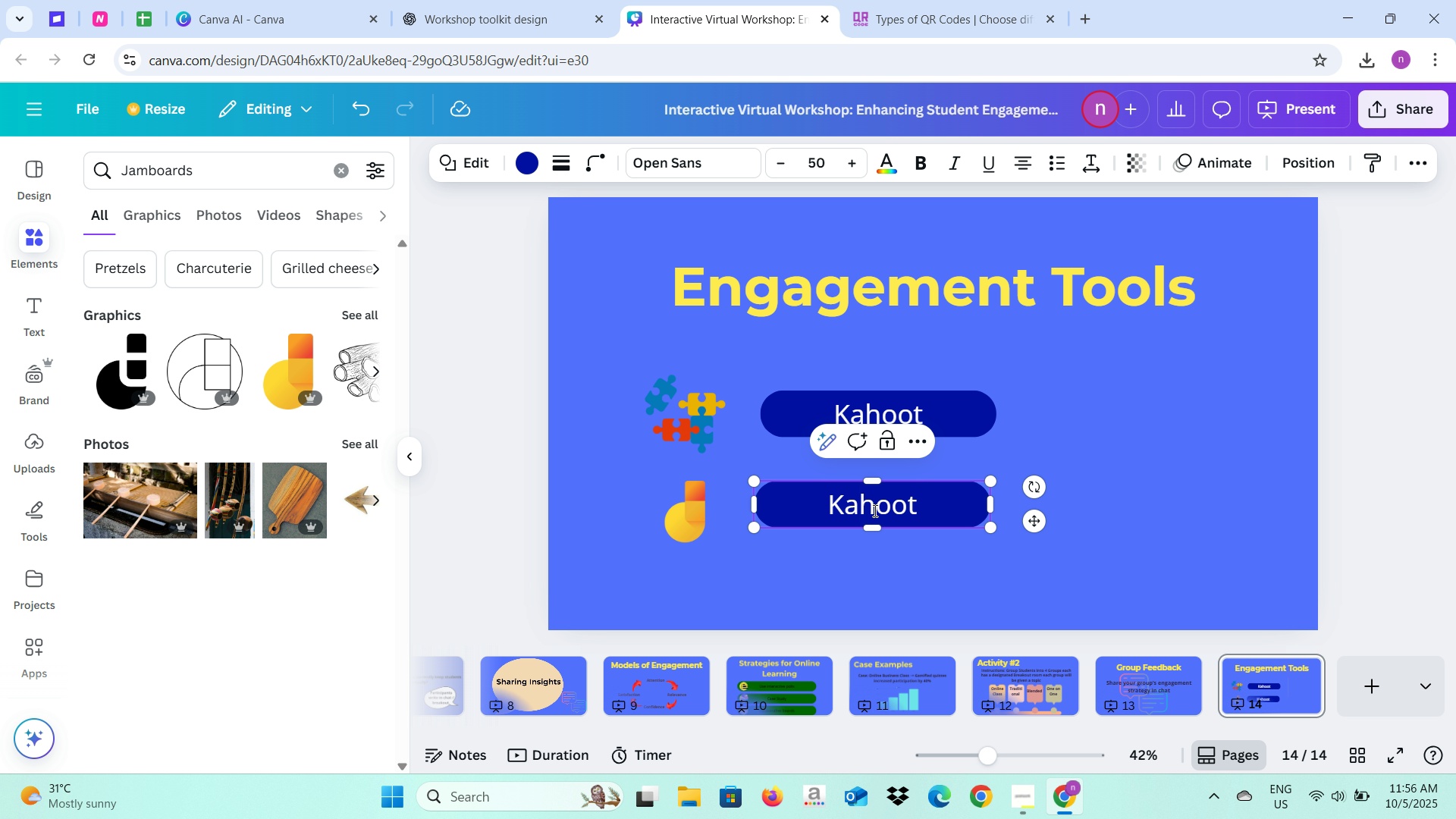 
hold_key(key=ControlLeft, duration=0.36)
 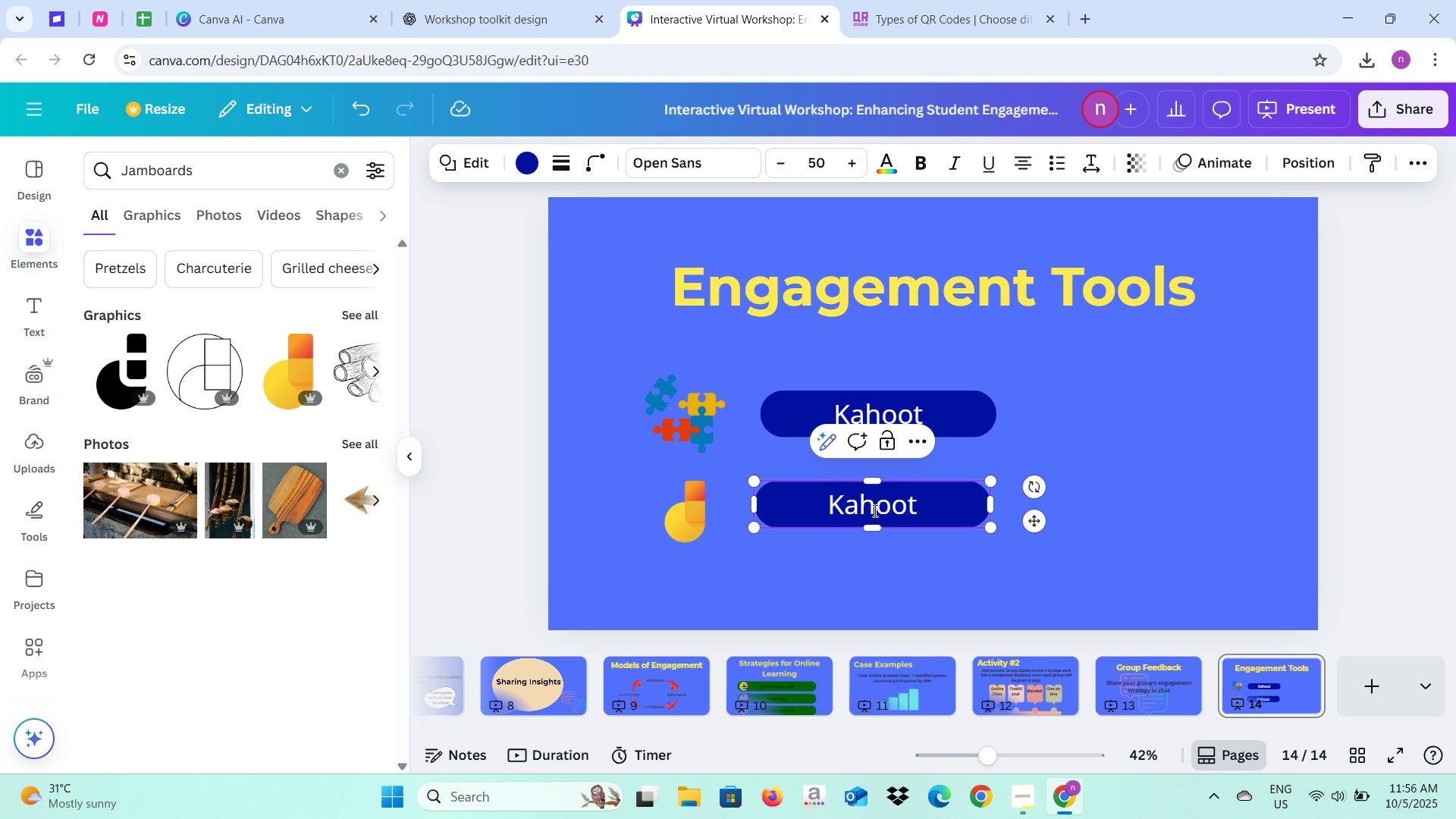 
key(Control+A)
 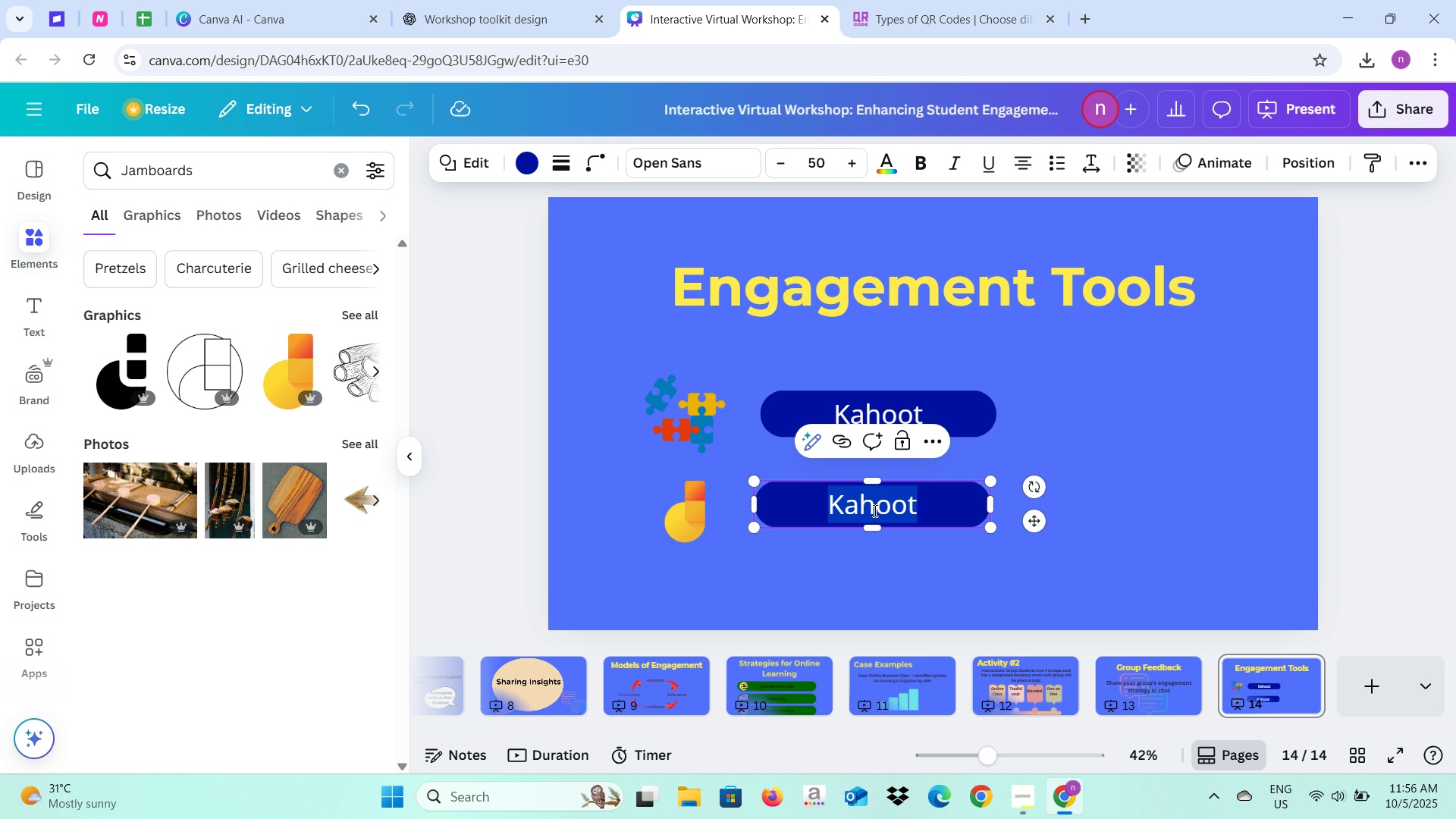 
type(Canva JAmboards)
 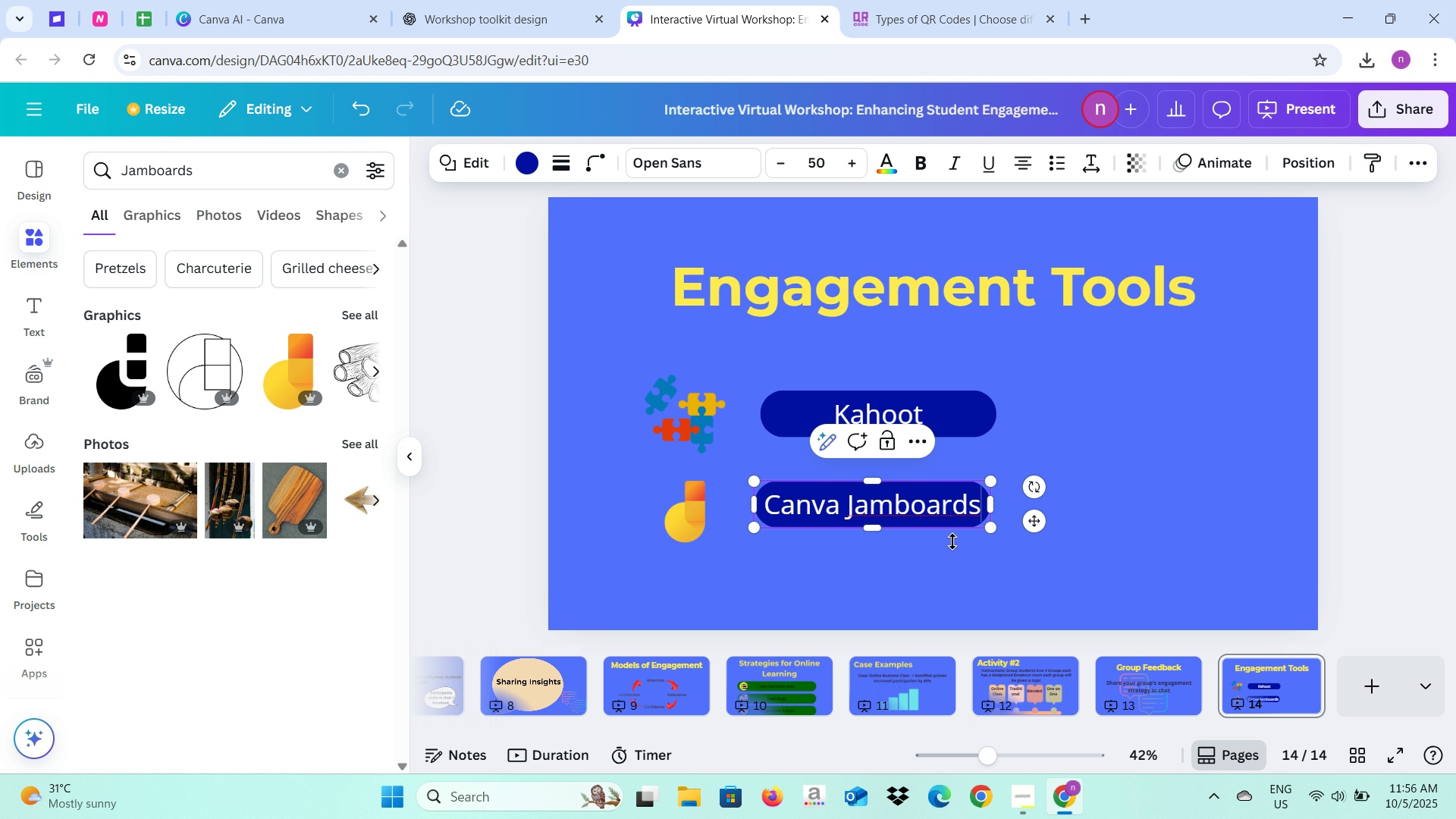 
left_click([969, 578])
 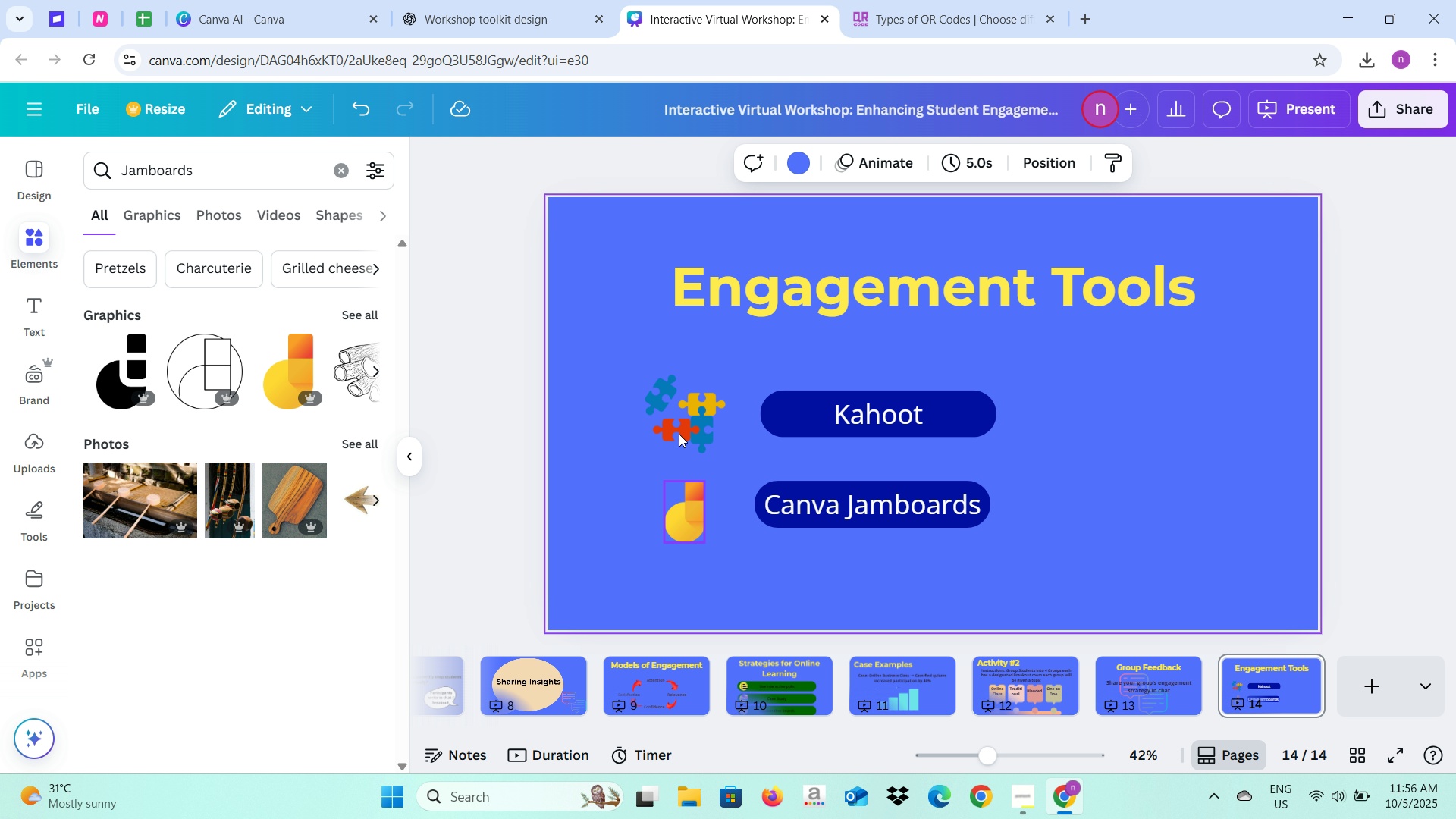 
left_click([676, 428])
 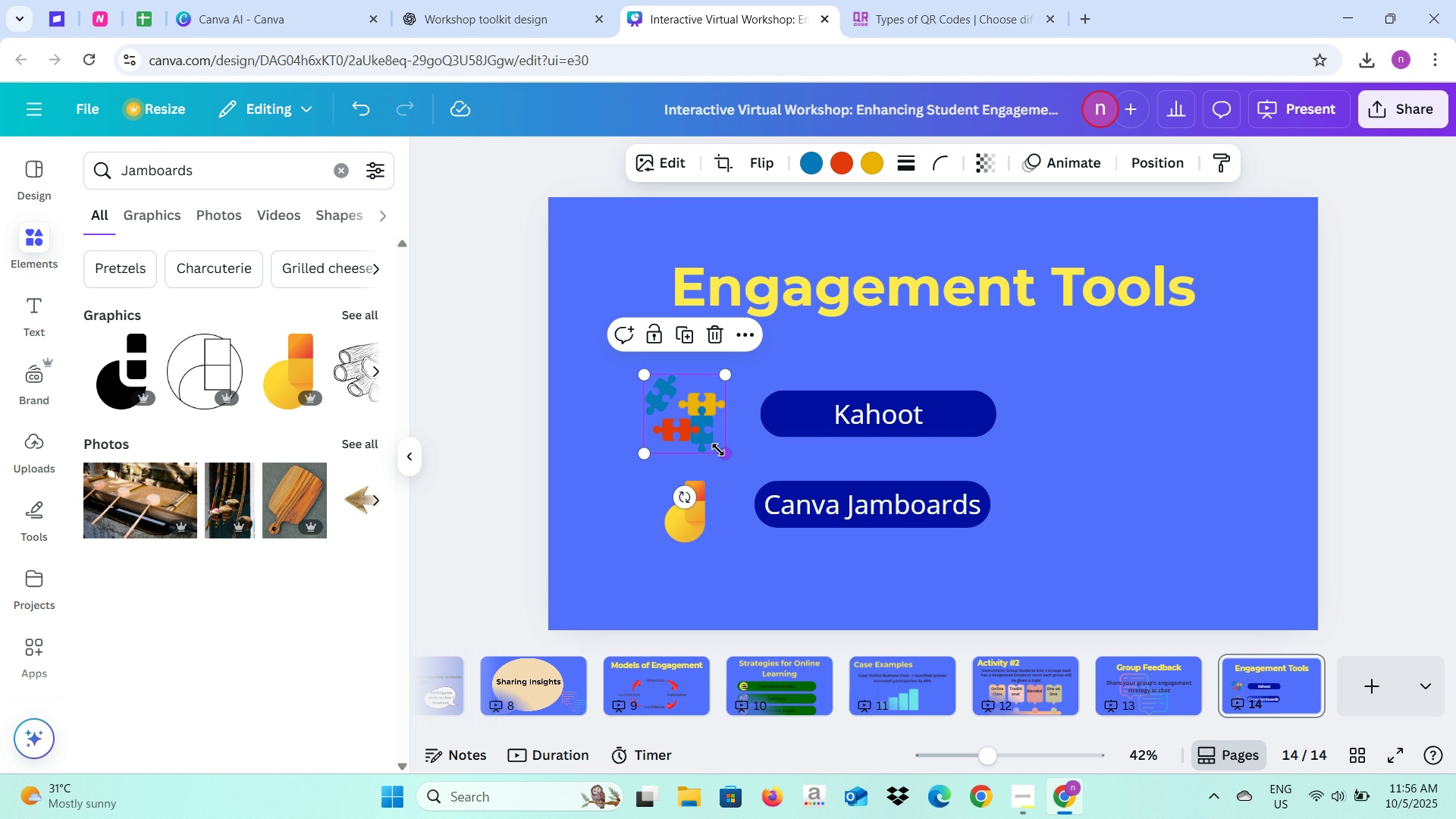 
left_click_drag(start_coordinate=[720, 450], to_coordinate=[703, 443])
 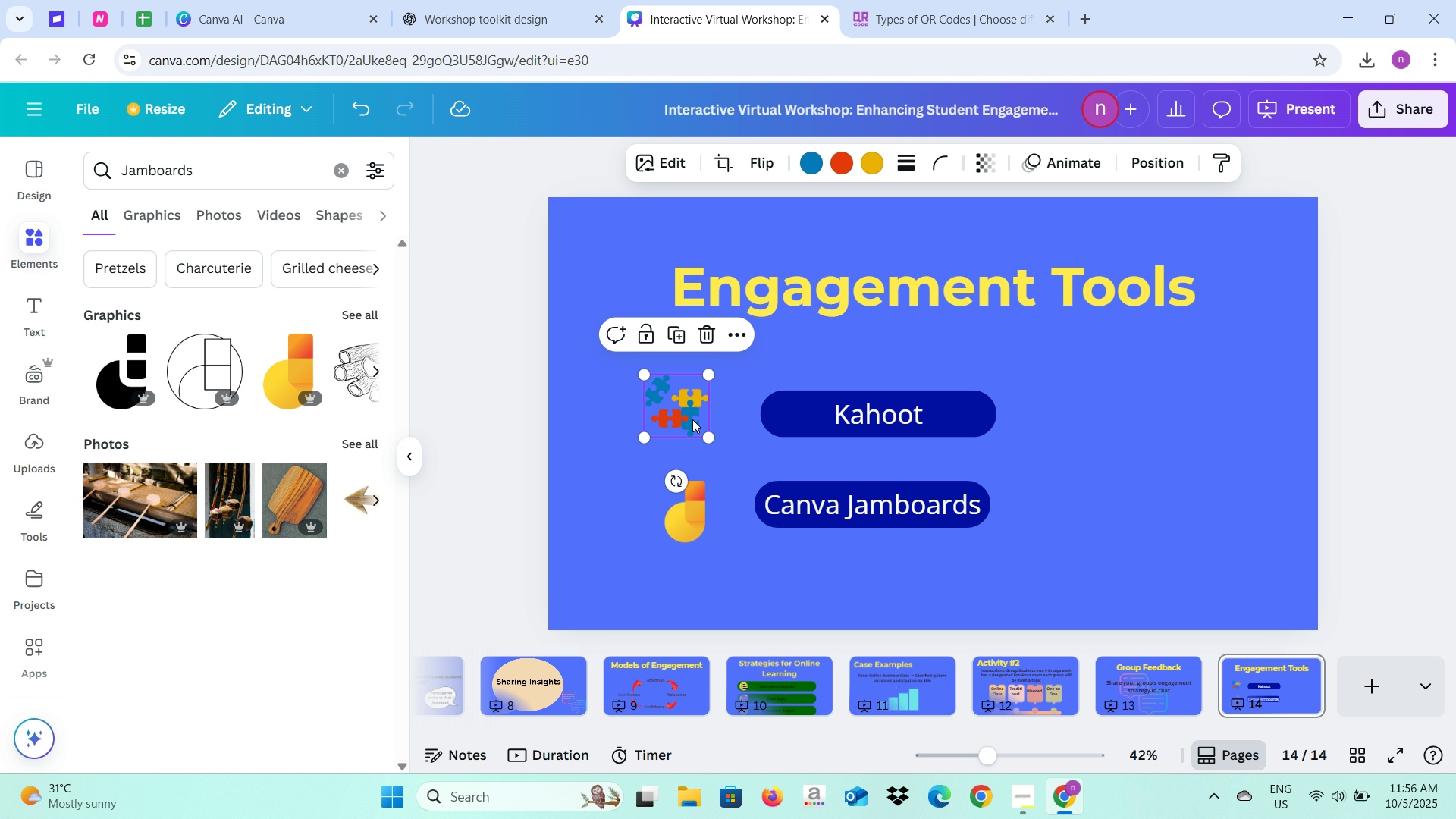 
left_click_drag(start_coordinate=[692, 419], to_coordinate=[696, 428])
 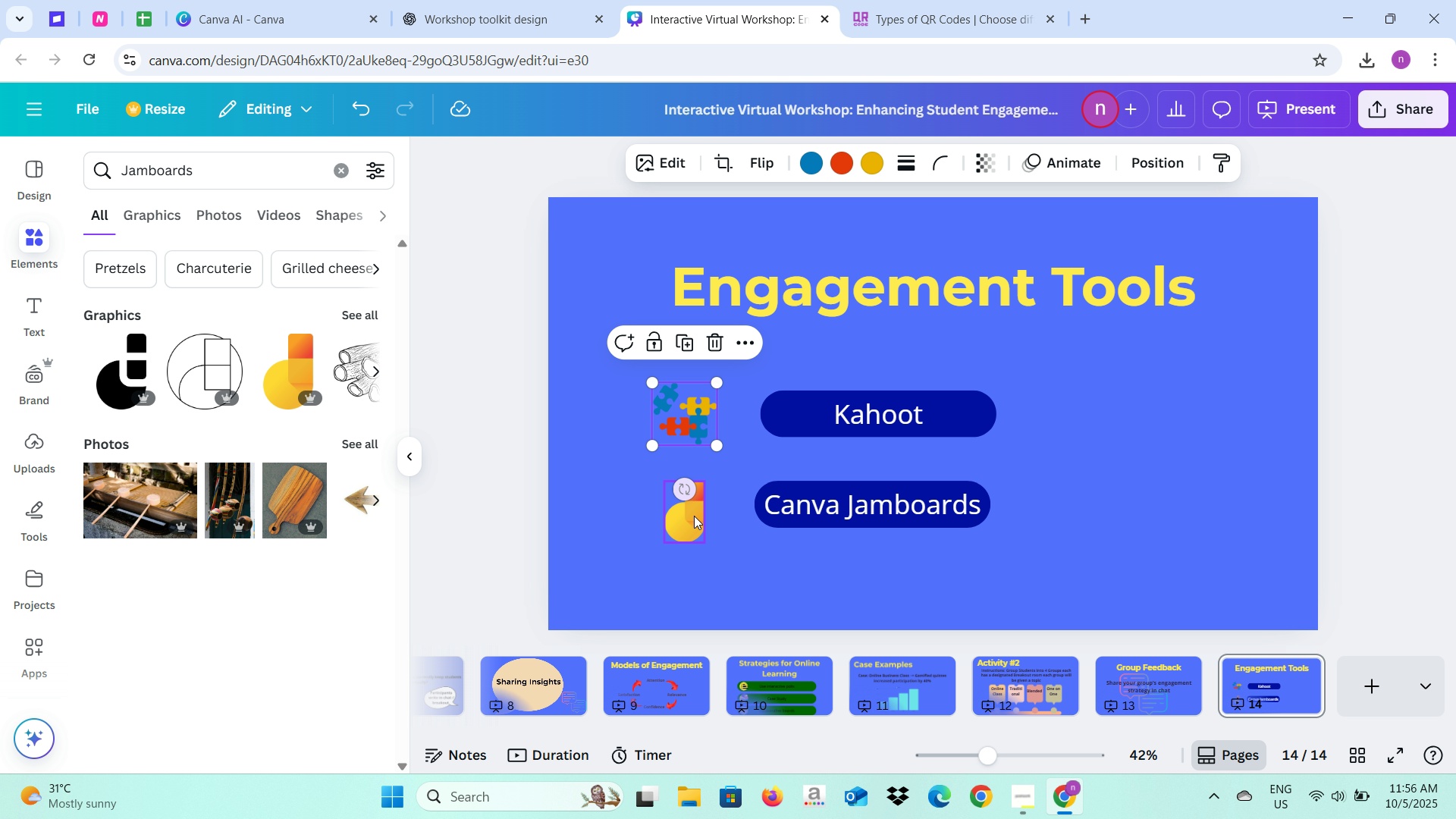 
left_click_drag(start_coordinate=[694, 516], to_coordinate=[694, 507])
 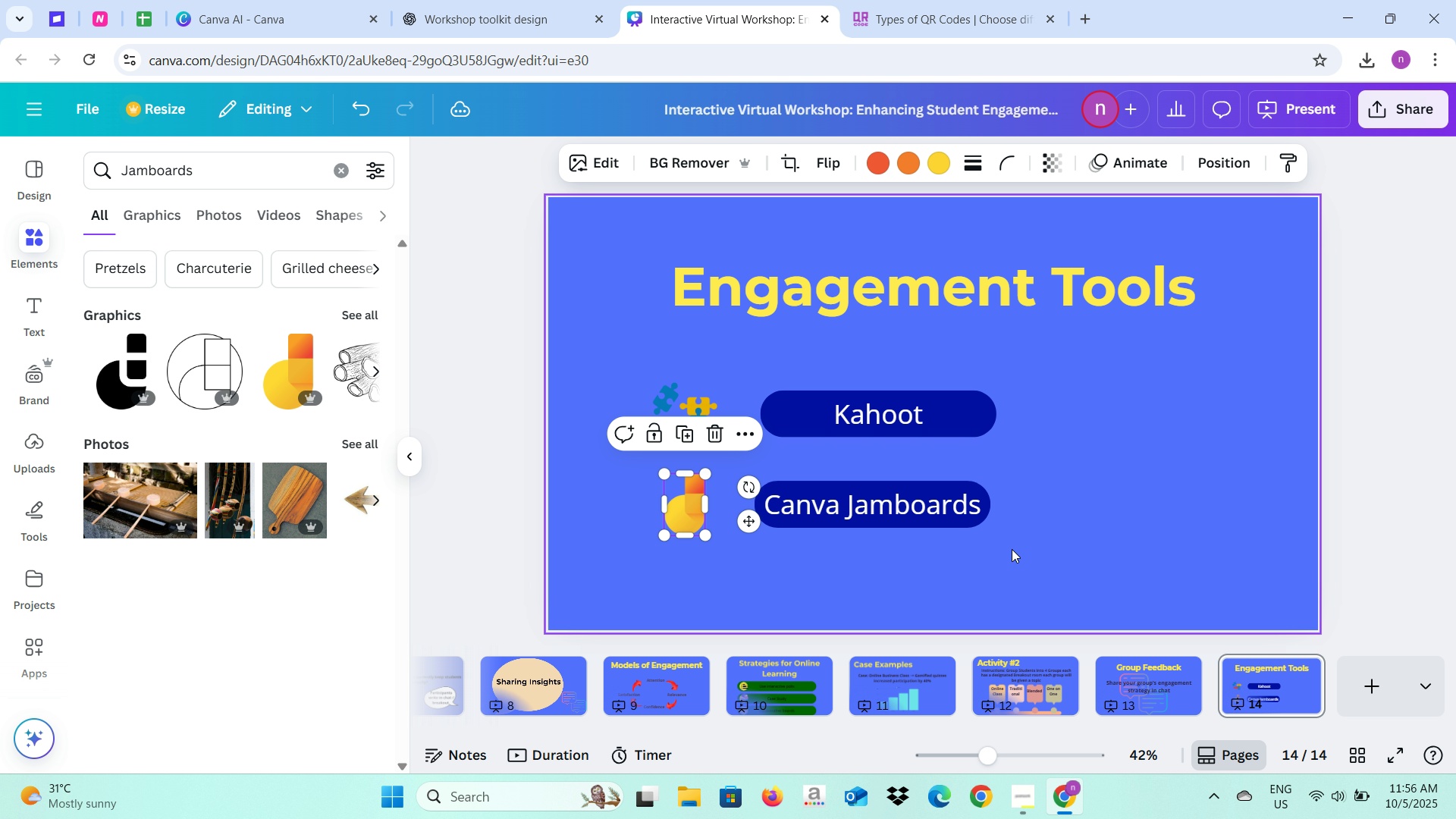 
left_click([1012, 549])
 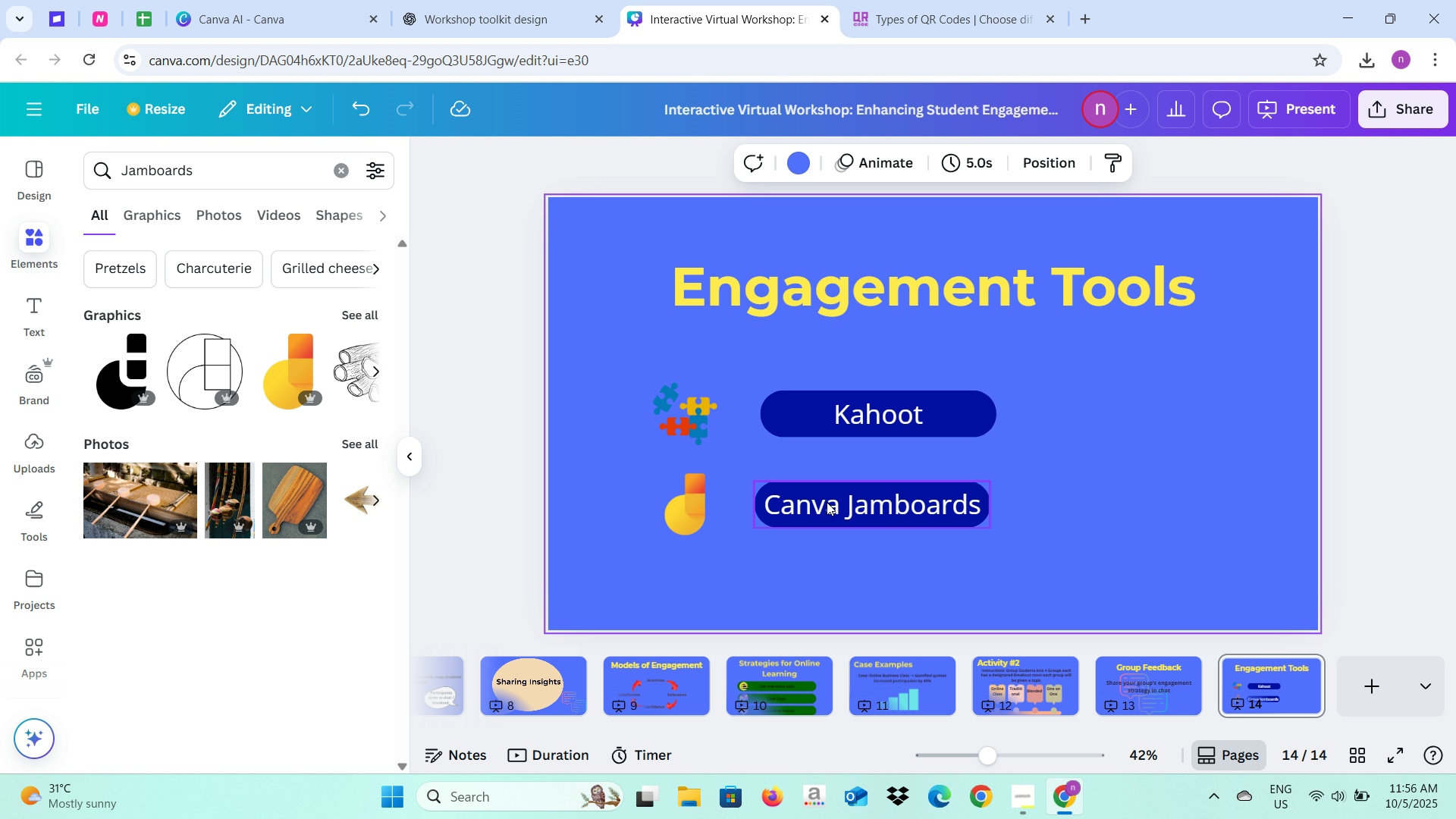 
left_click([827, 502])
 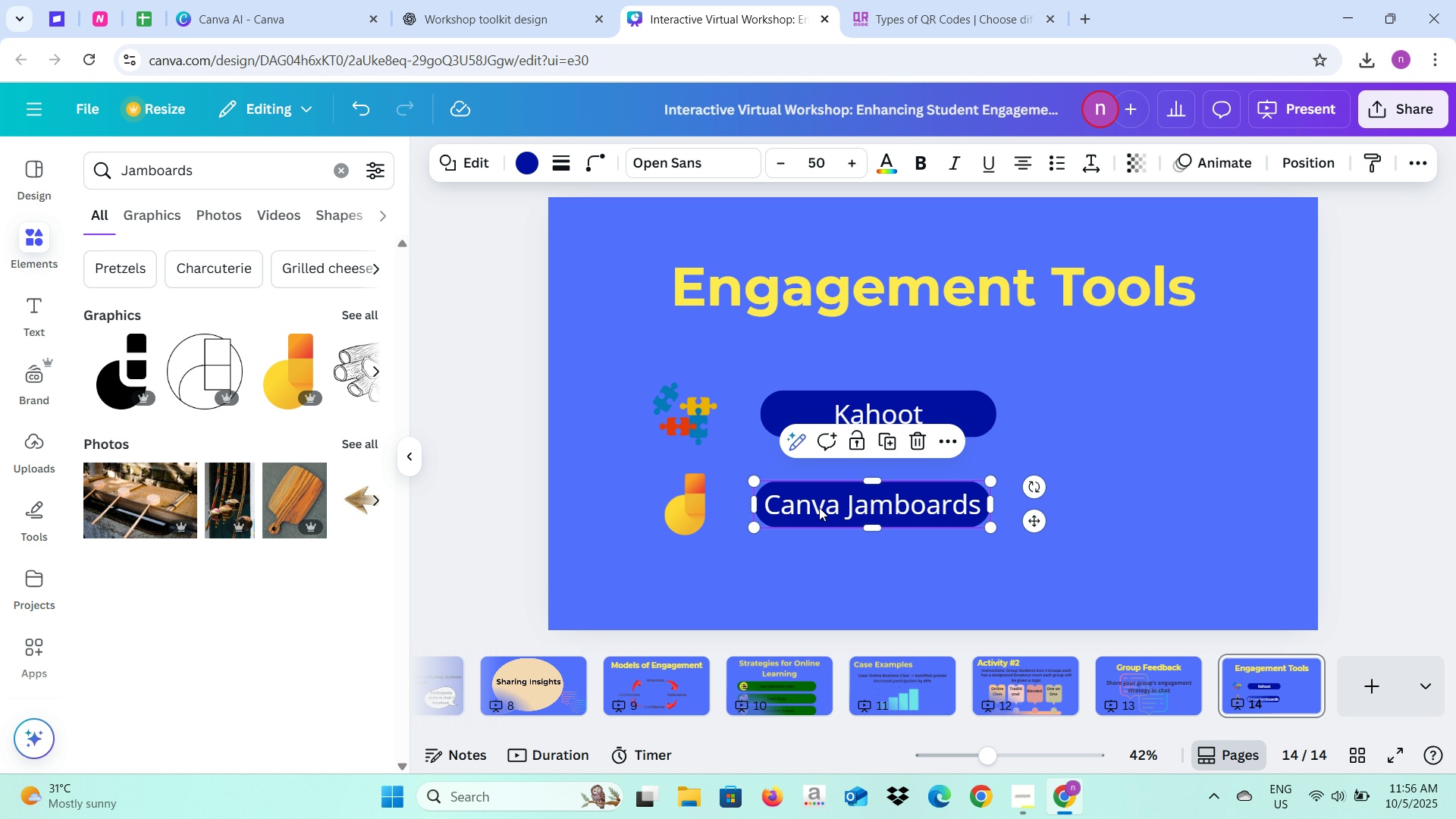 
left_click([819, 507])
 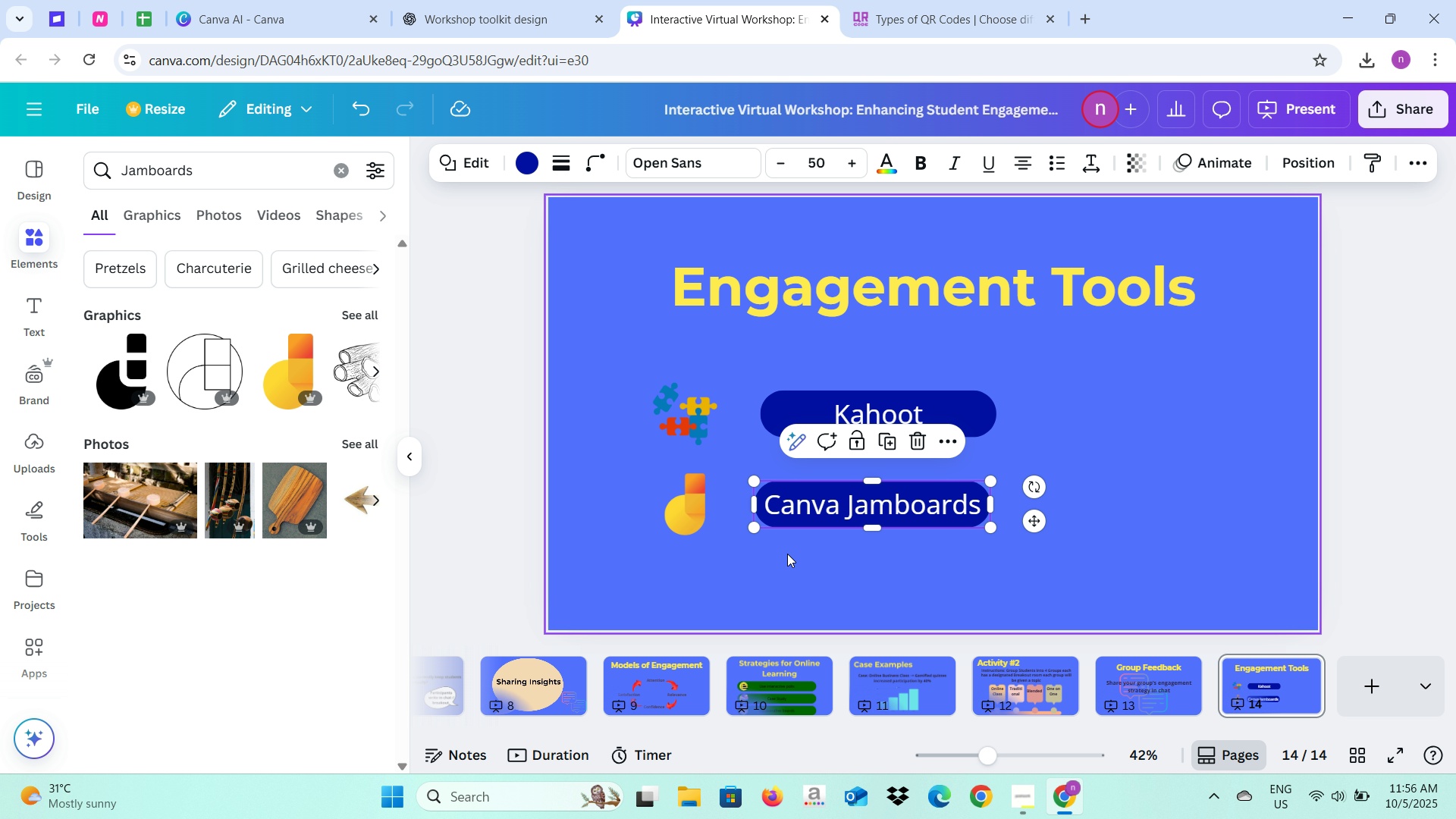 
left_click([787, 554])
 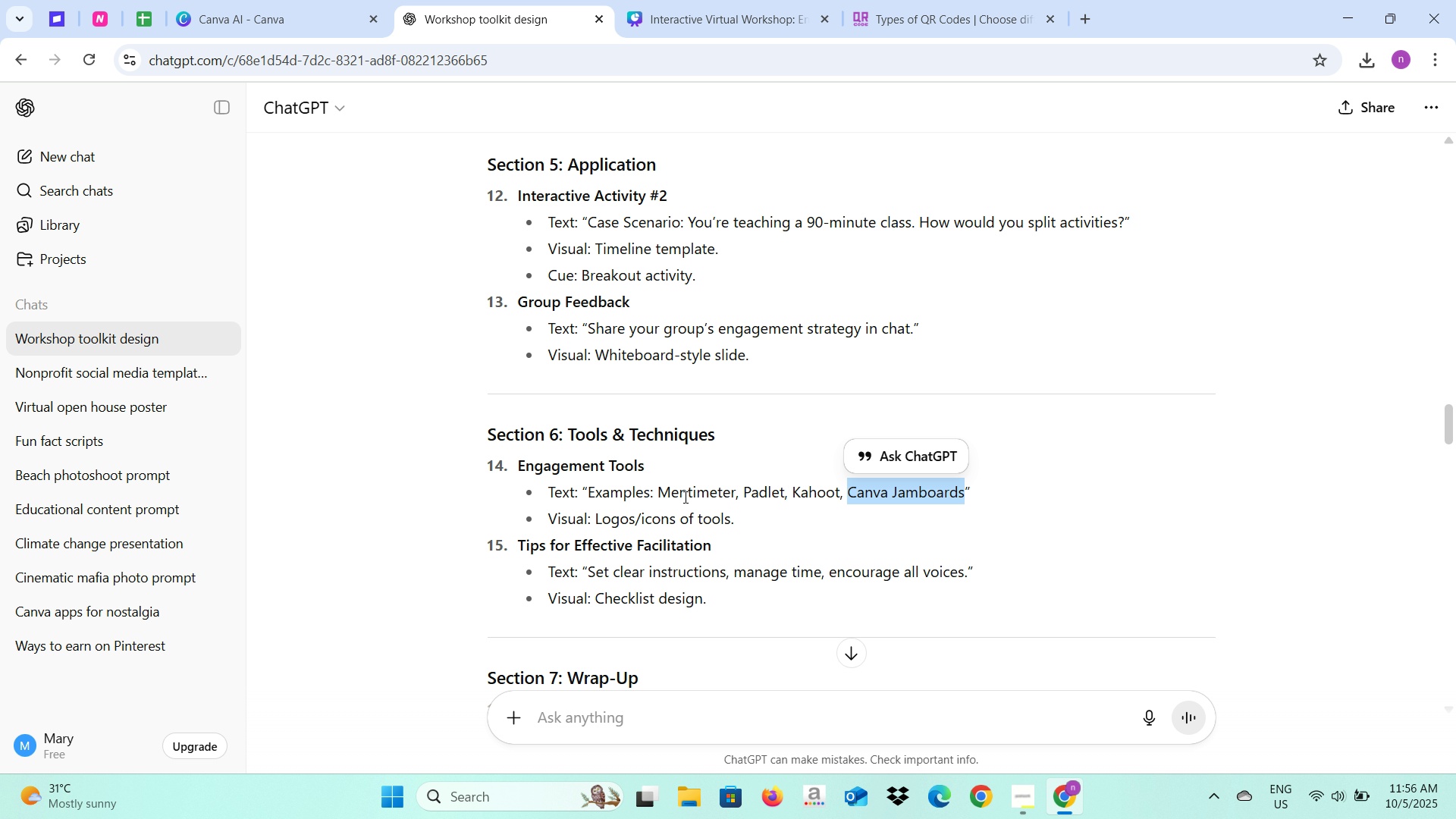 
left_click_drag(start_coordinate=[657, 495], to_coordinate=[736, 495])
 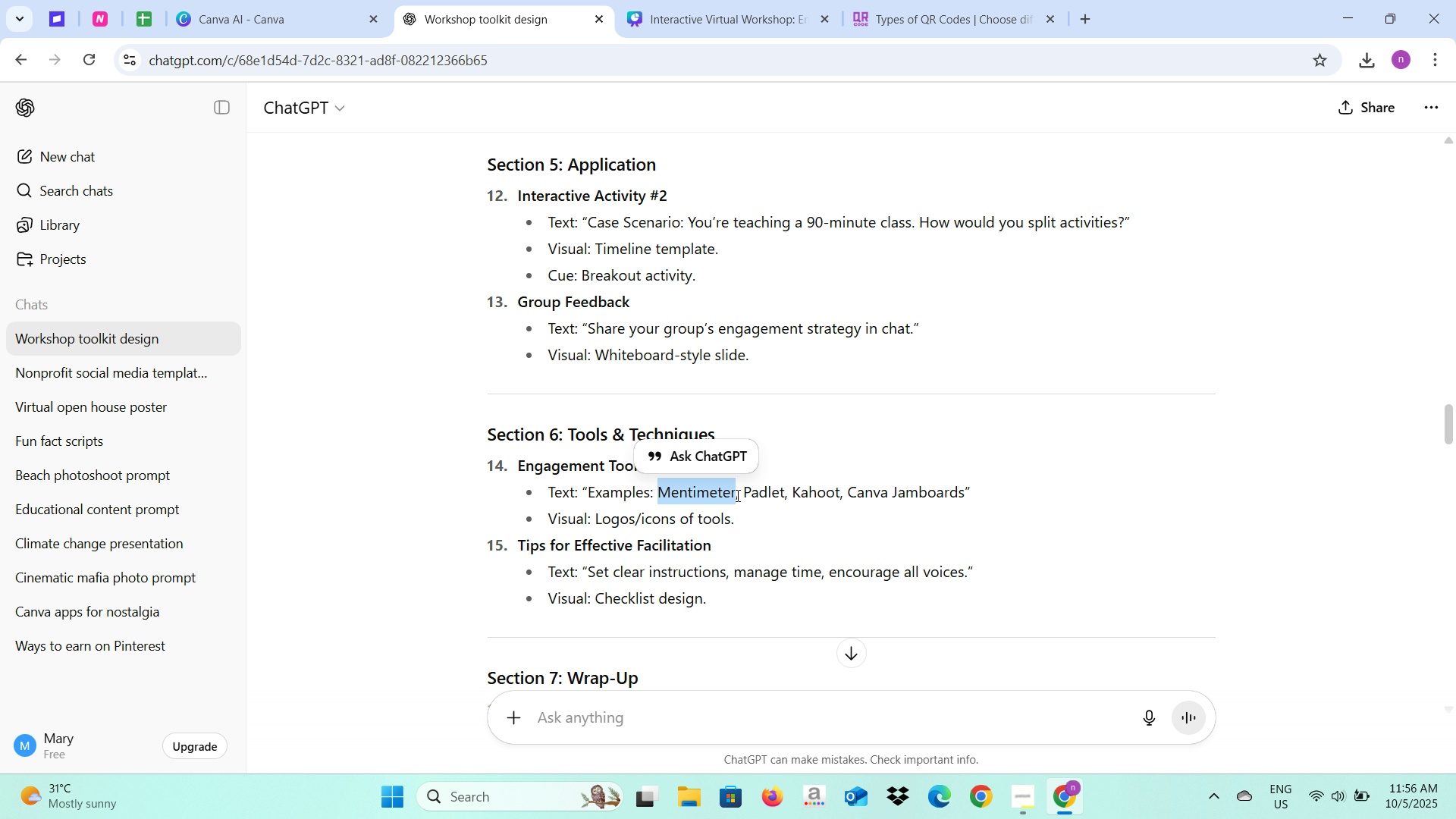 
key(Control+C)
 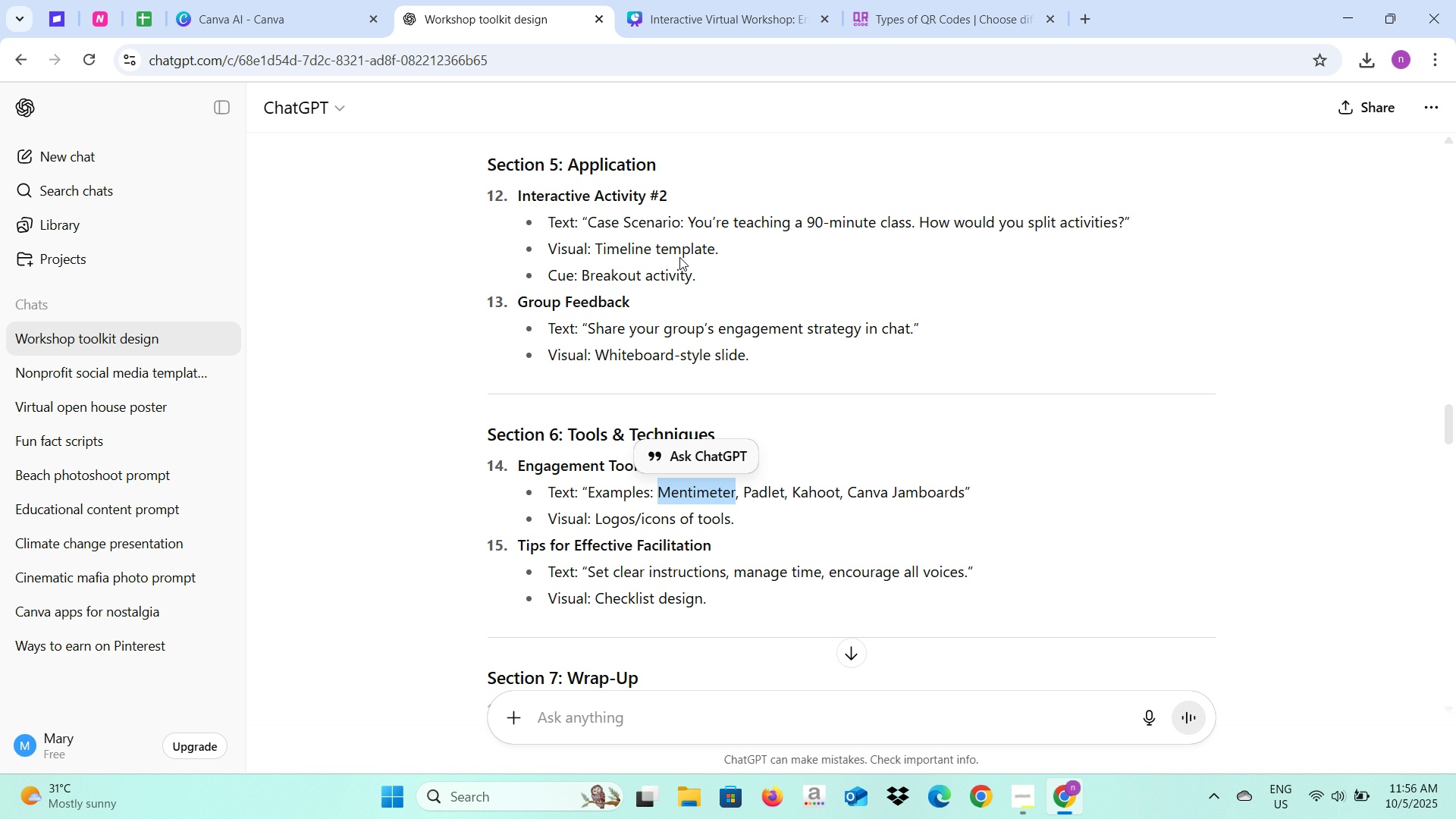 
key(Control+C)
 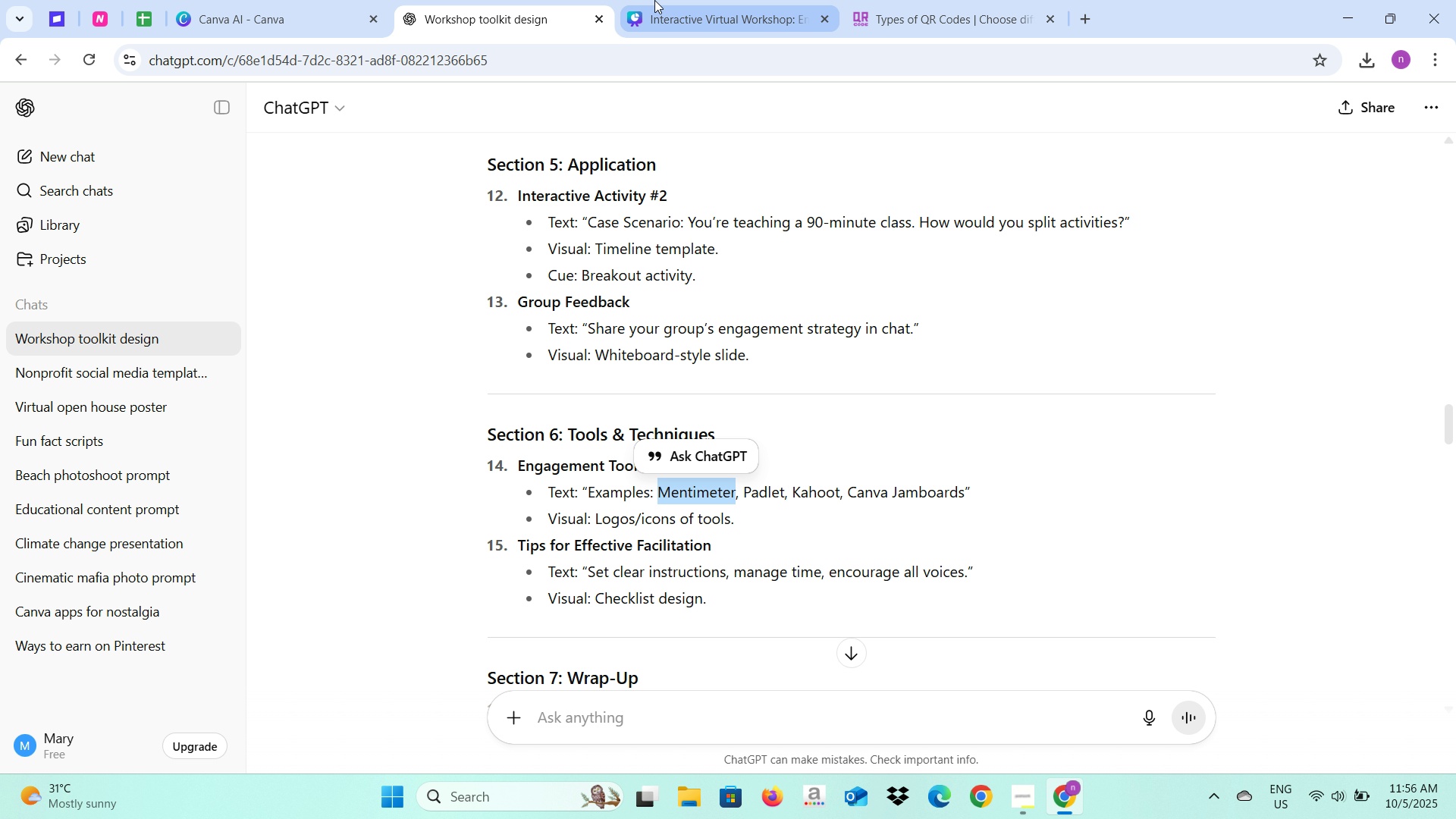 
left_click([654, 0])
 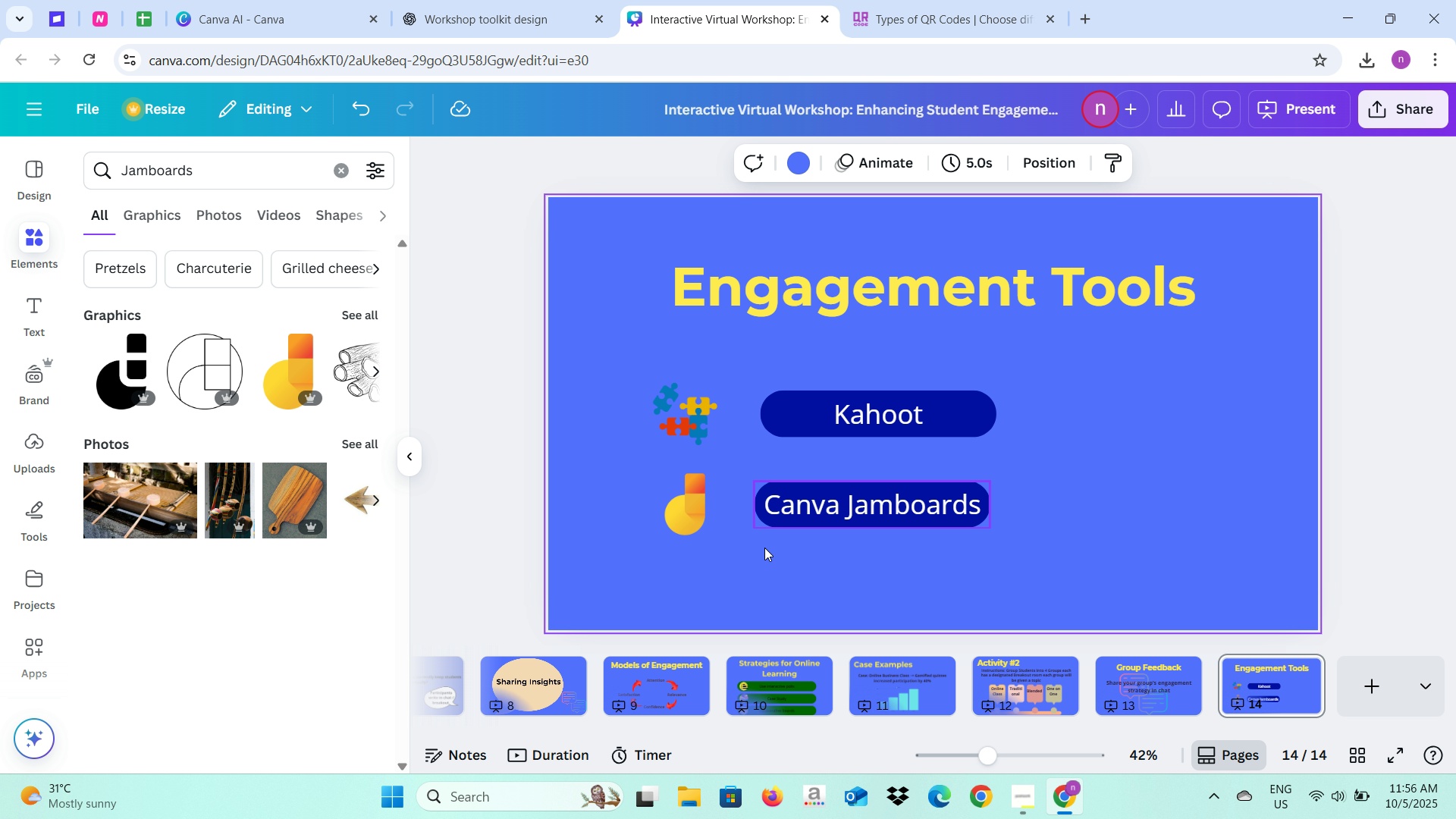 
left_click([764, 548])
 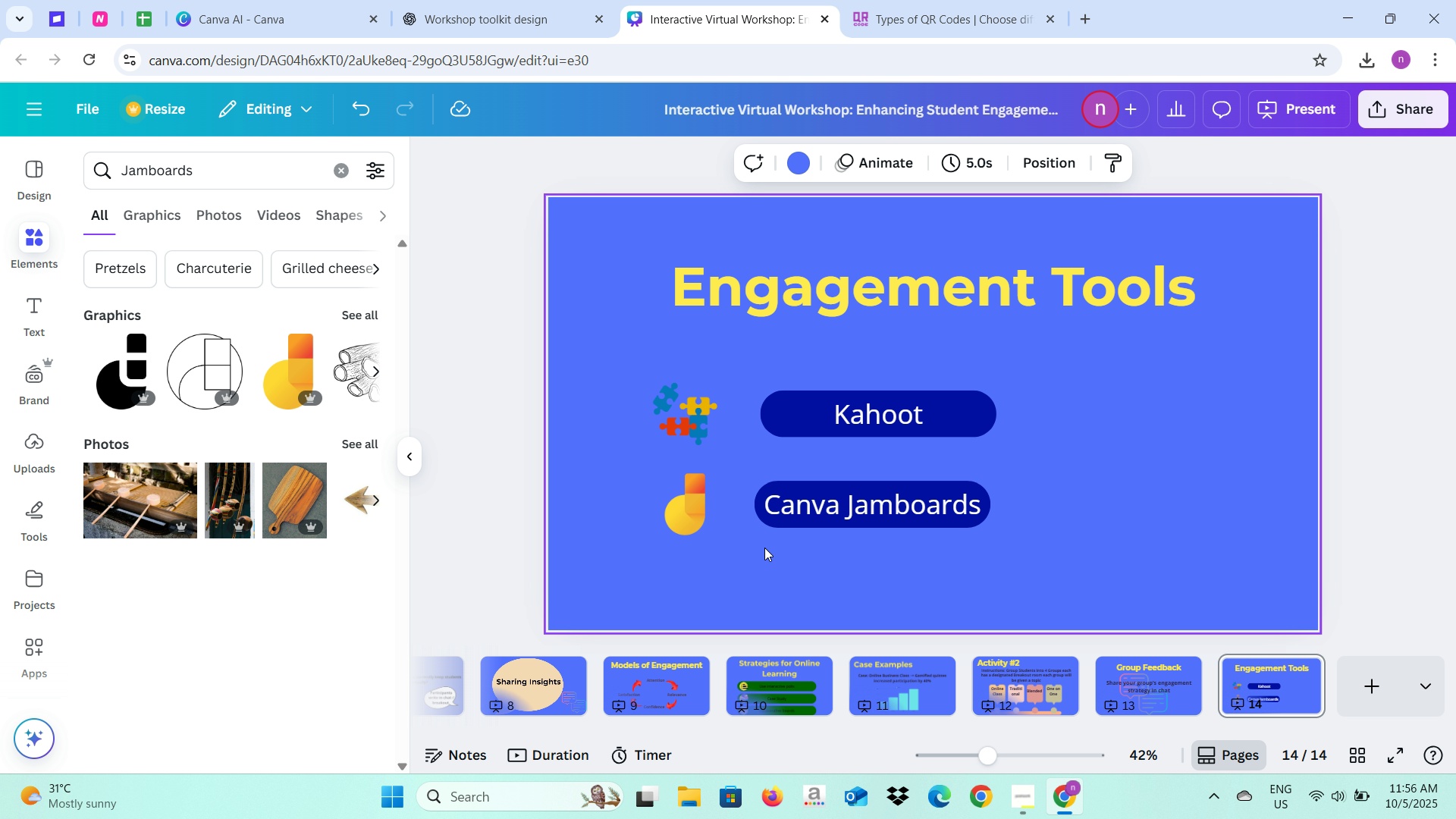 
hold_key(key=ControlLeft, duration=1.54)
 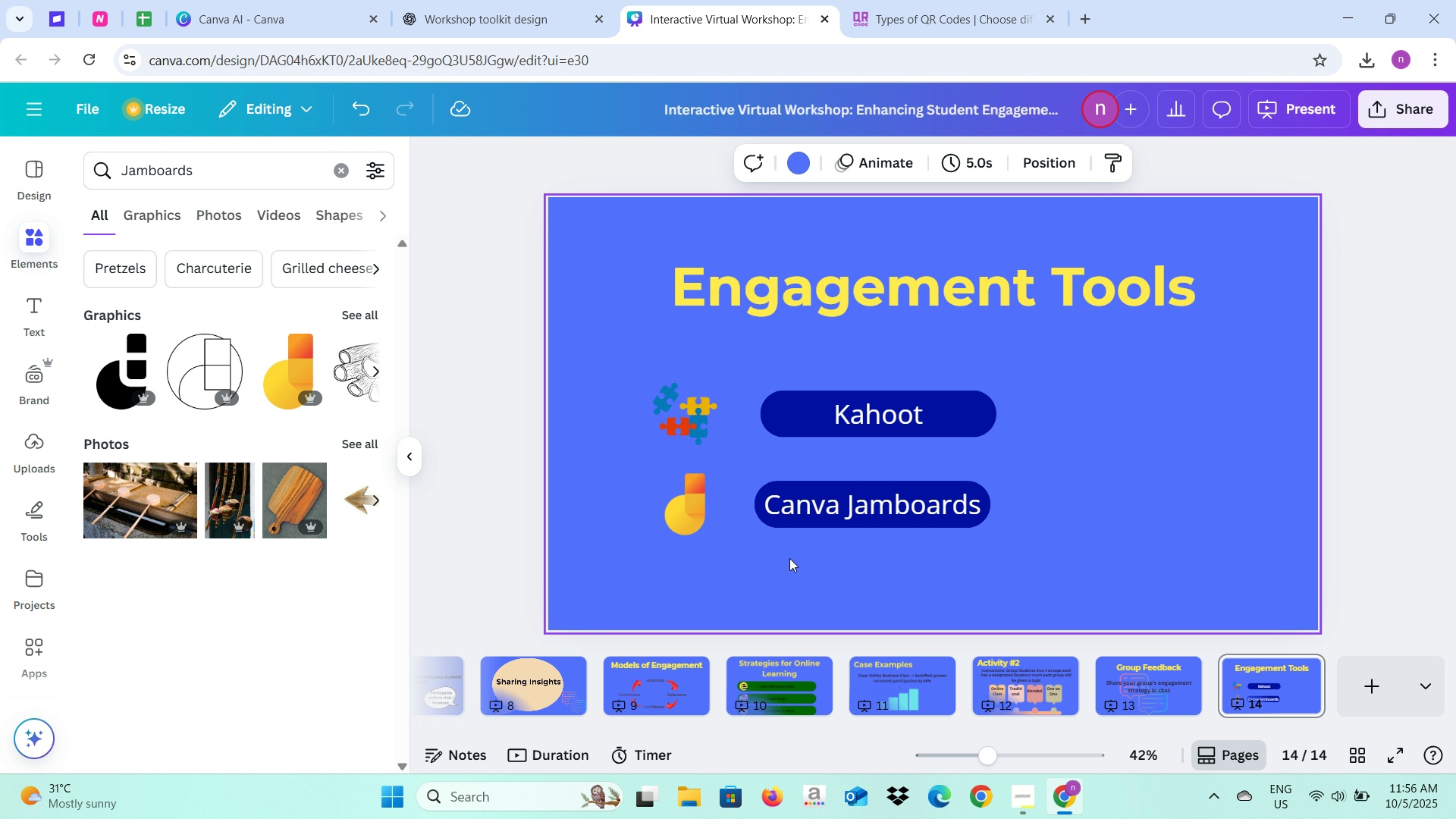 
key(Control+ControlLeft)
 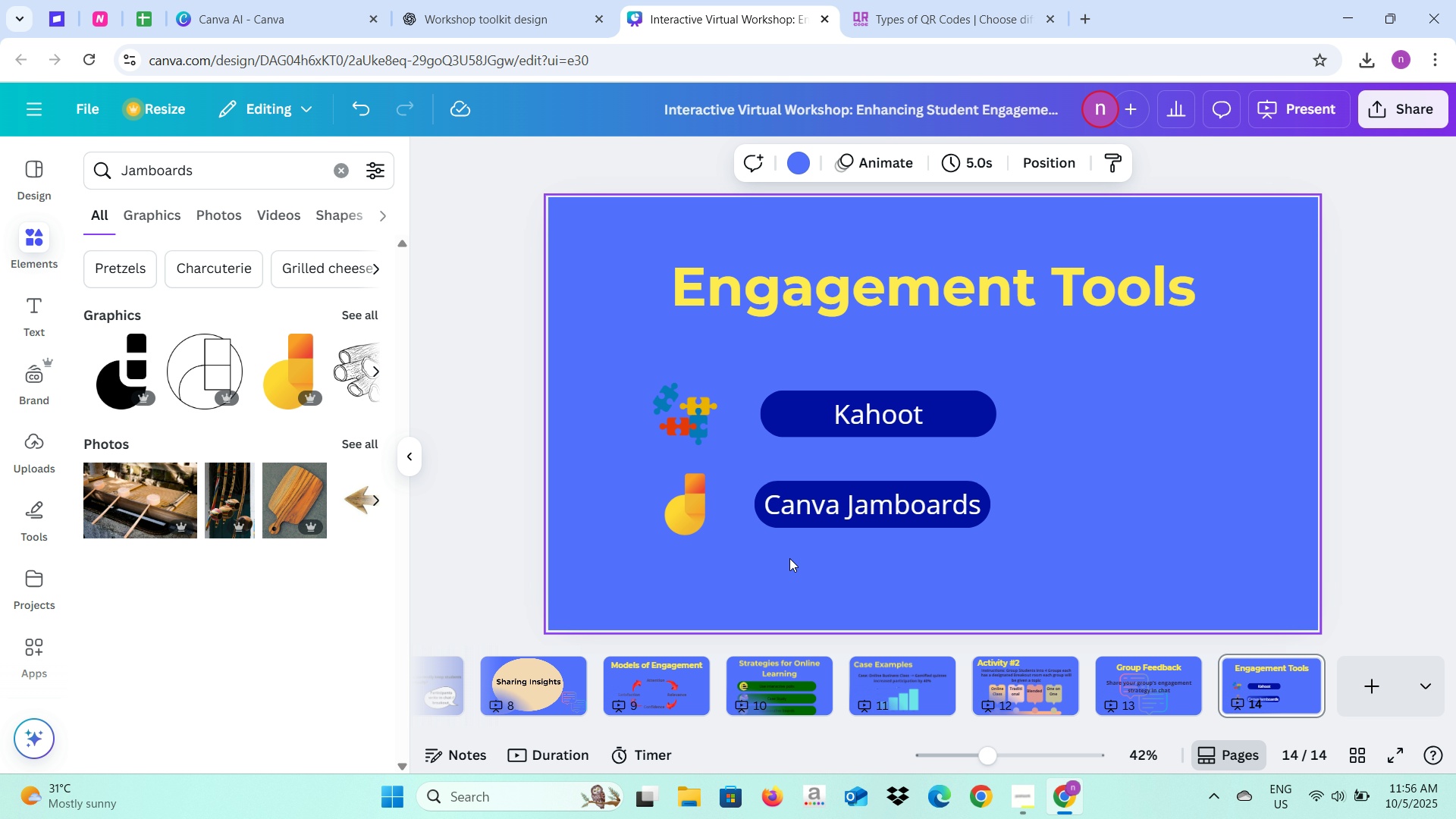 
key(Control+ControlLeft)
 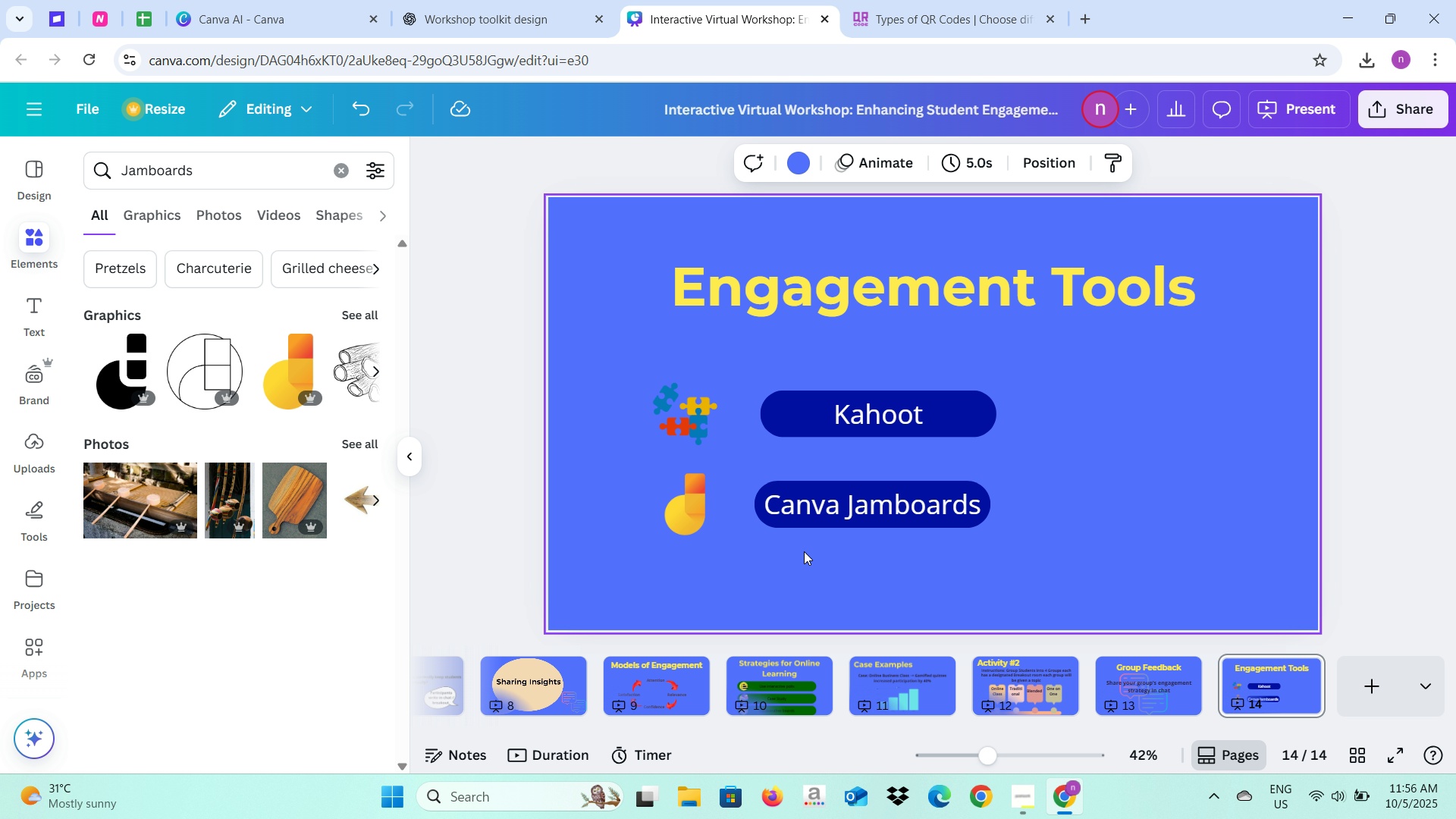 
key(Control+ControlLeft)
 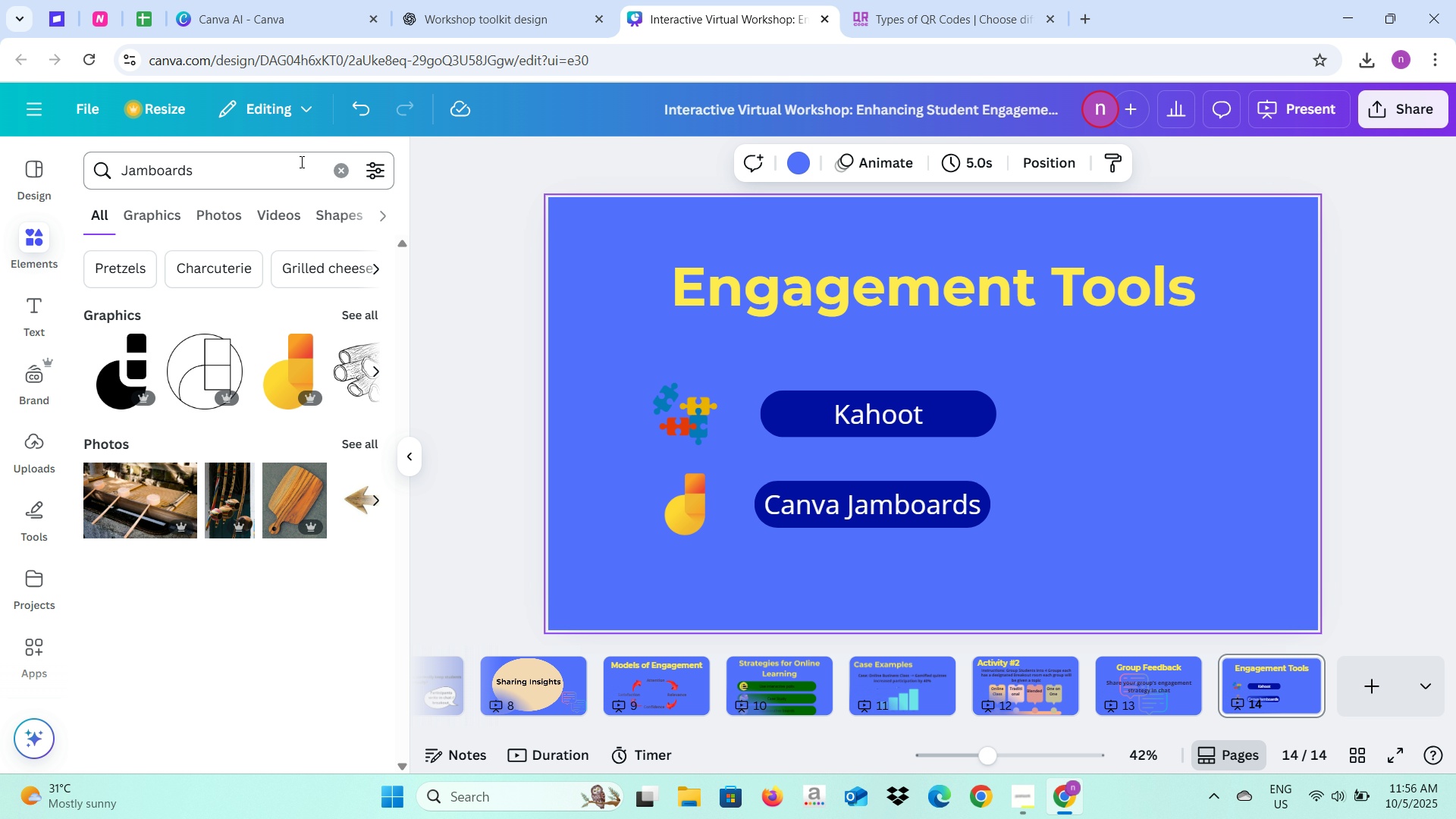 
left_click([334, 174])
 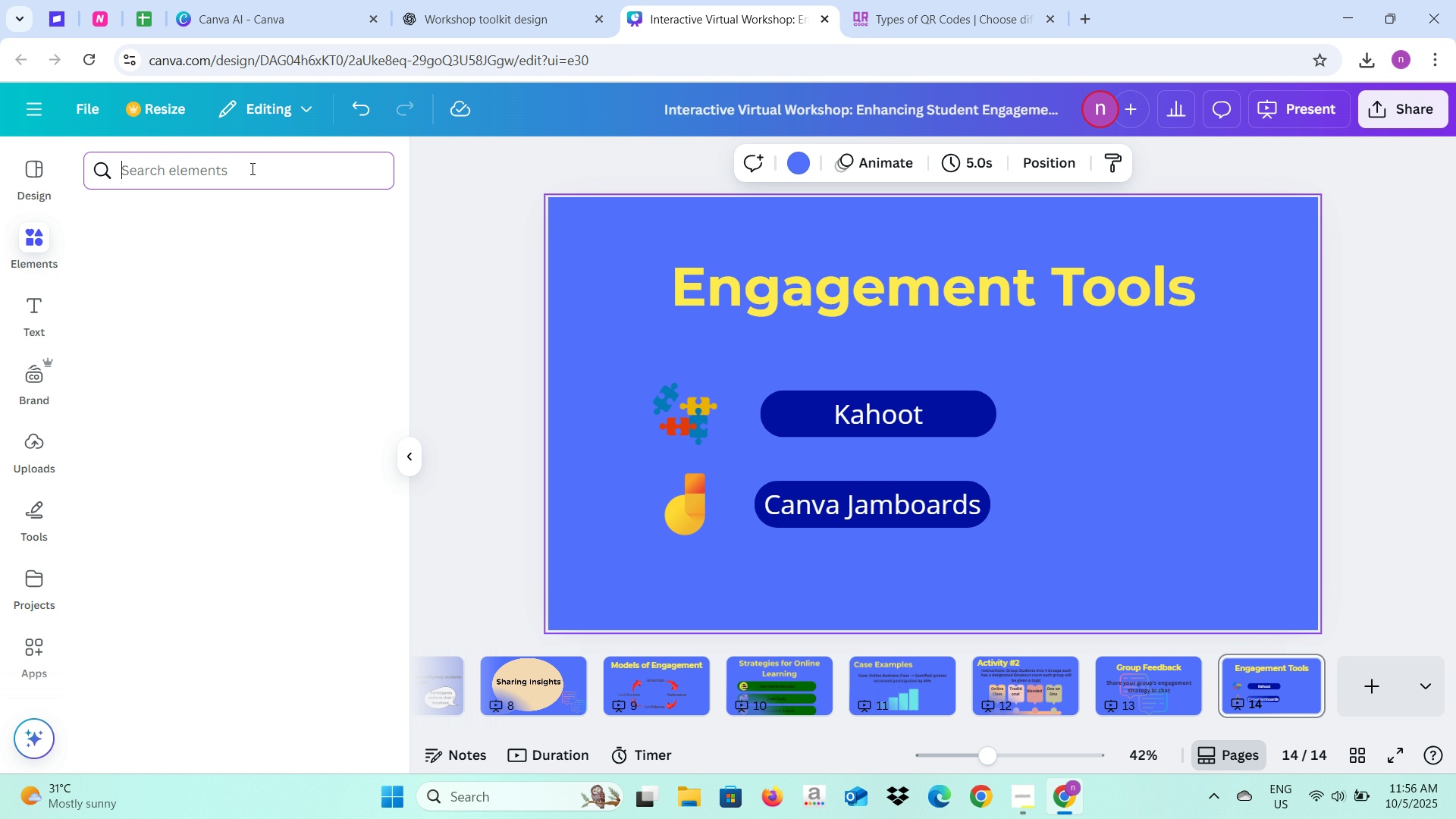 
left_click([251, 168])
 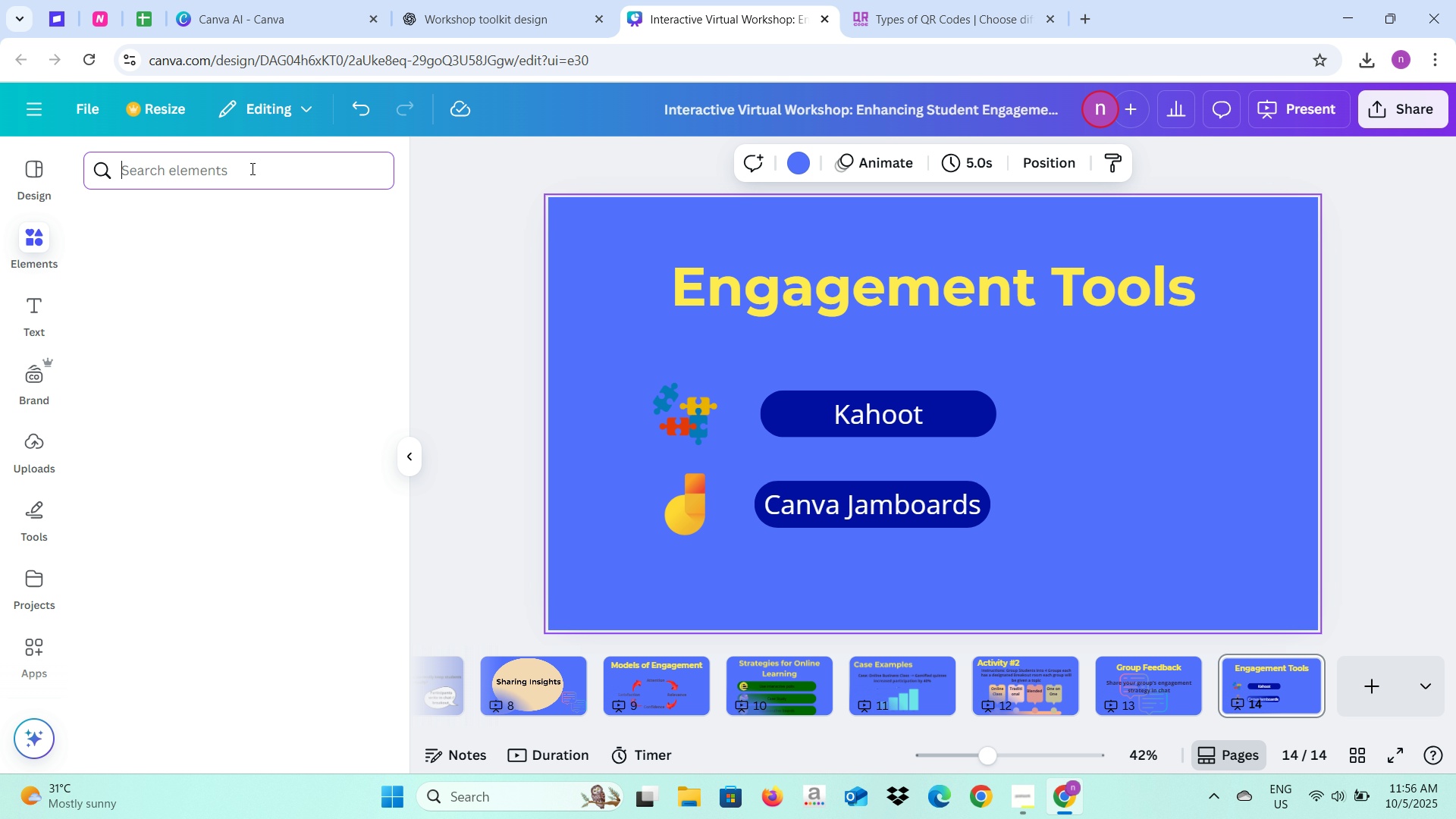 
key(Control+V)
 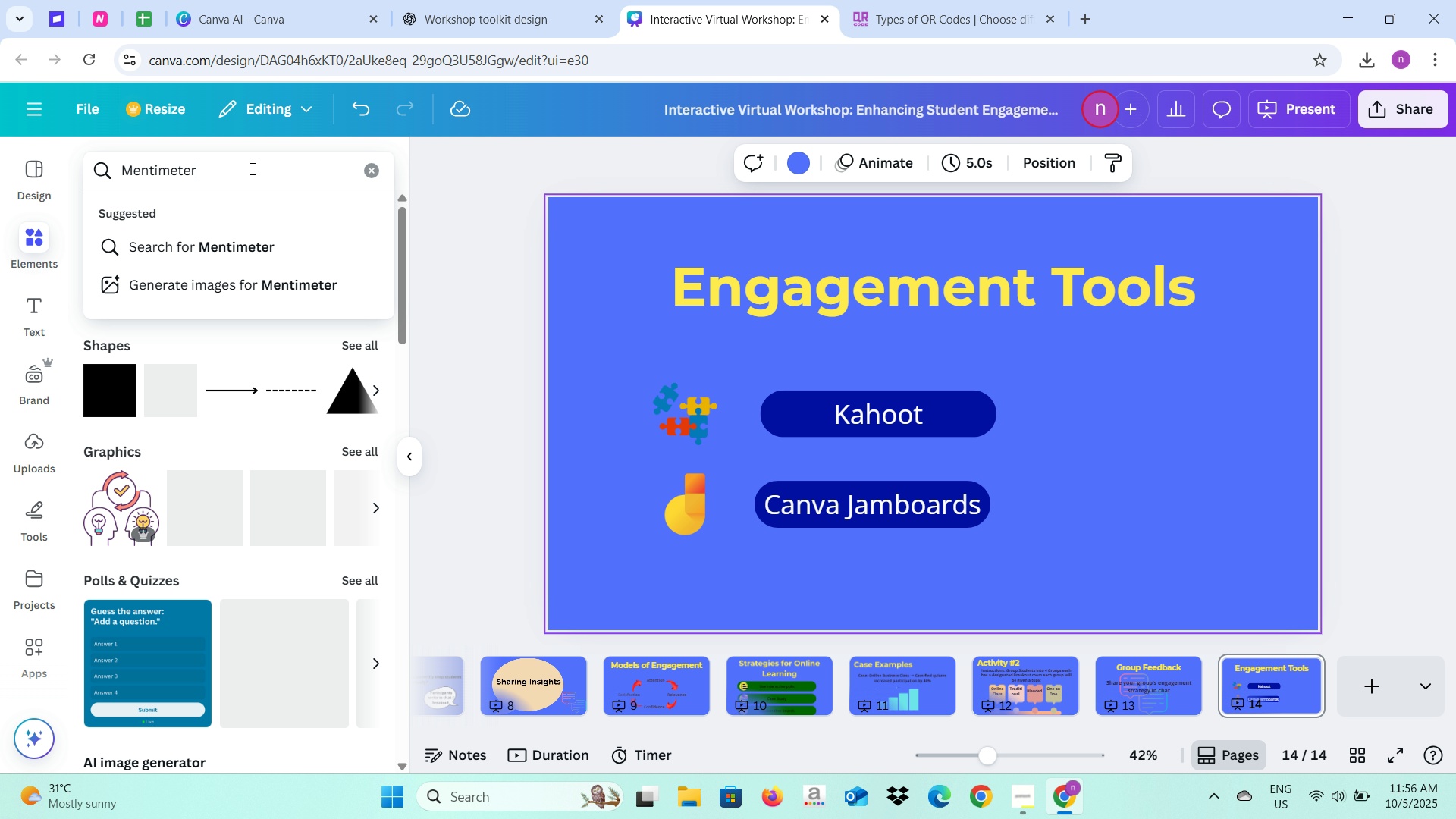 
key(Enter)
 